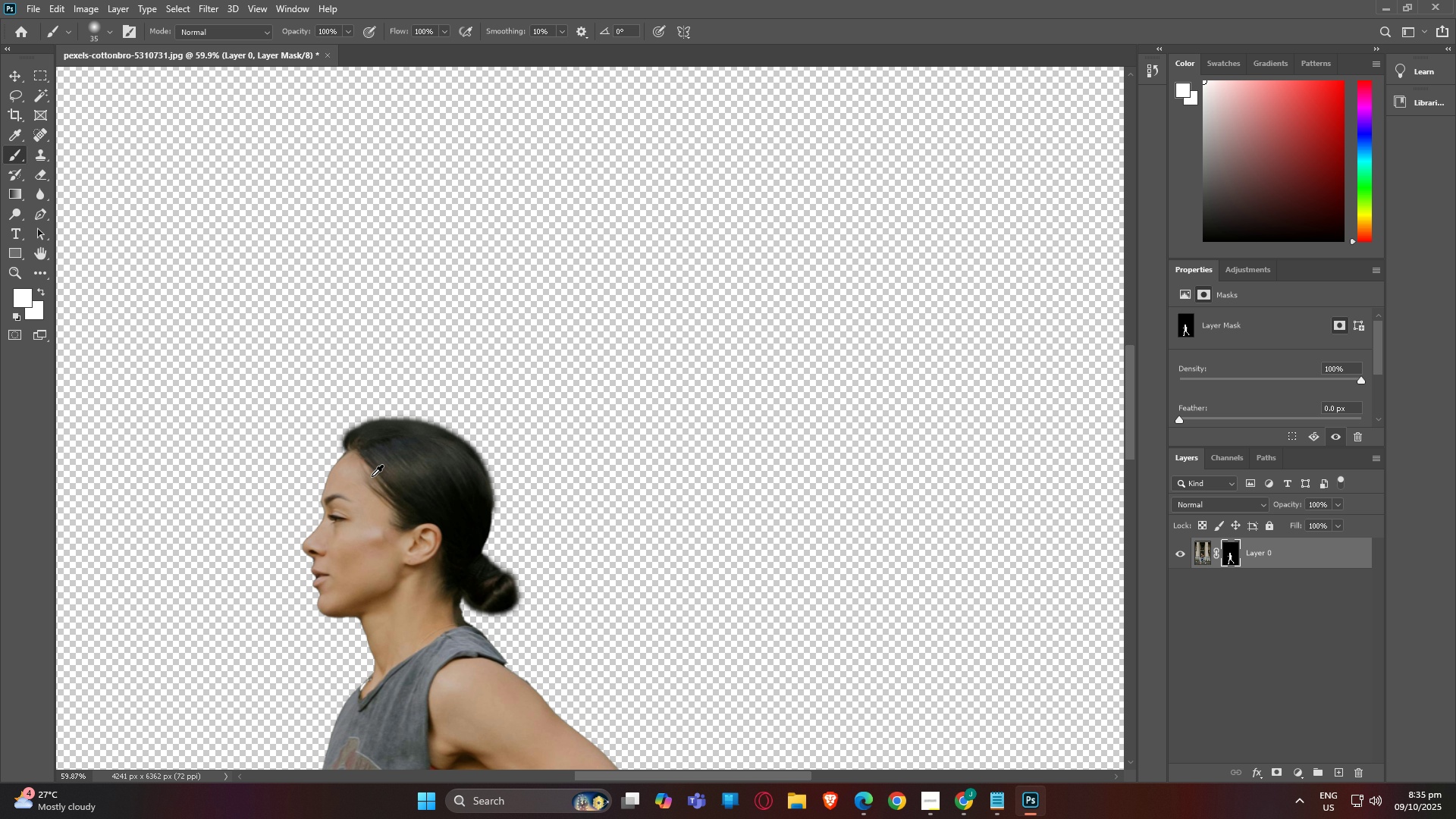 
hold_key(key=AltLeft, duration=1.51)
scroll: coordinate [545, 668], scroll_direction: down, amount: 1.0
 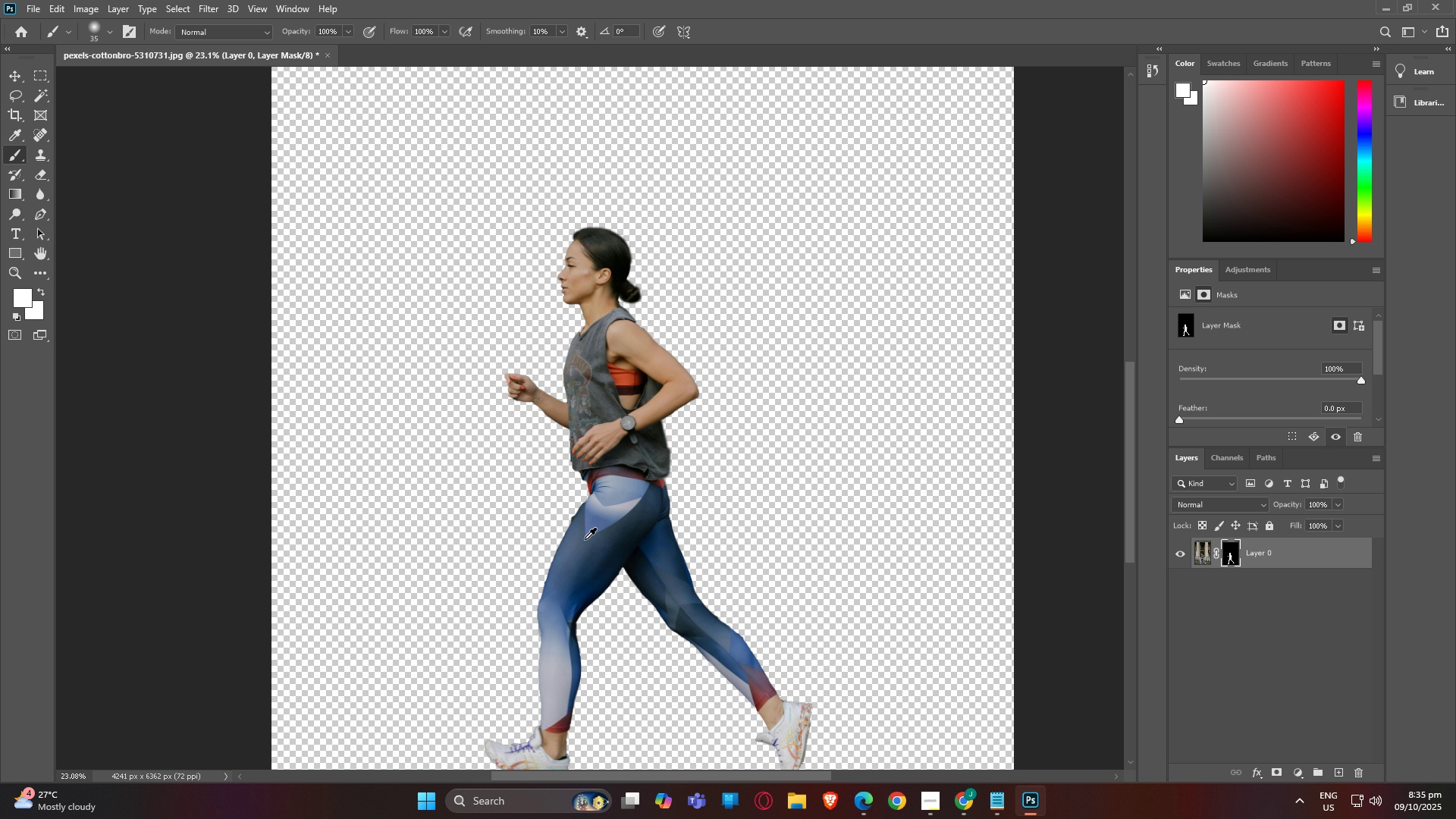 
hold_key(key=AltLeft, duration=1.52)
 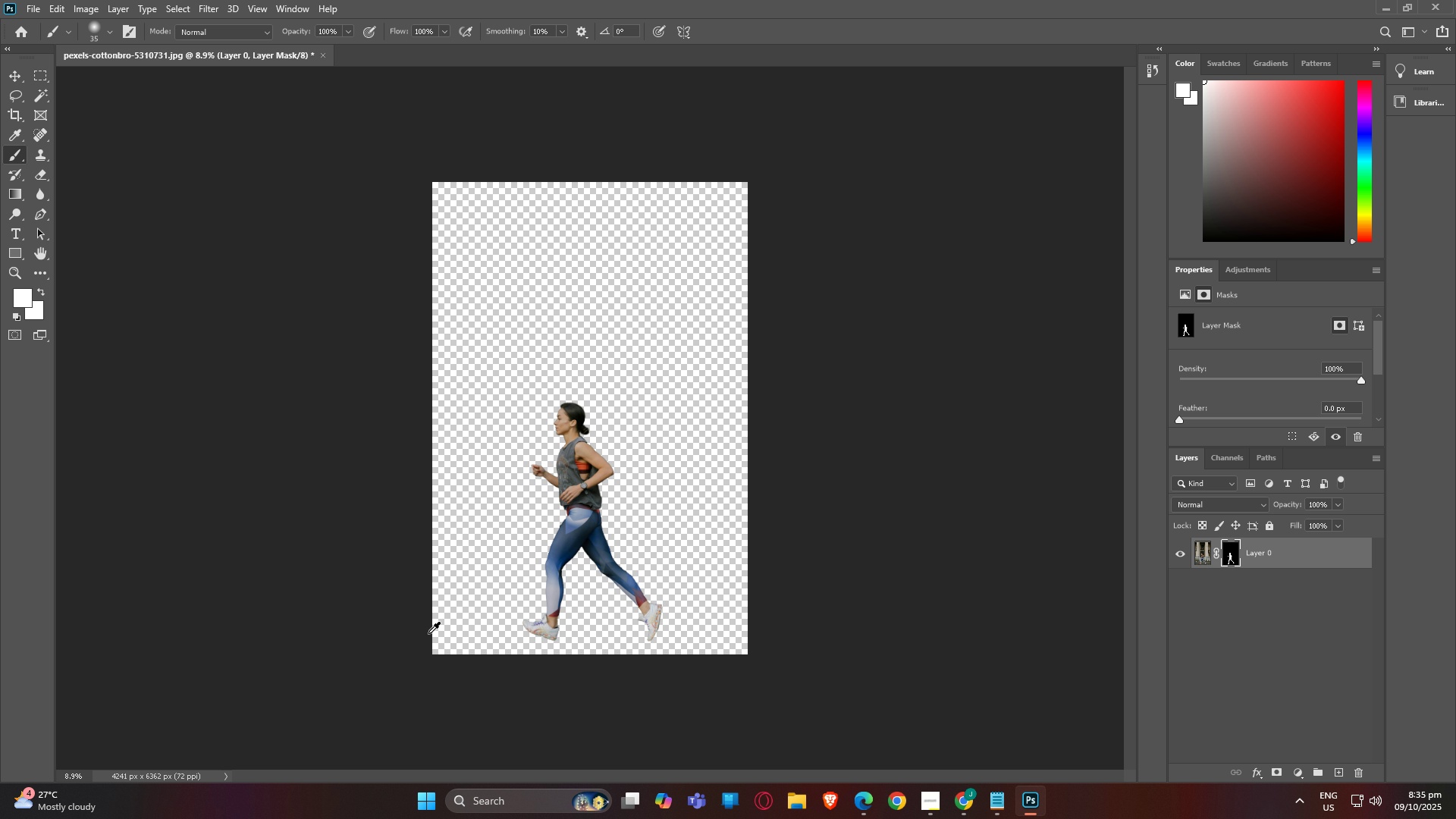 
hold_key(key=AltLeft, duration=1.51)
 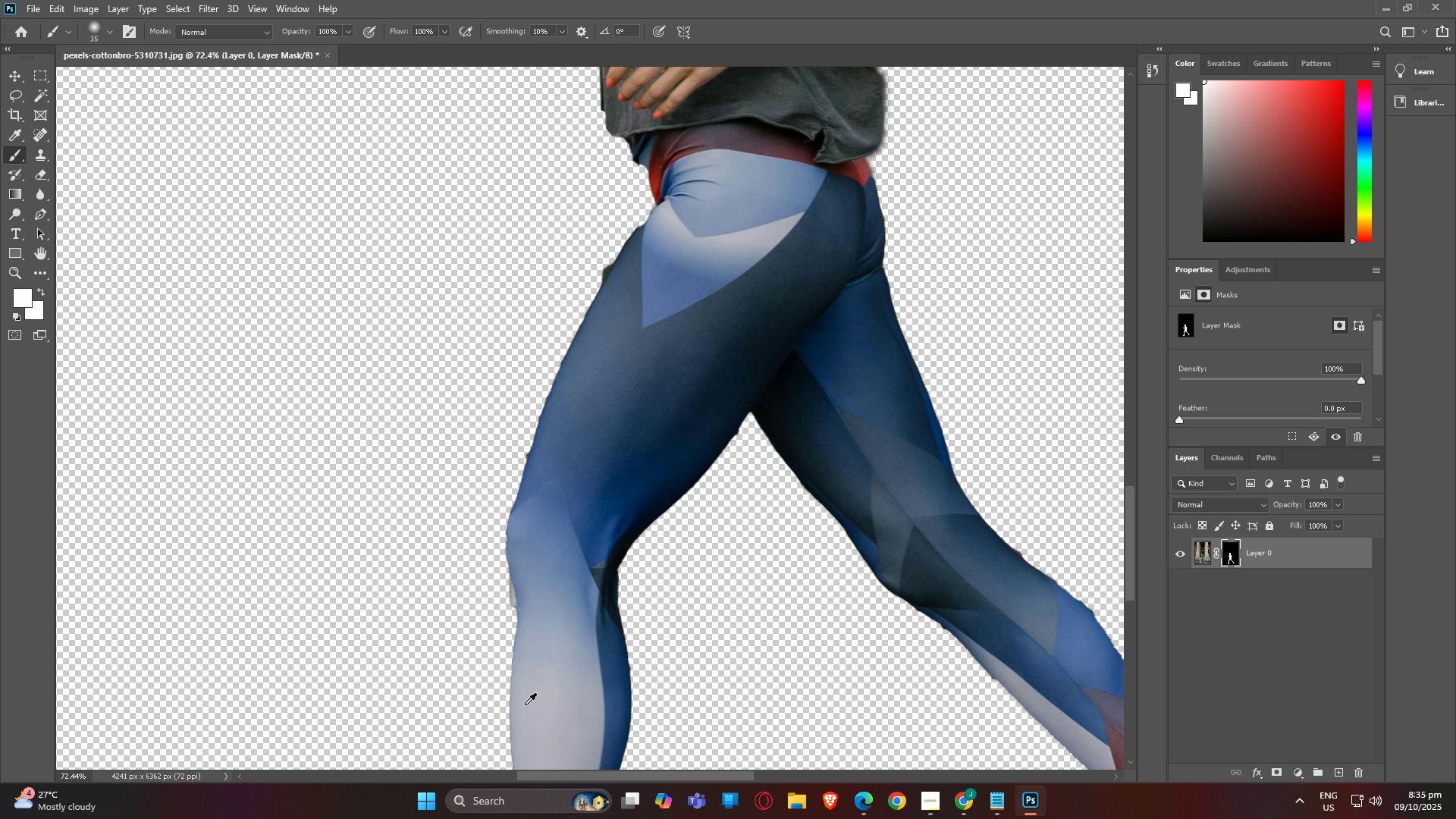 
hold_key(key=AltLeft, duration=1.52)
 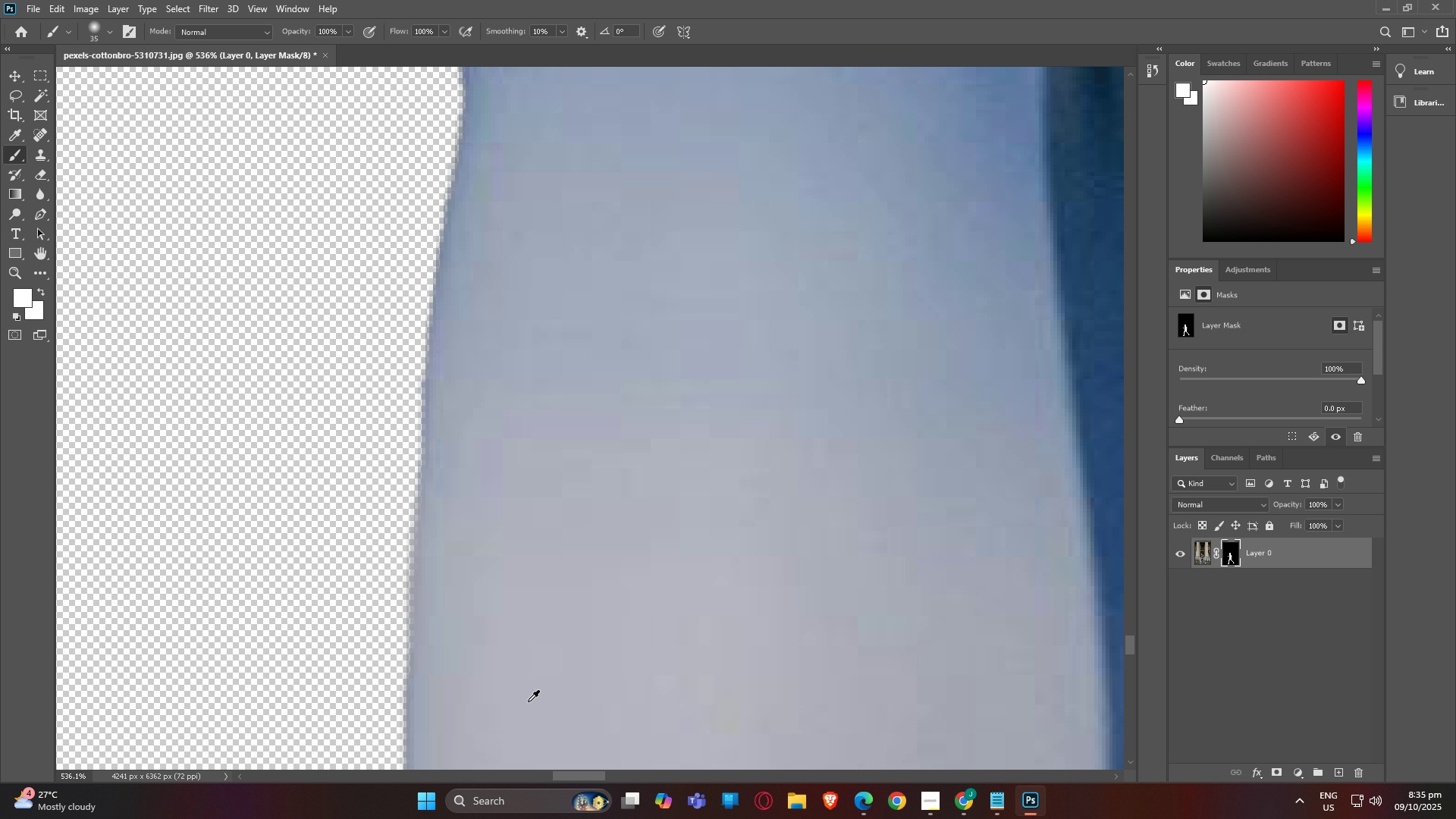 
hold_key(key=AltLeft, duration=1.52)
 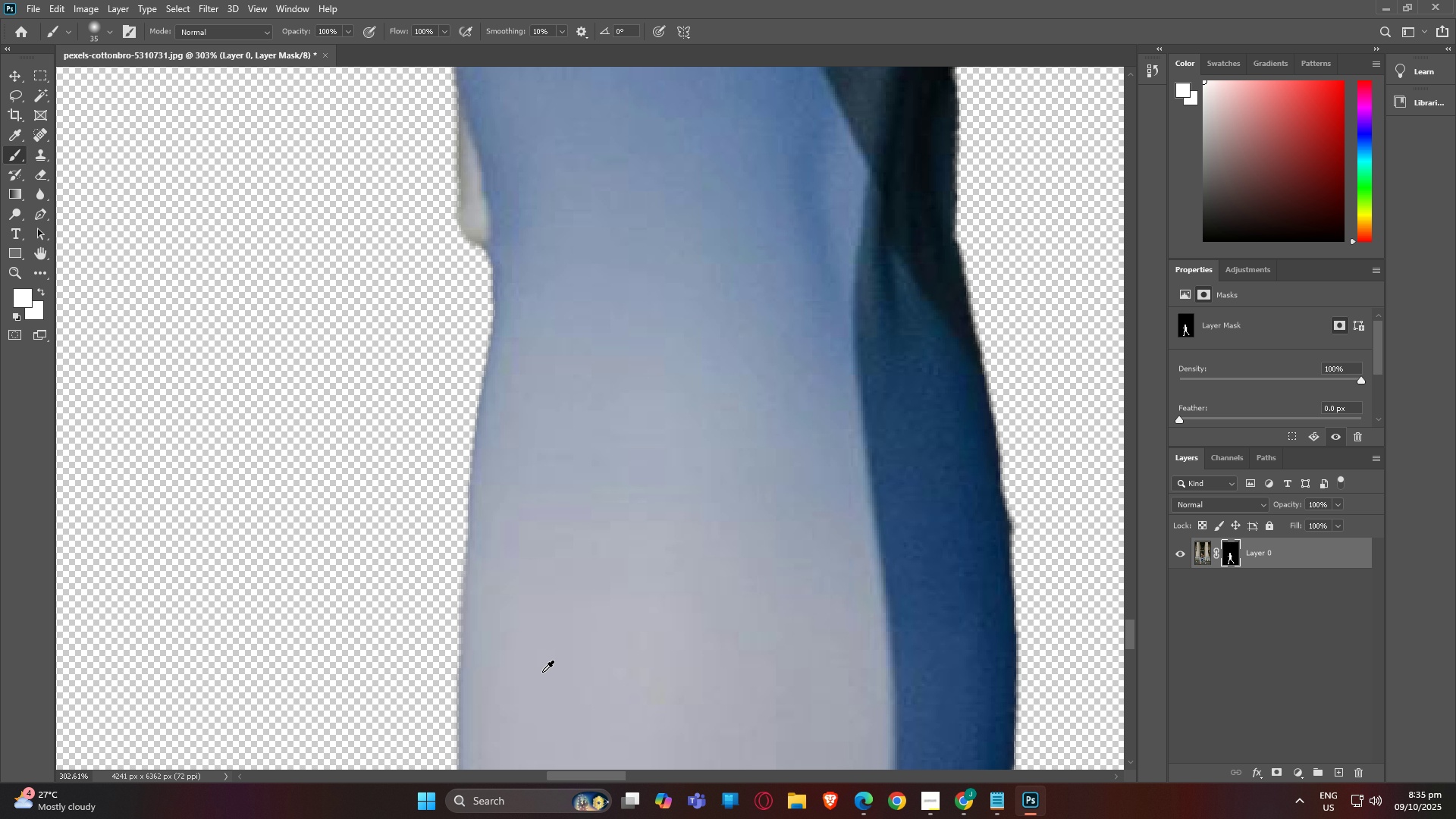 
hold_key(key=AltLeft, duration=1.53)
 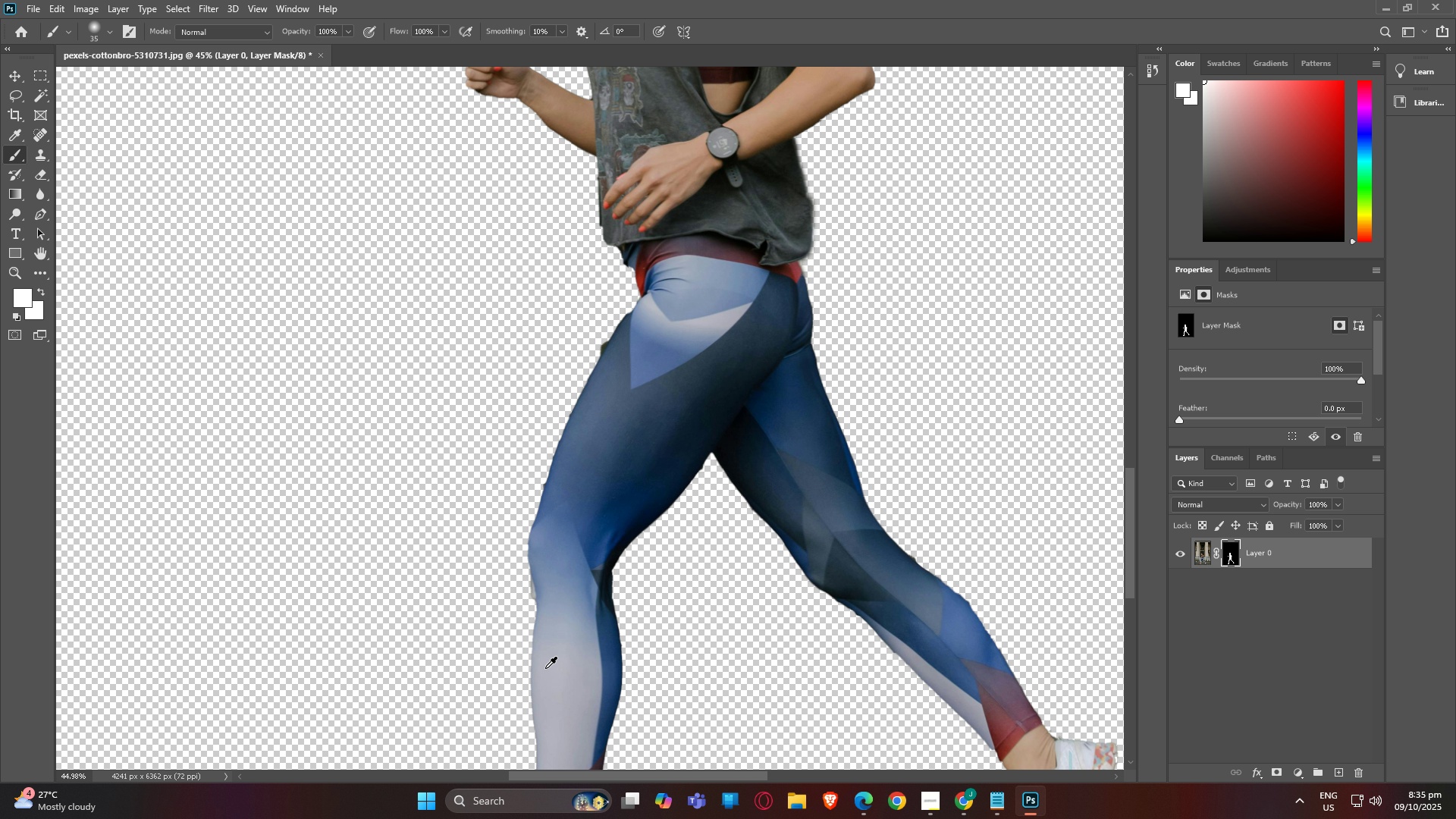 
hold_key(key=AltLeft, duration=1.51)
 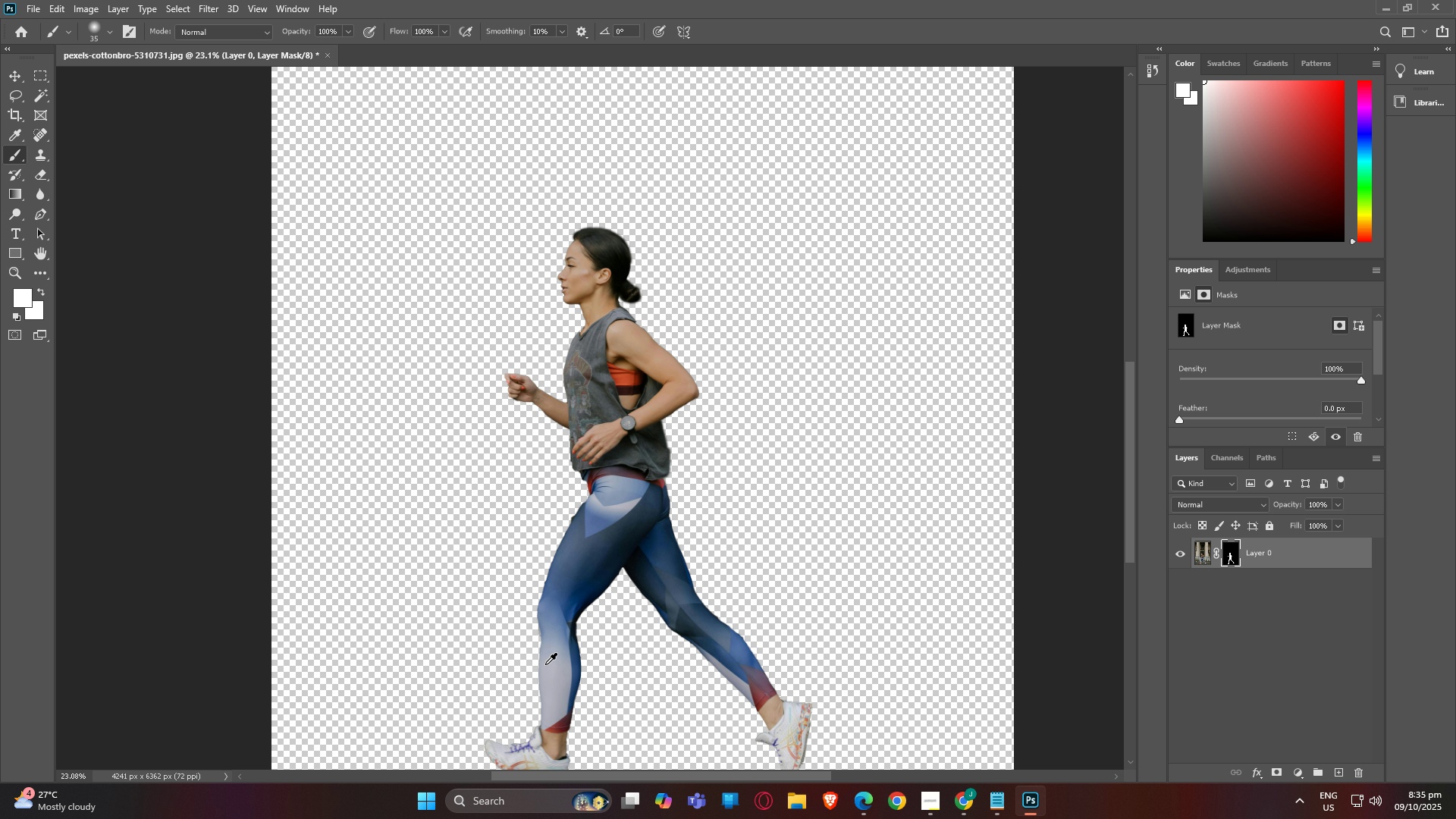 
hold_key(key=AltLeft, duration=1.51)
scroll: coordinate [537, 265], scroll_direction: up, amount: 29.0
 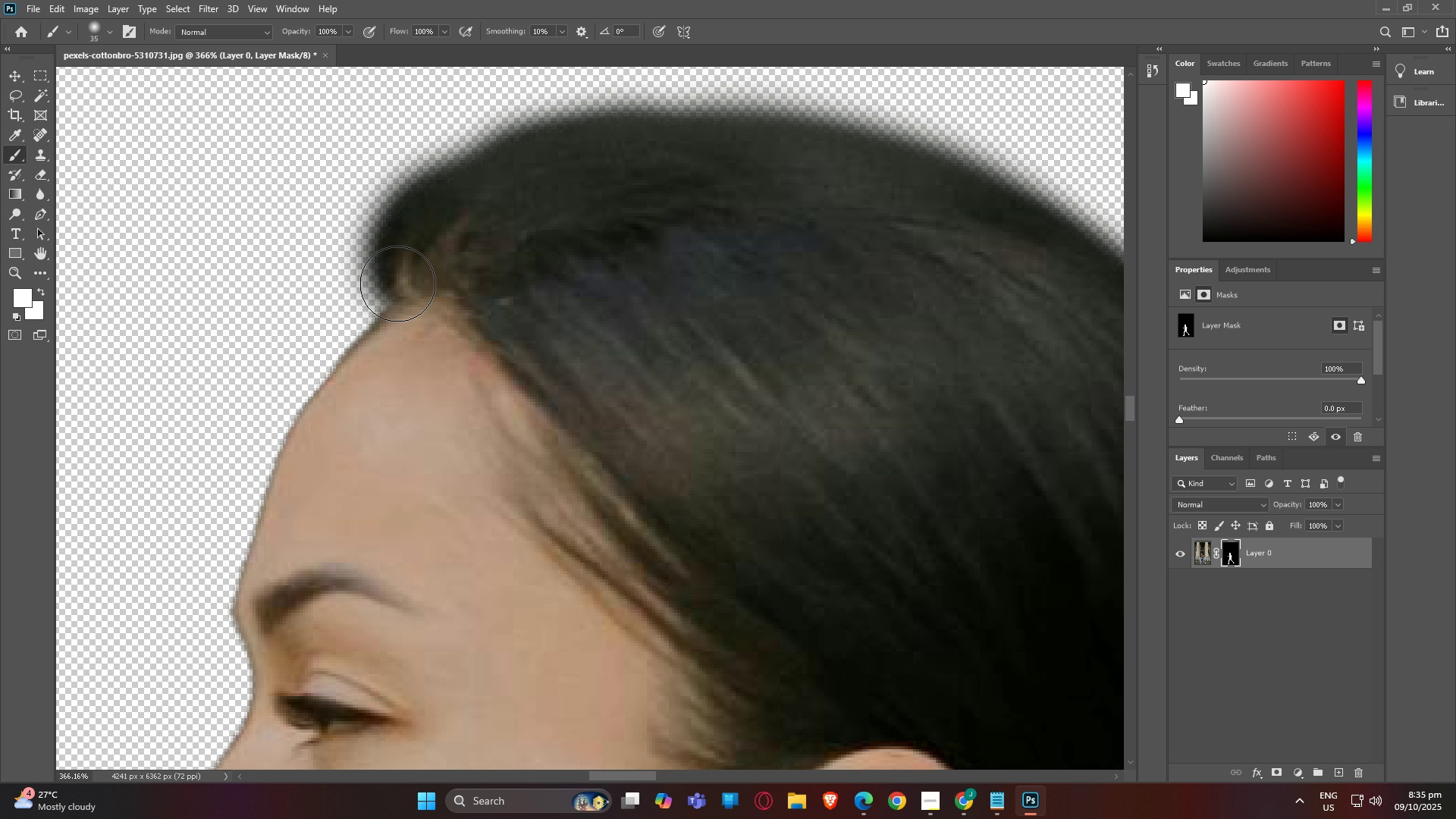 
hold_key(key=AltLeft, duration=1.52)
 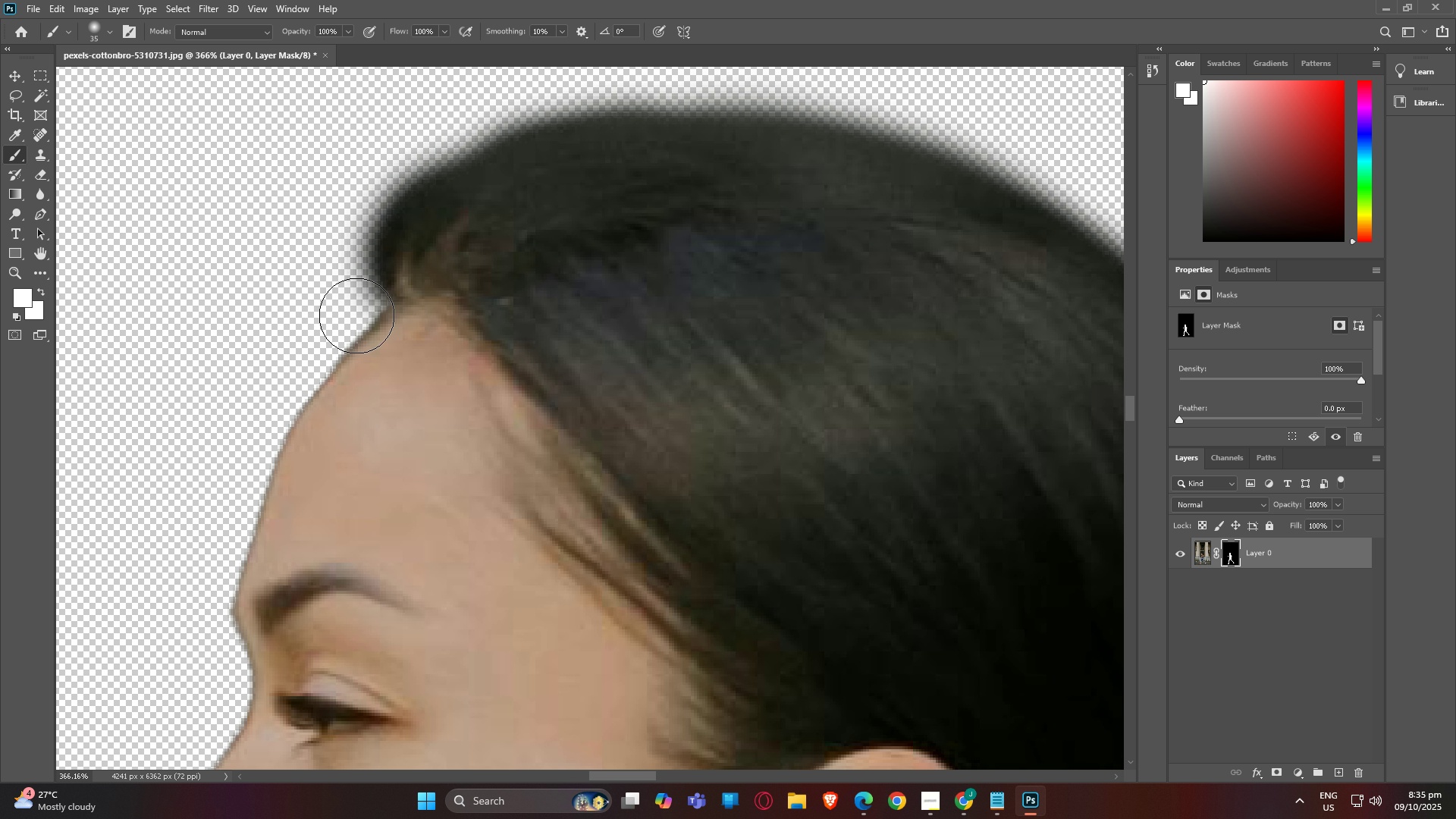 
key(Alt+AltLeft)
 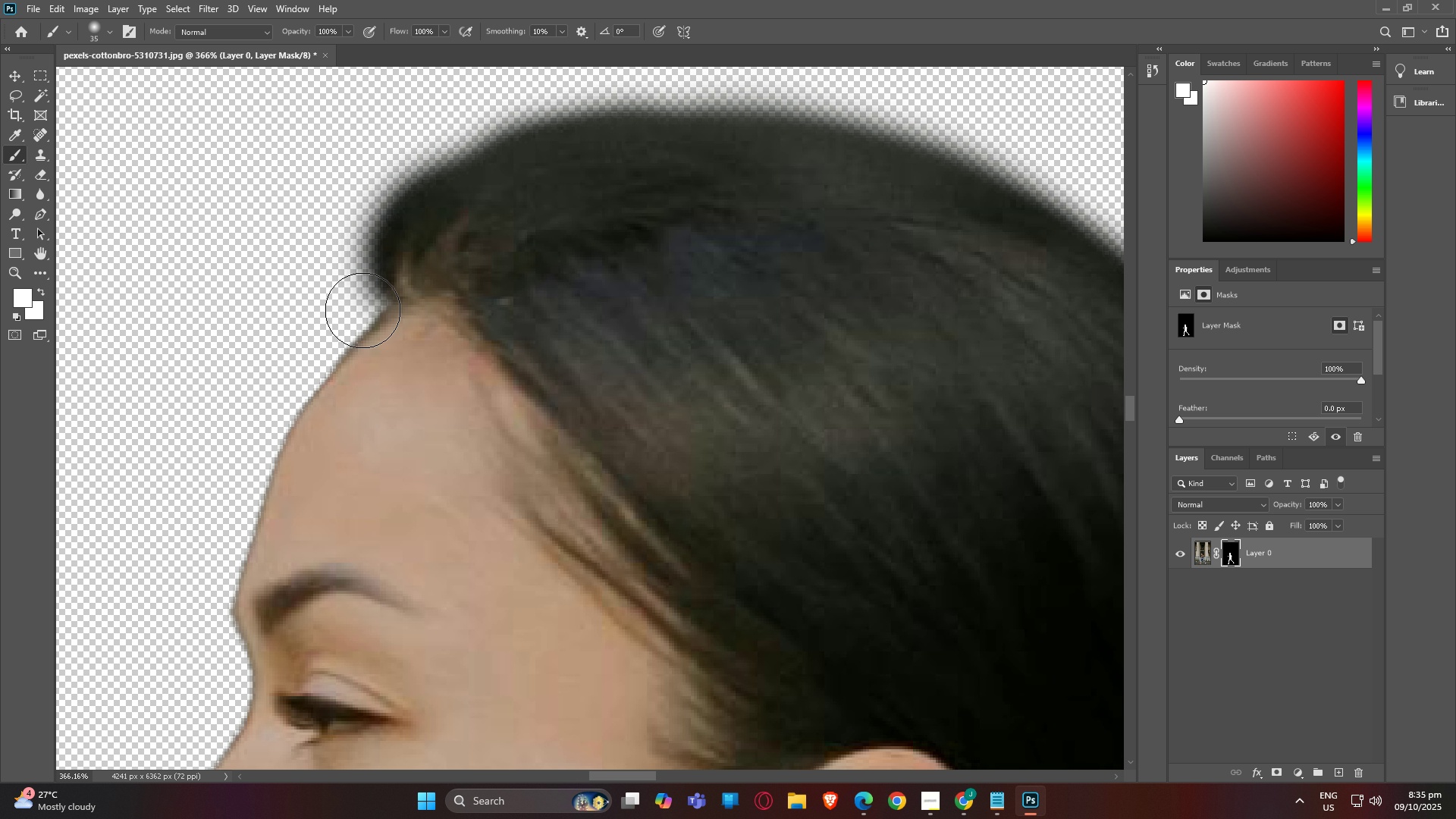 
key(Alt+AltLeft)
 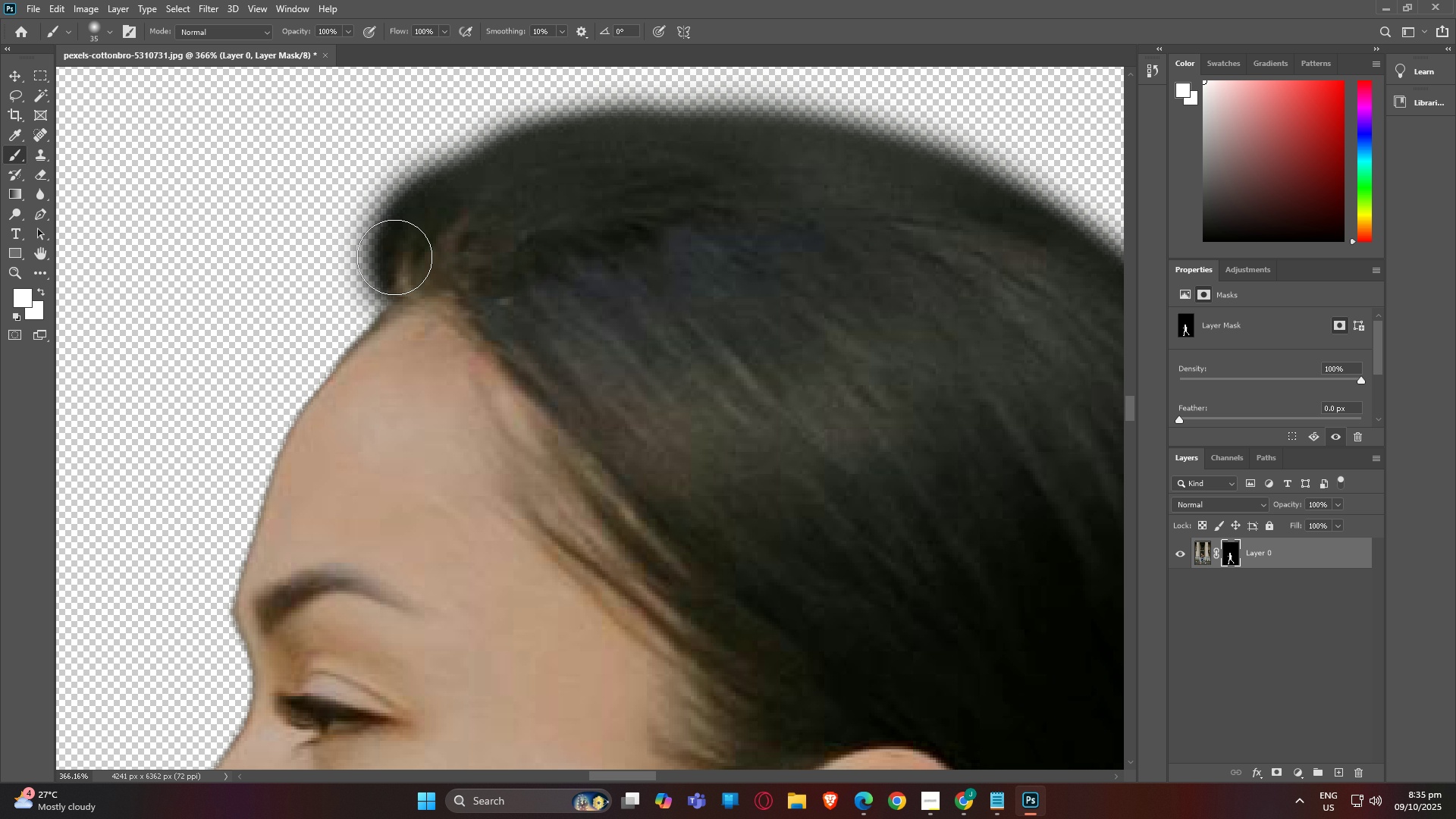 
left_click_drag(start_coordinate=[381, 255], to_coordinate=[167, 463])
 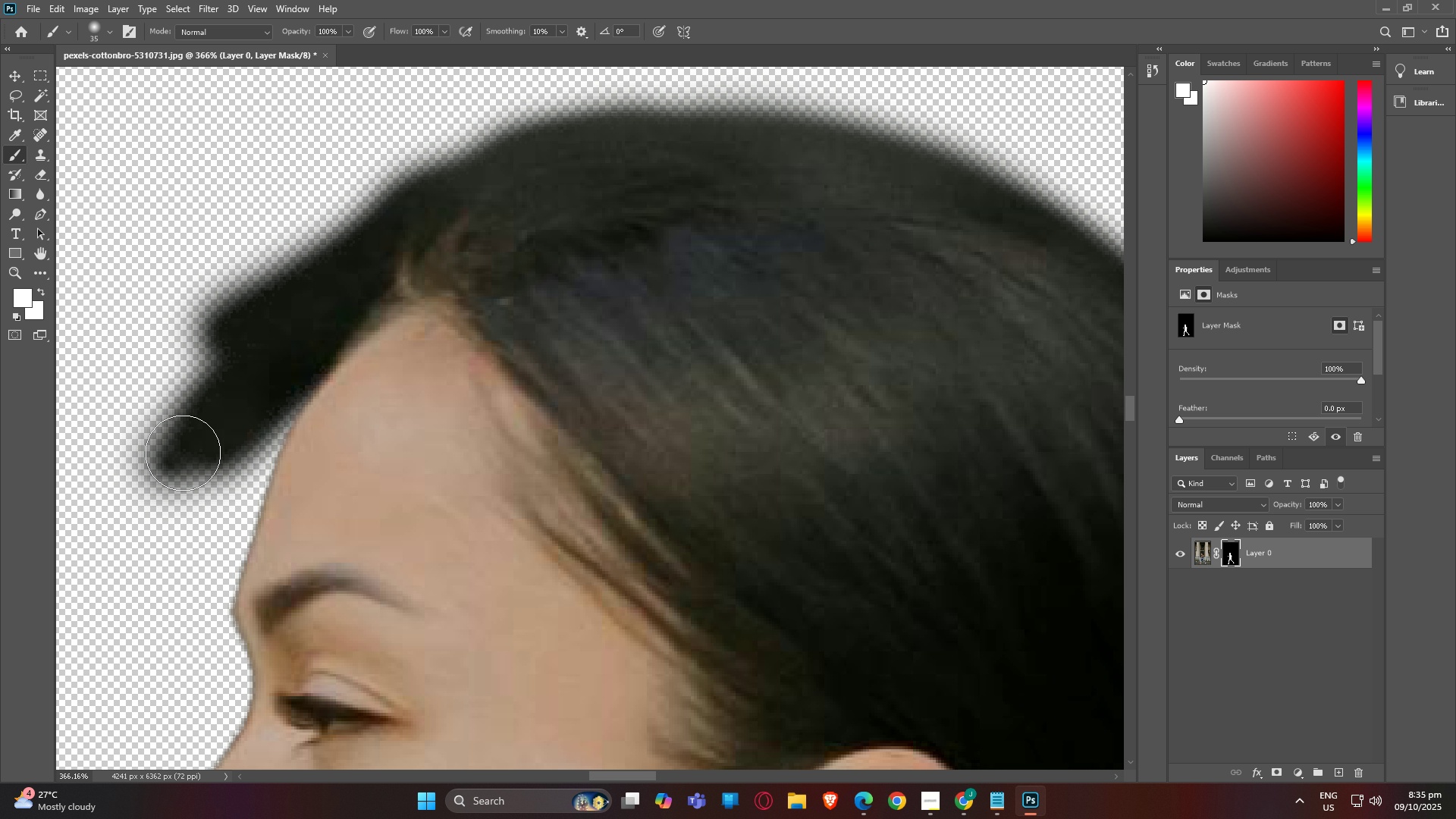 
hold_key(key=AltLeft, duration=0.9)
scroll: coordinate [174, 425], scroll_direction: down, amount: 15.0
 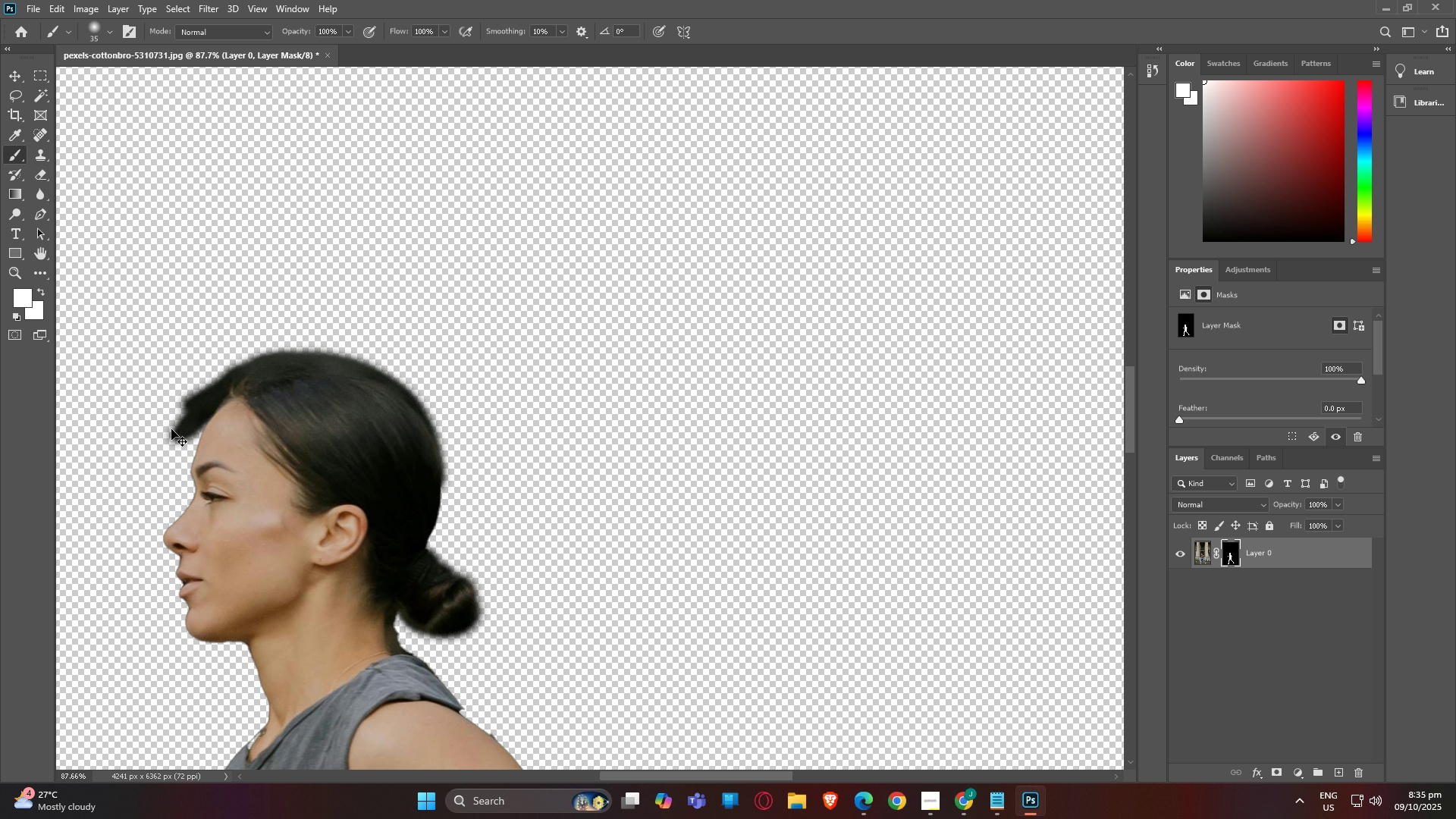 
key(Control+Z)
 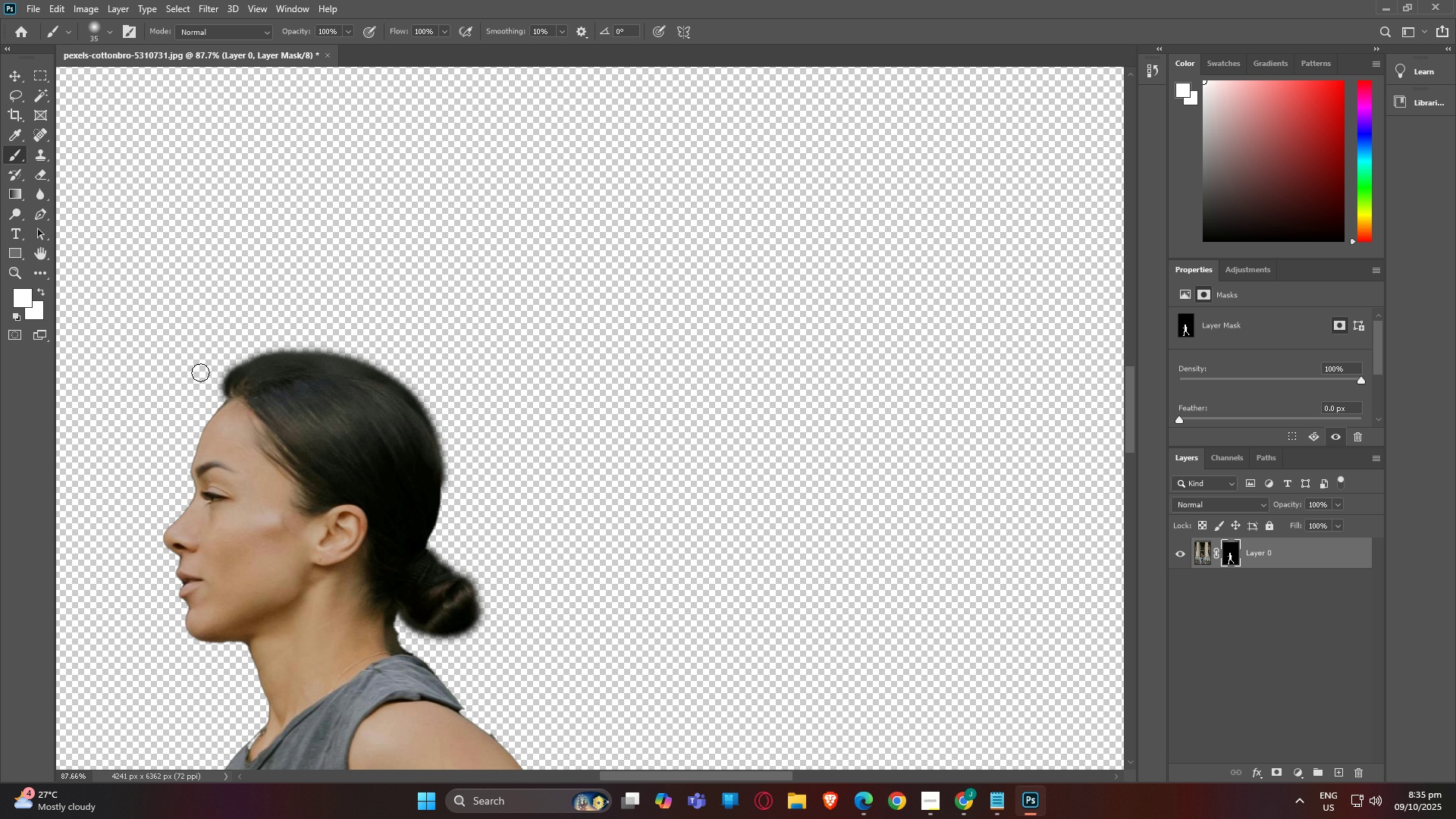 
hold_key(key=AltLeft, duration=1.0)
scroll: coordinate [234, 391], scroll_direction: up, amount: 16.0
 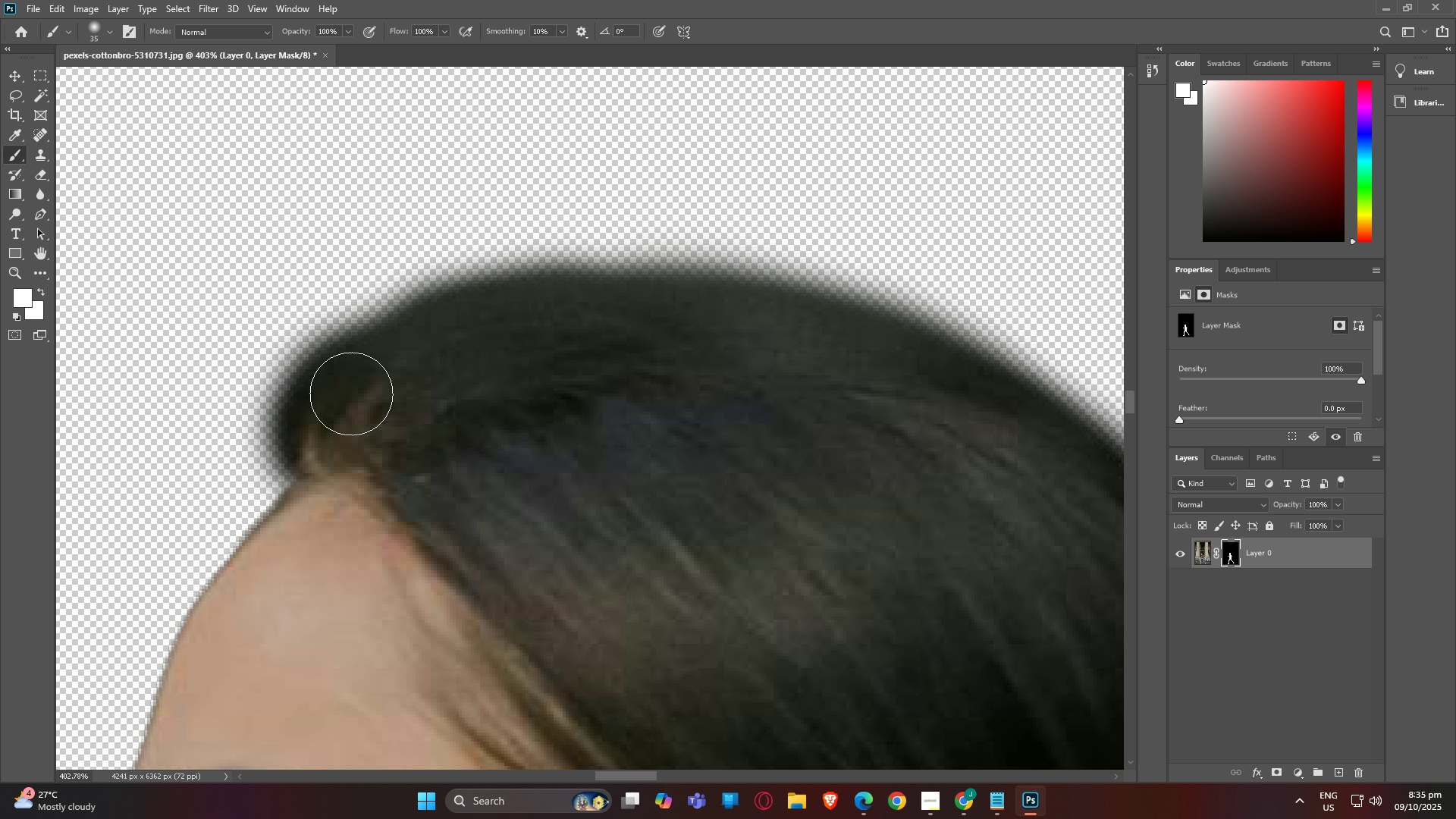 
left_click_drag(start_coordinate=[342, 388], to_coordinate=[601, 373])
 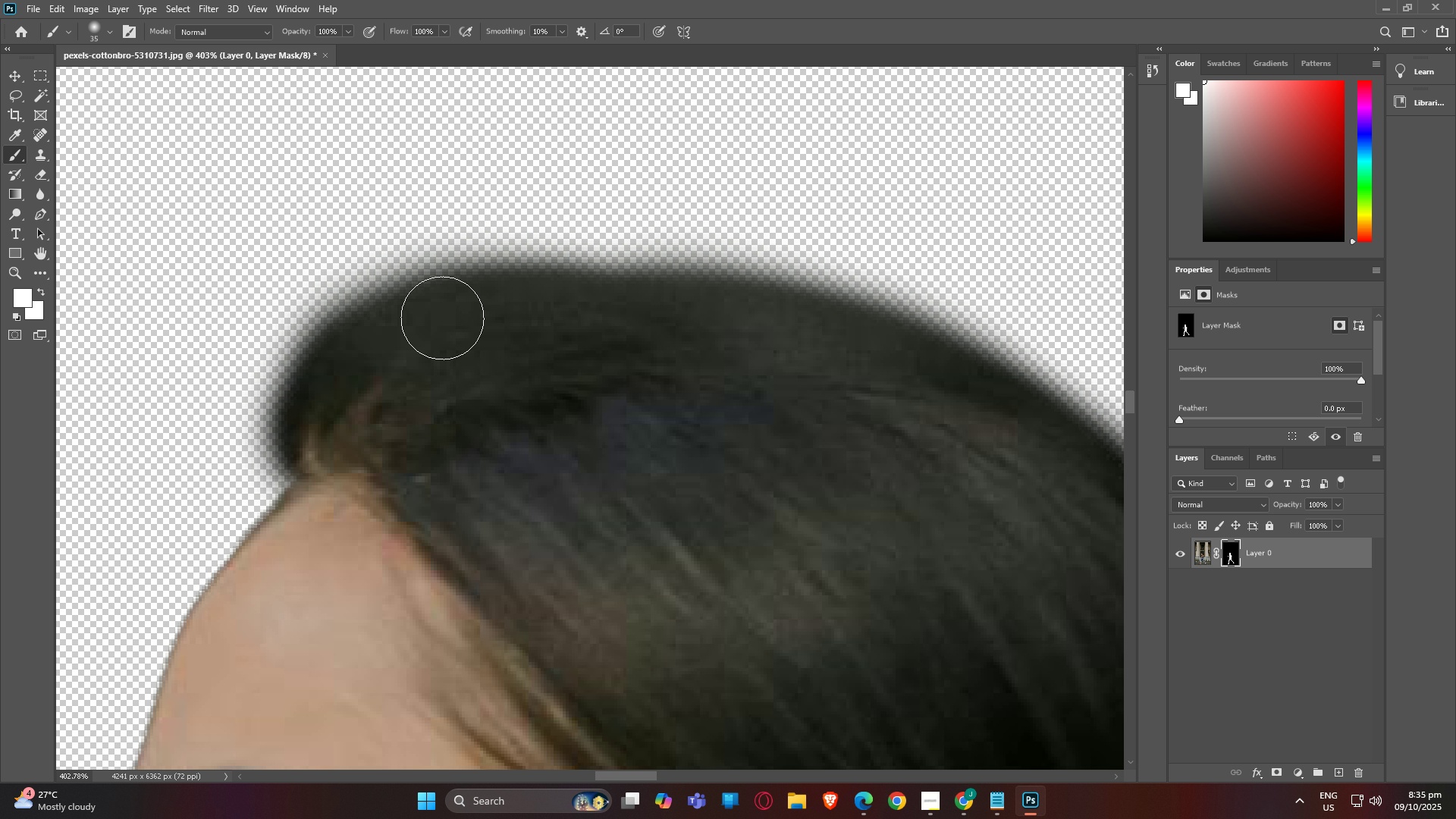 
left_click_drag(start_coordinate=[434, 318], to_coordinate=[1063, 456])
 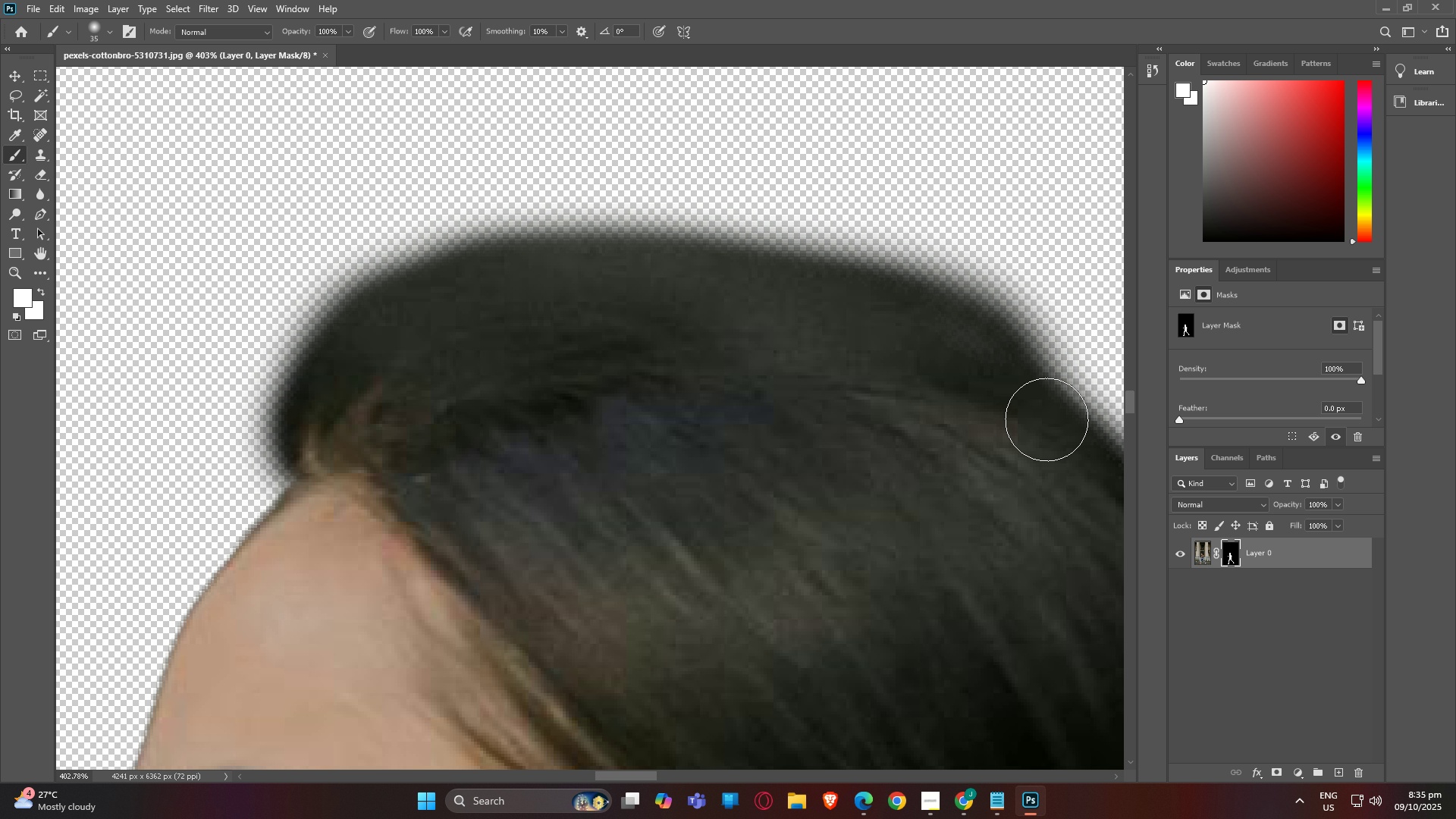 
left_click_drag(start_coordinate=[1056, 441], to_coordinate=[397, 653])
 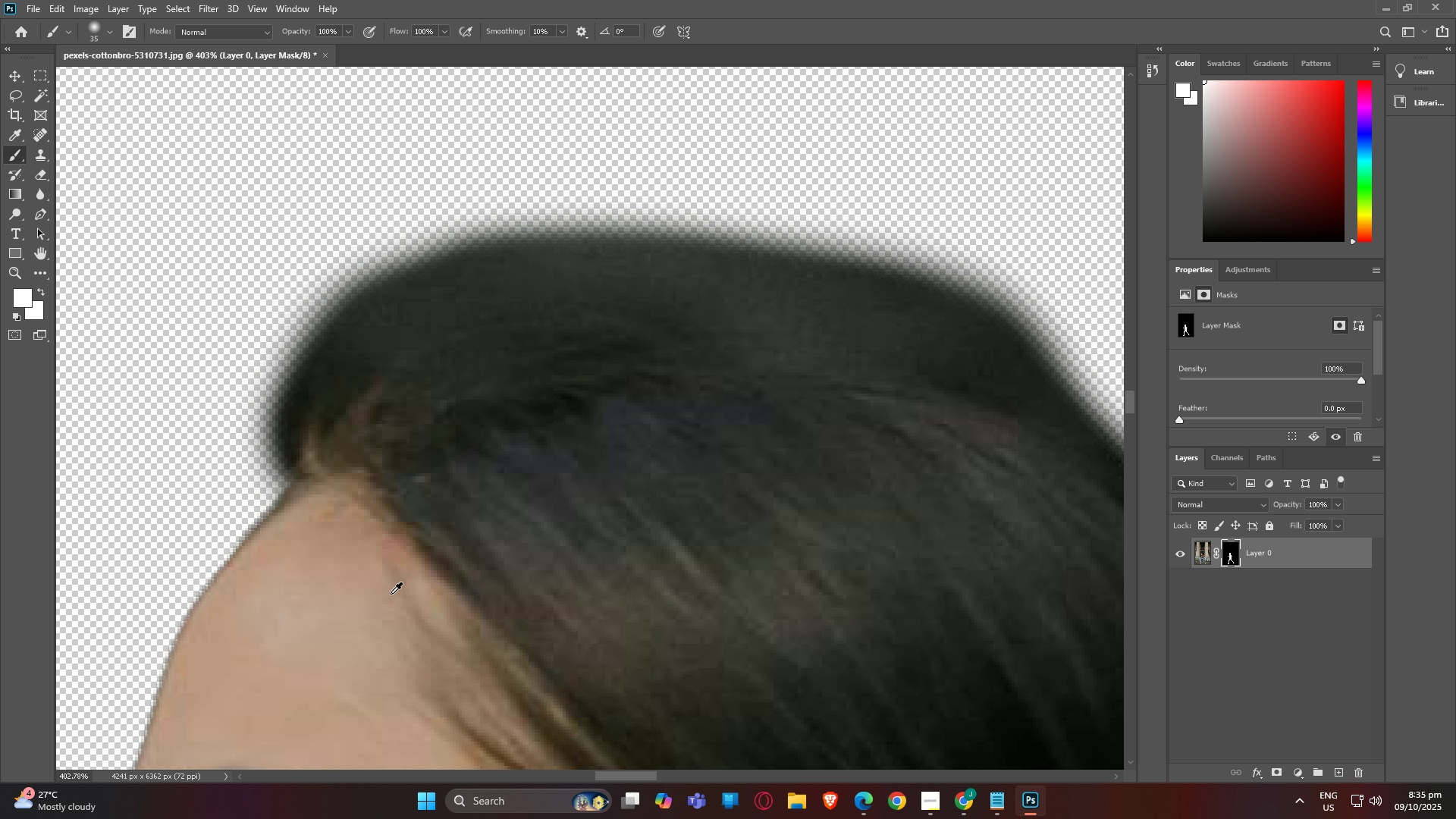 
hold_key(key=AltLeft, duration=1.52)
scroll: coordinate [554, 577], scroll_direction: down, amount: 3.0
 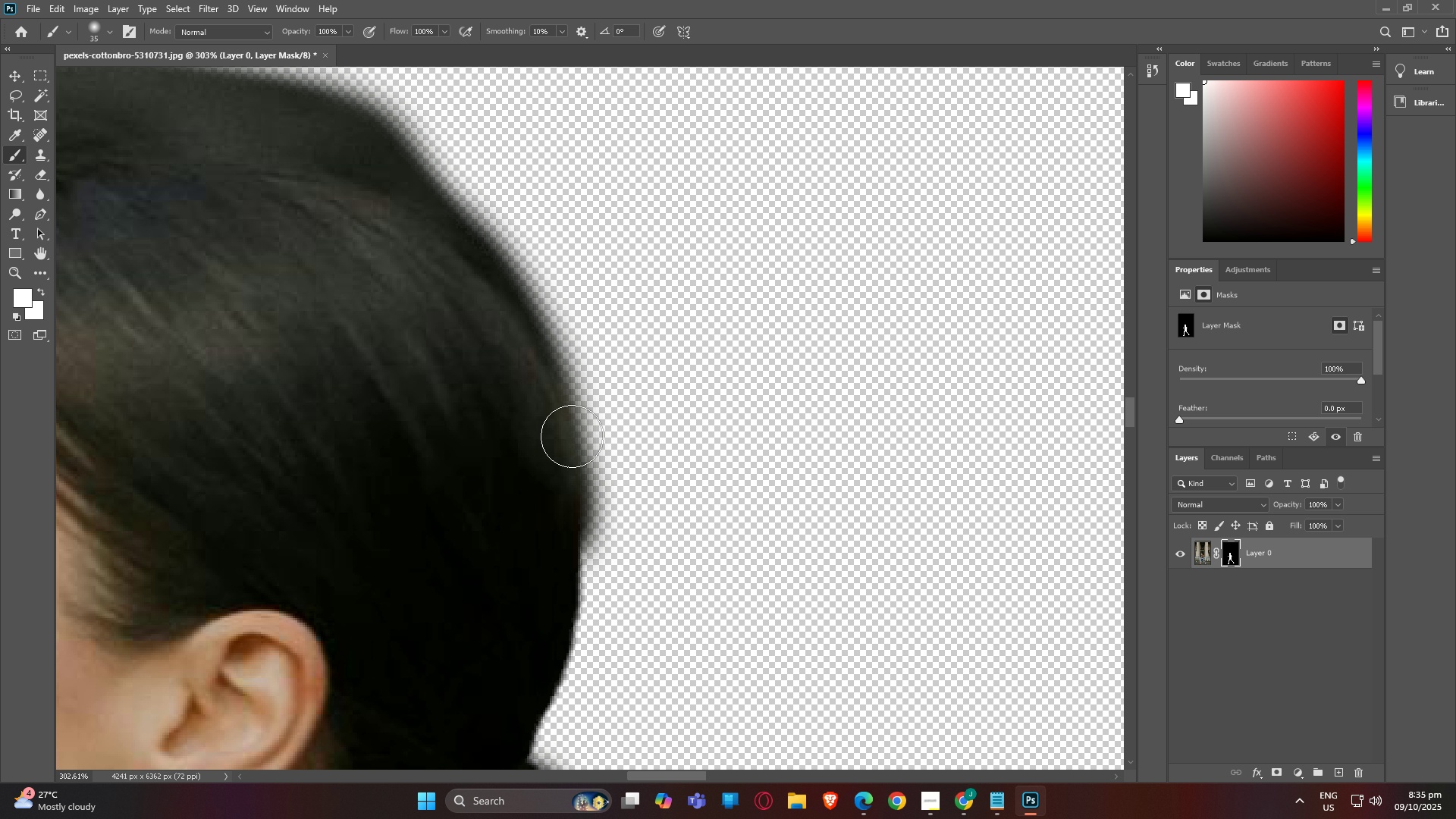 
hold_key(key=AltLeft, duration=0.49)
 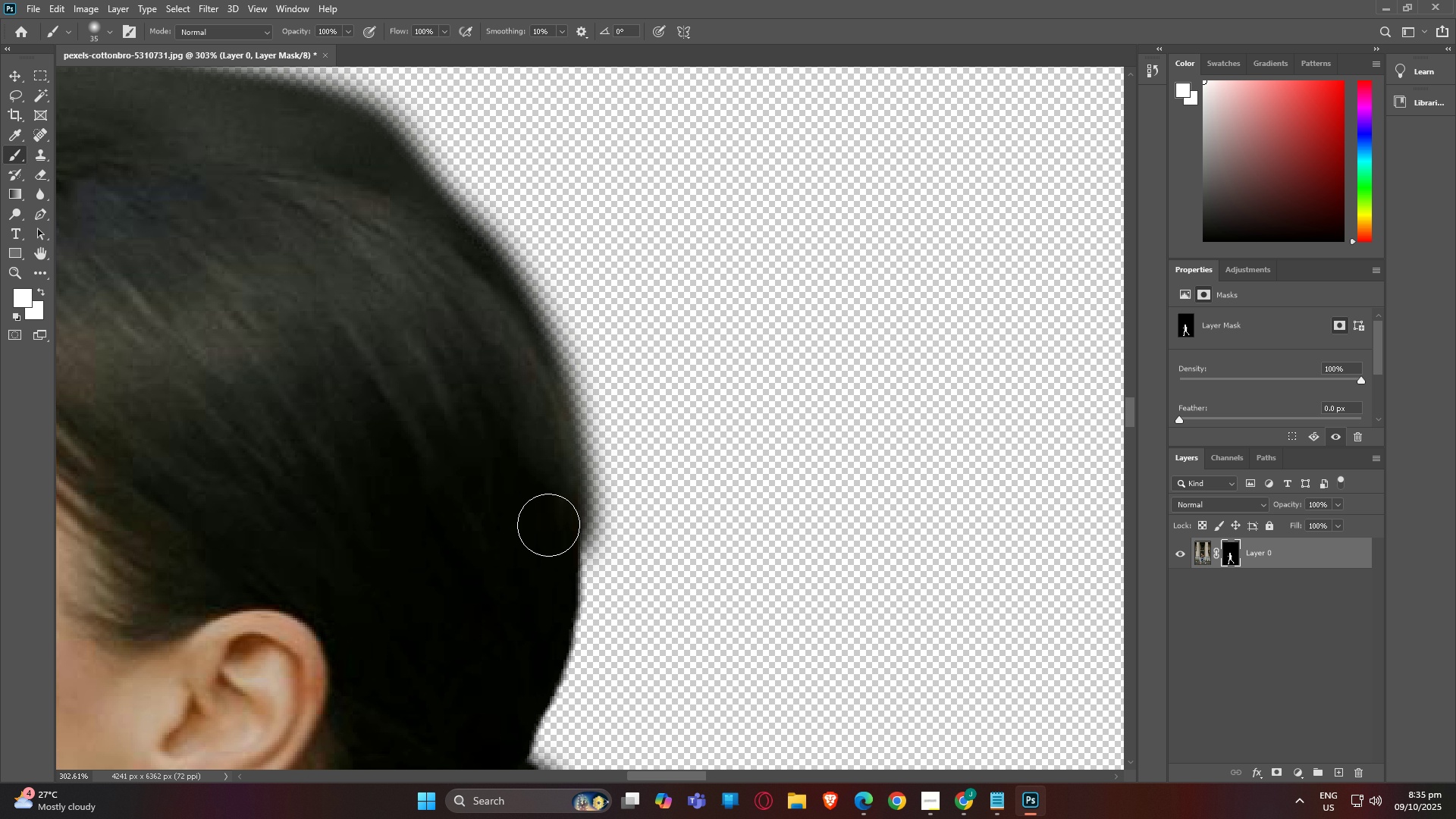 
left_click_drag(start_coordinate=[548, 525], to_coordinate=[617, 427])
 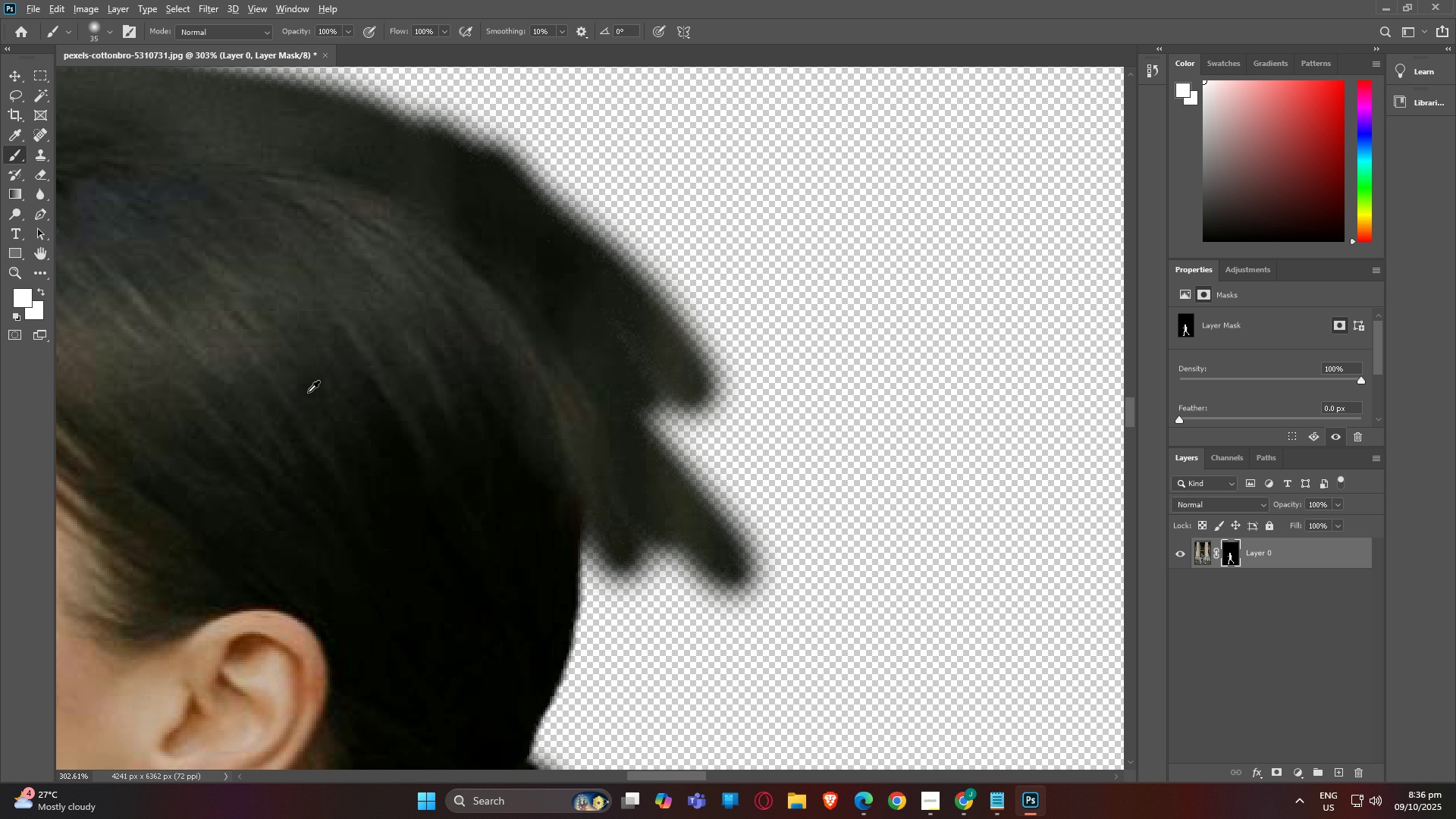 
hold_key(key=AltLeft, duration=0.9)
scroll: coordinate [169, 402], scroll_direction: down, amount: 9.0
 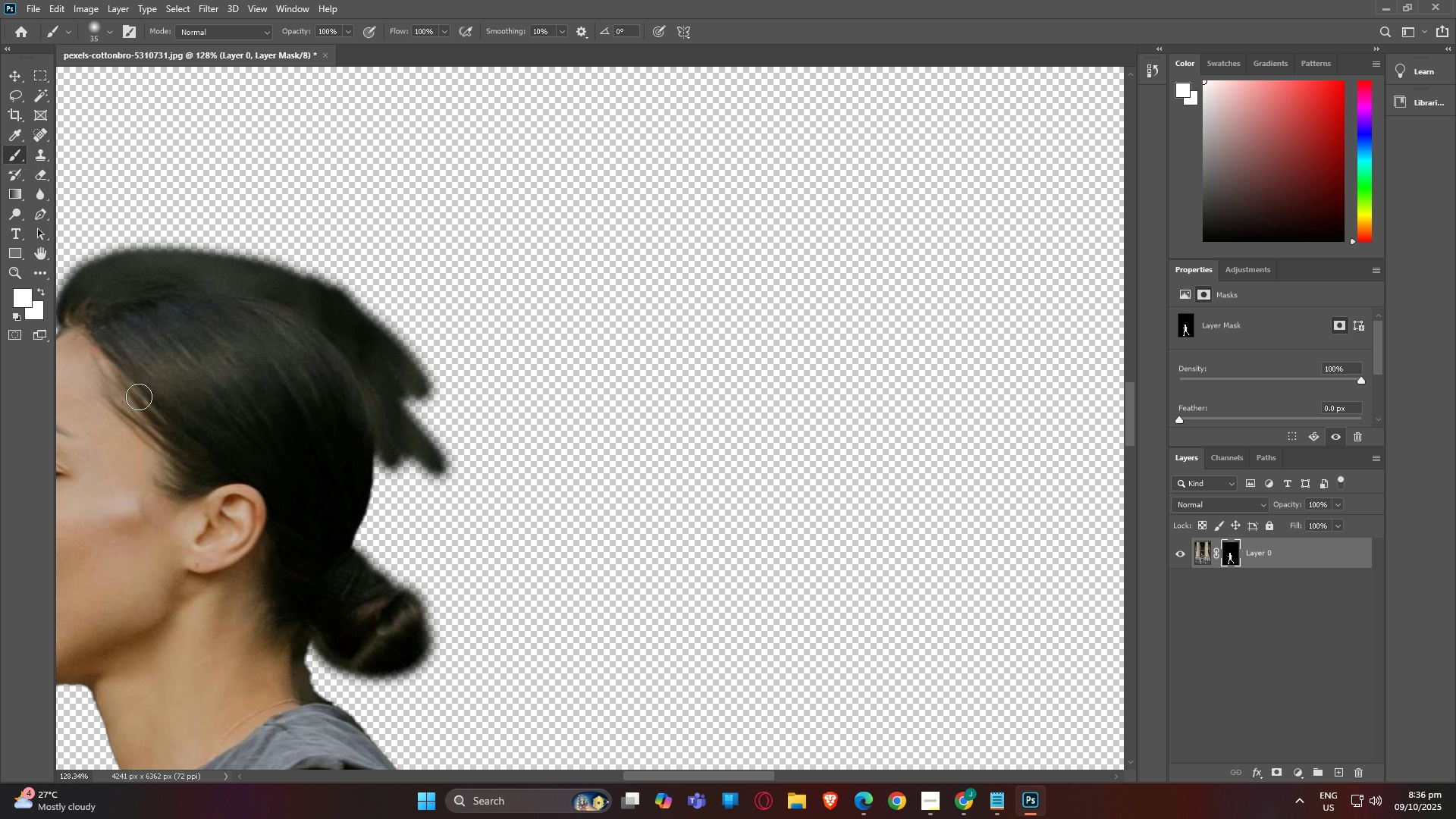 
scroll: coordinate [139, 397], scroll_direction: up, amount: 10.0
 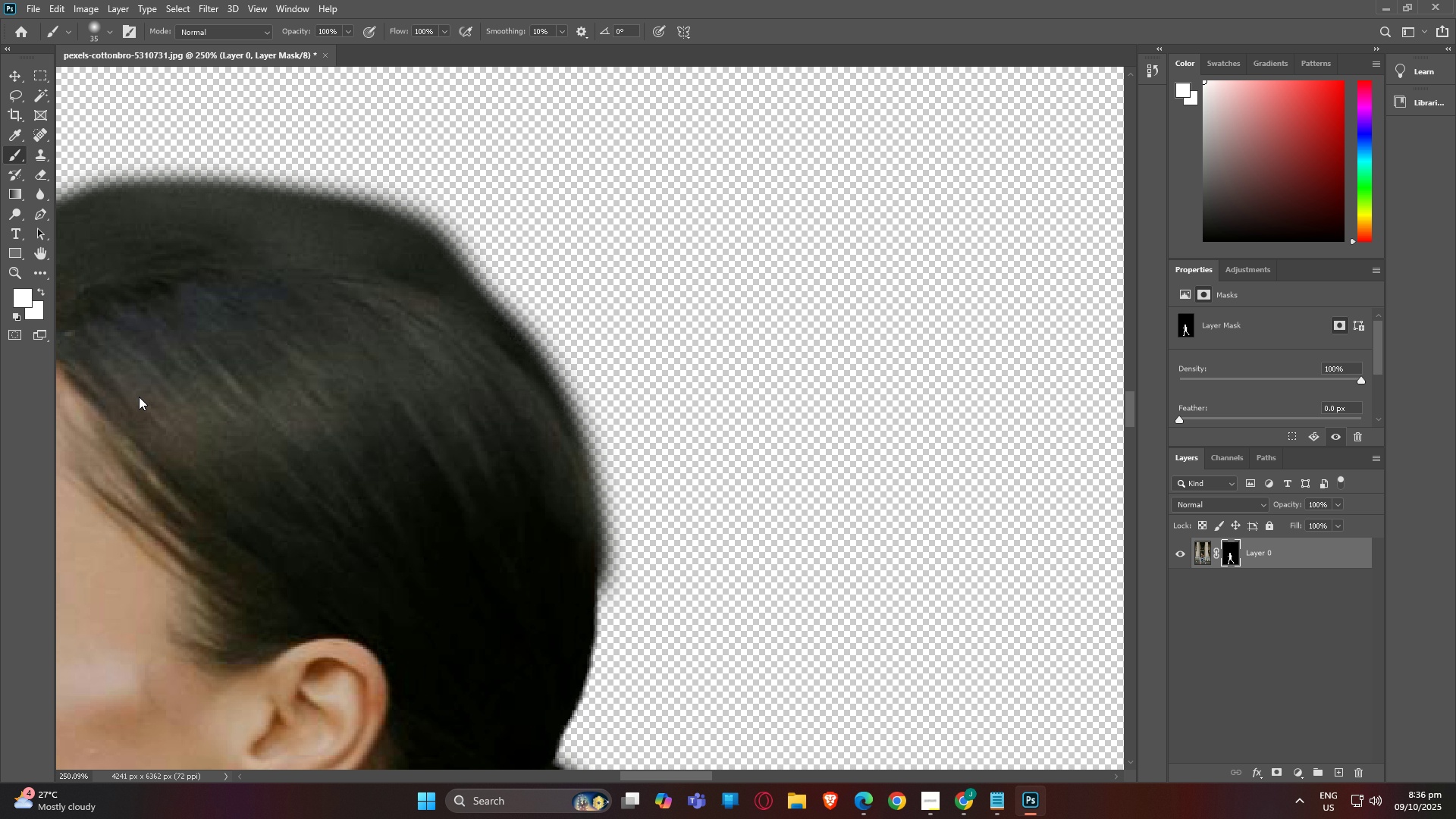 
hold_key(key=AltLeft, duration=0.7)
 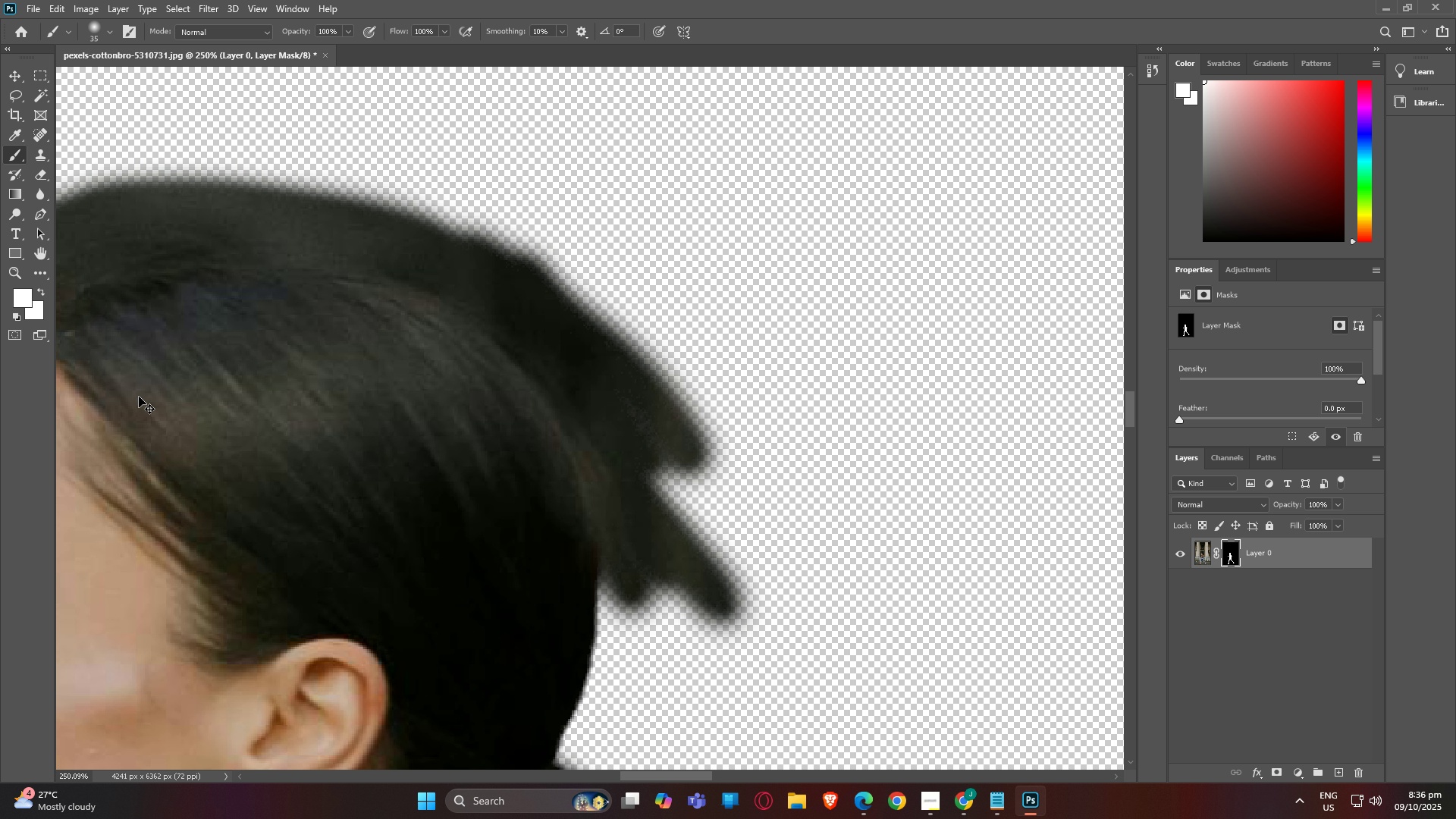 
key(Control+Z)
 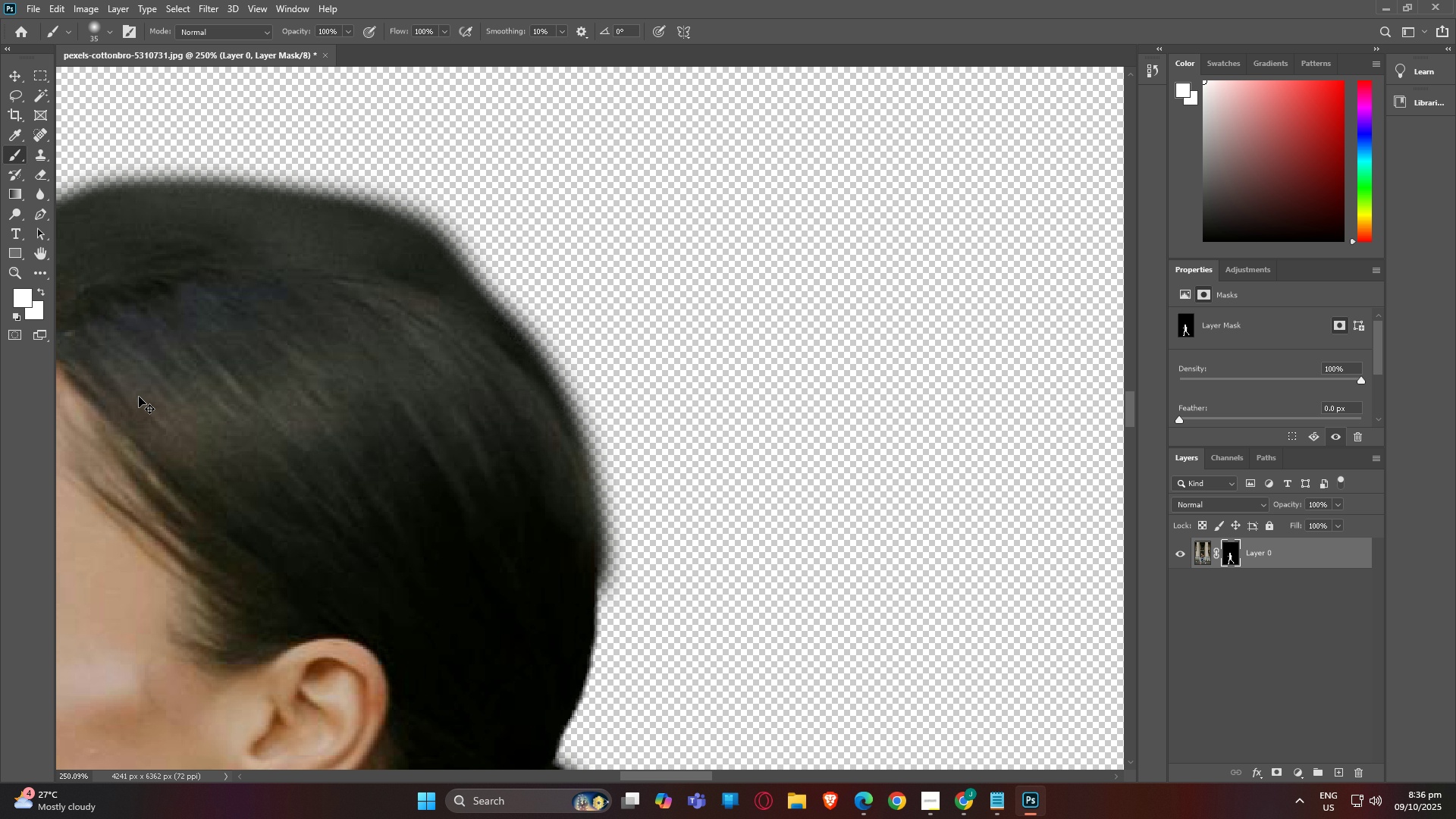 
key(Control+Z)
 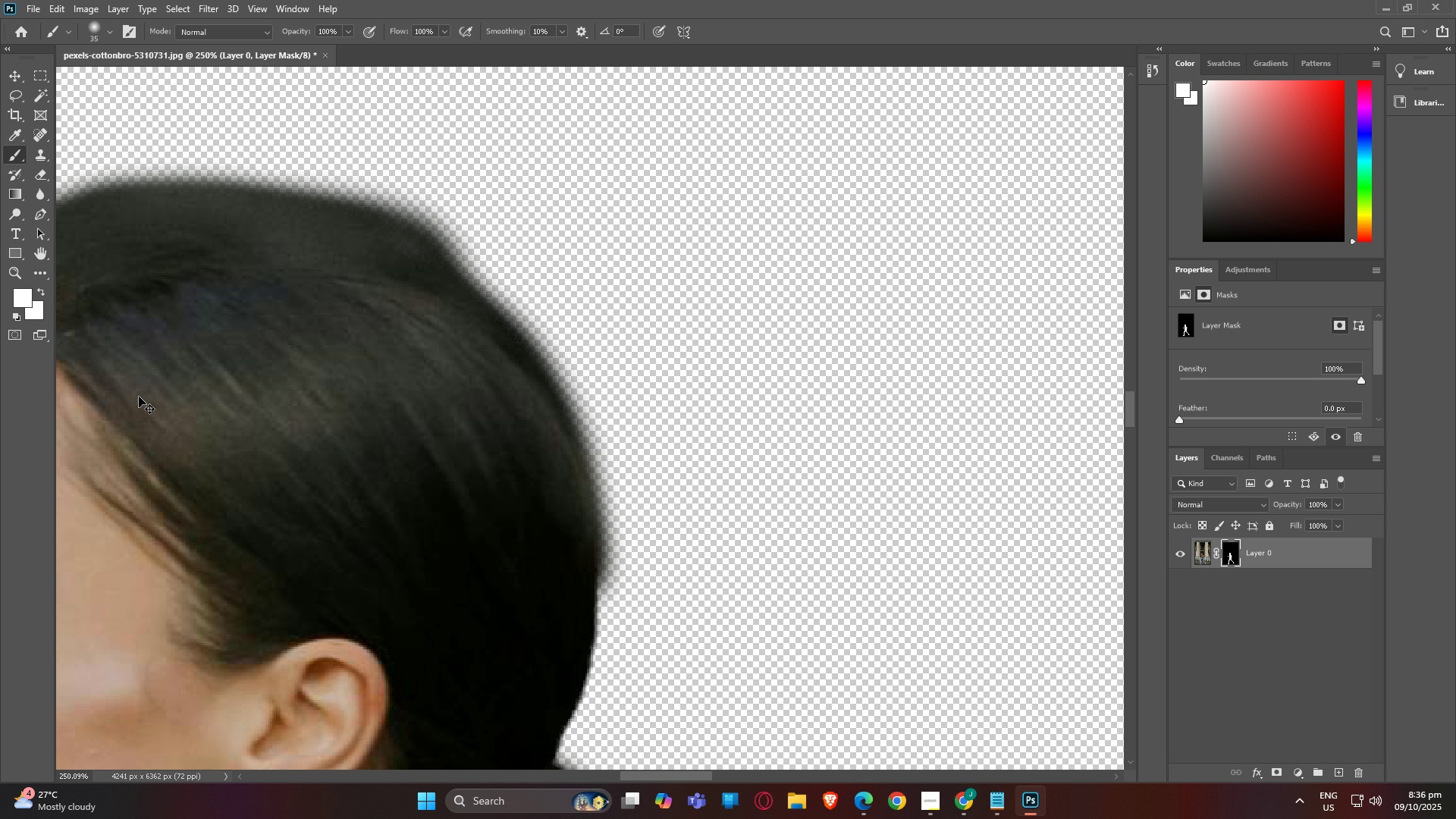 
key(Control+Z)
 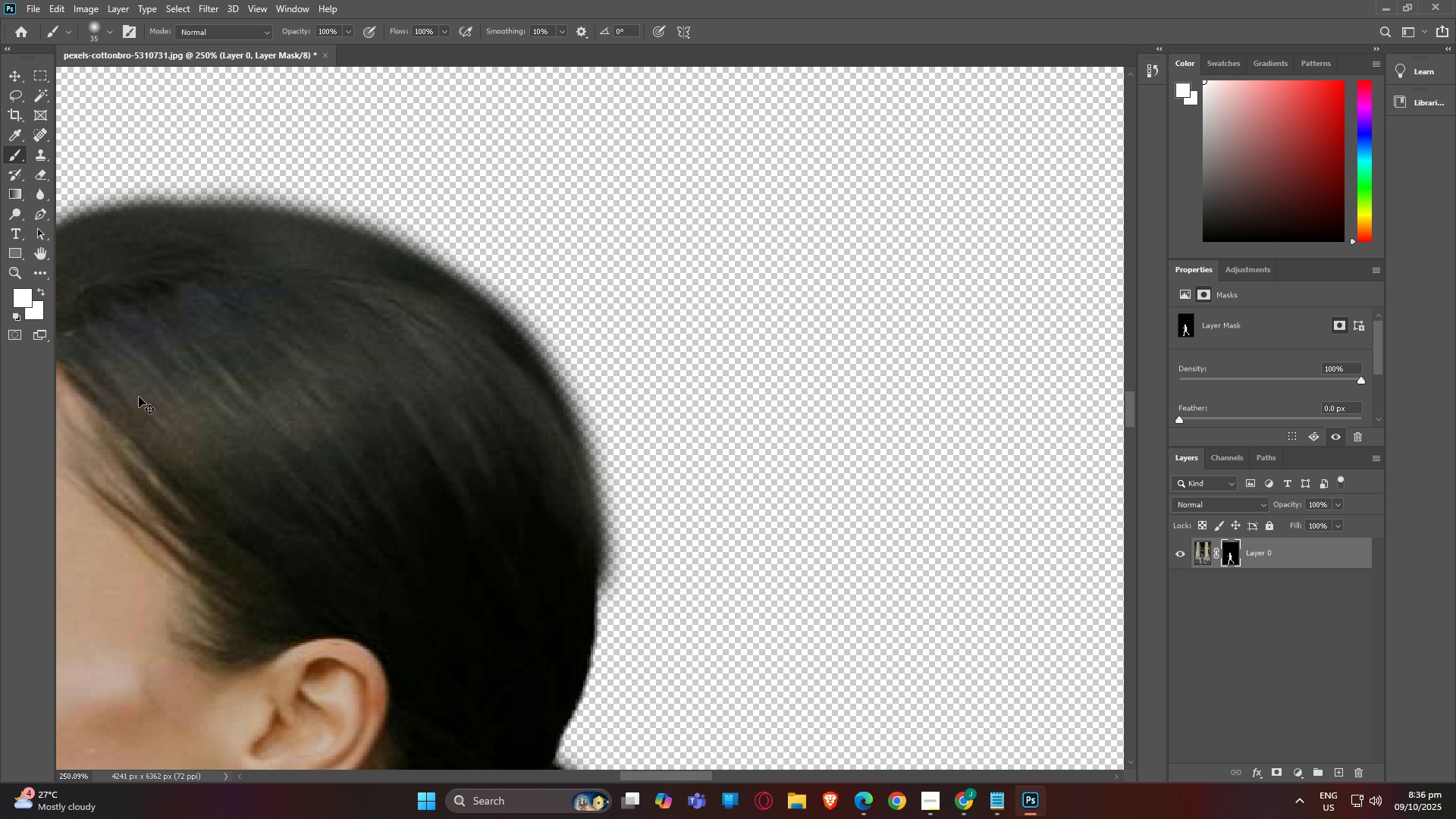 
key(Control+Z)
 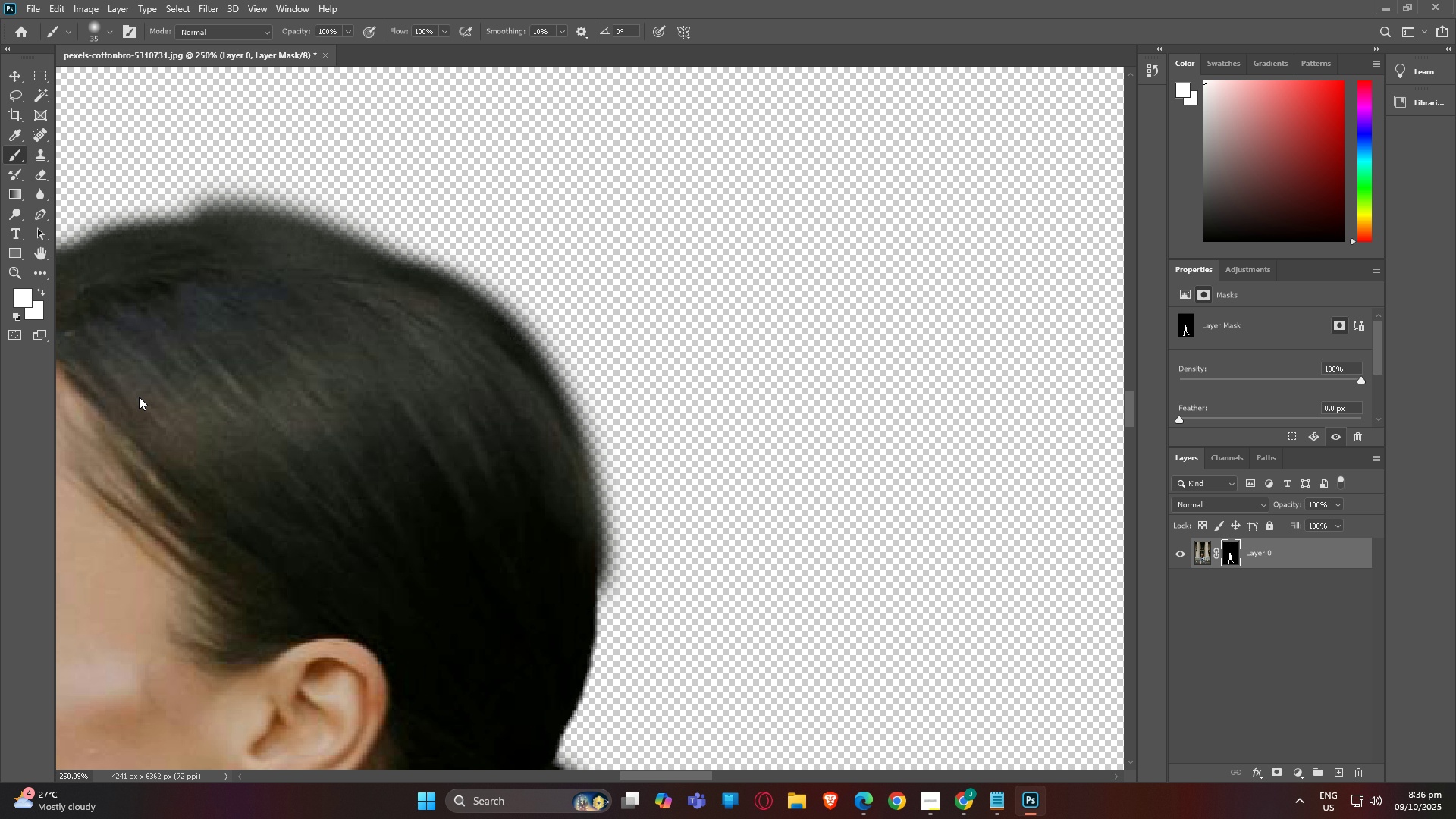 
key(Control+Z)
 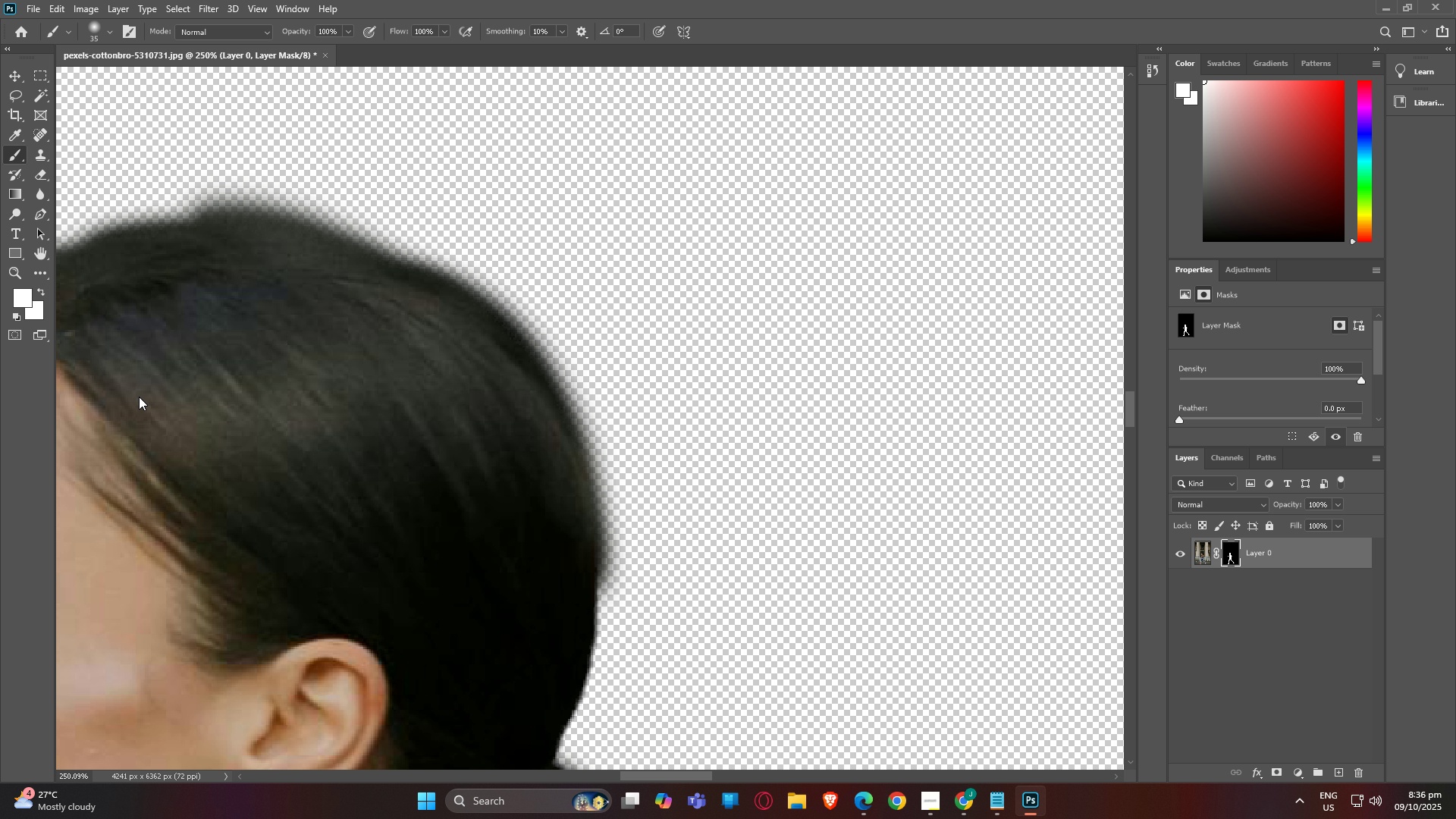 
key(Control+Z)
 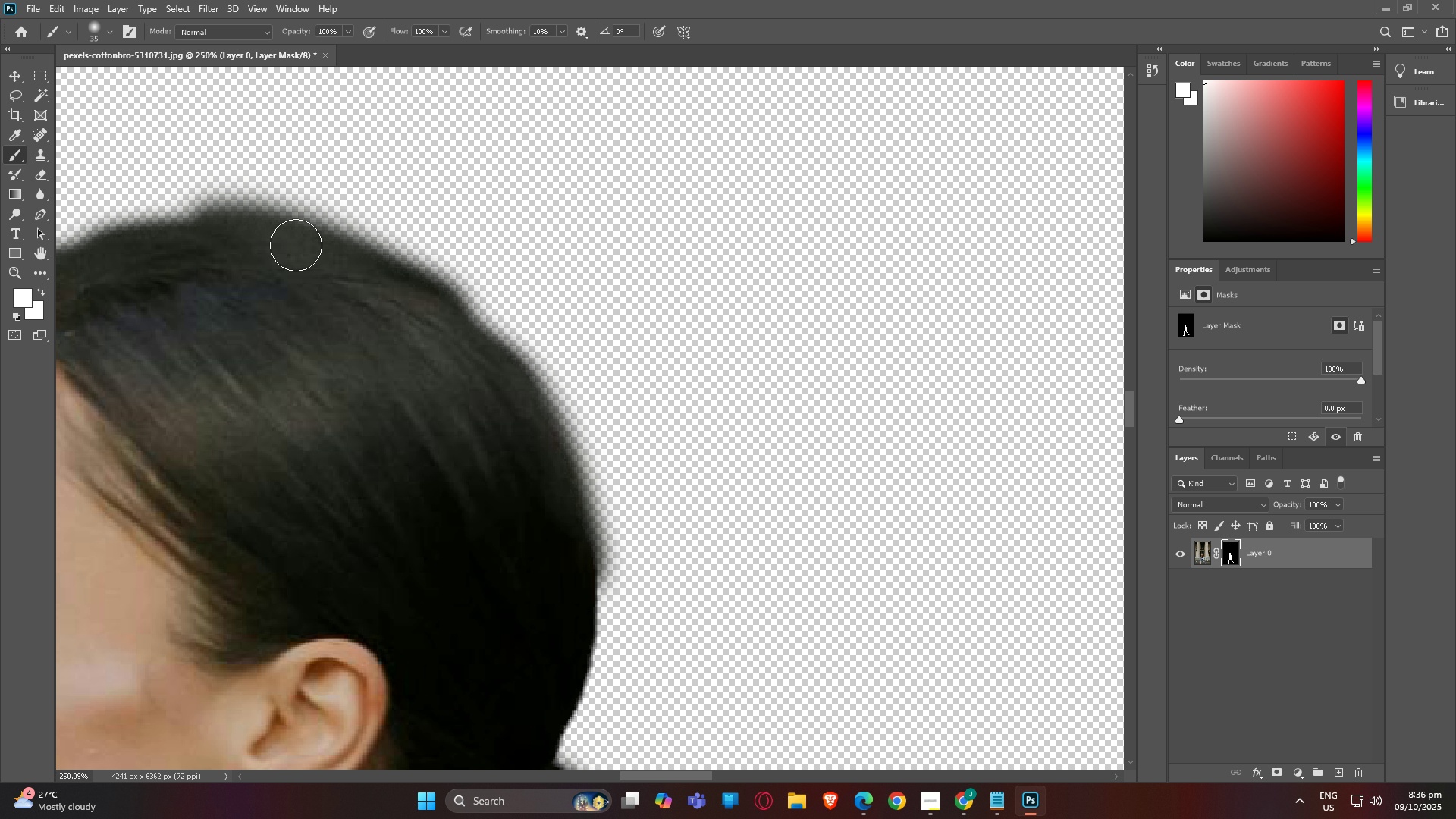 
key(Control+Z)
 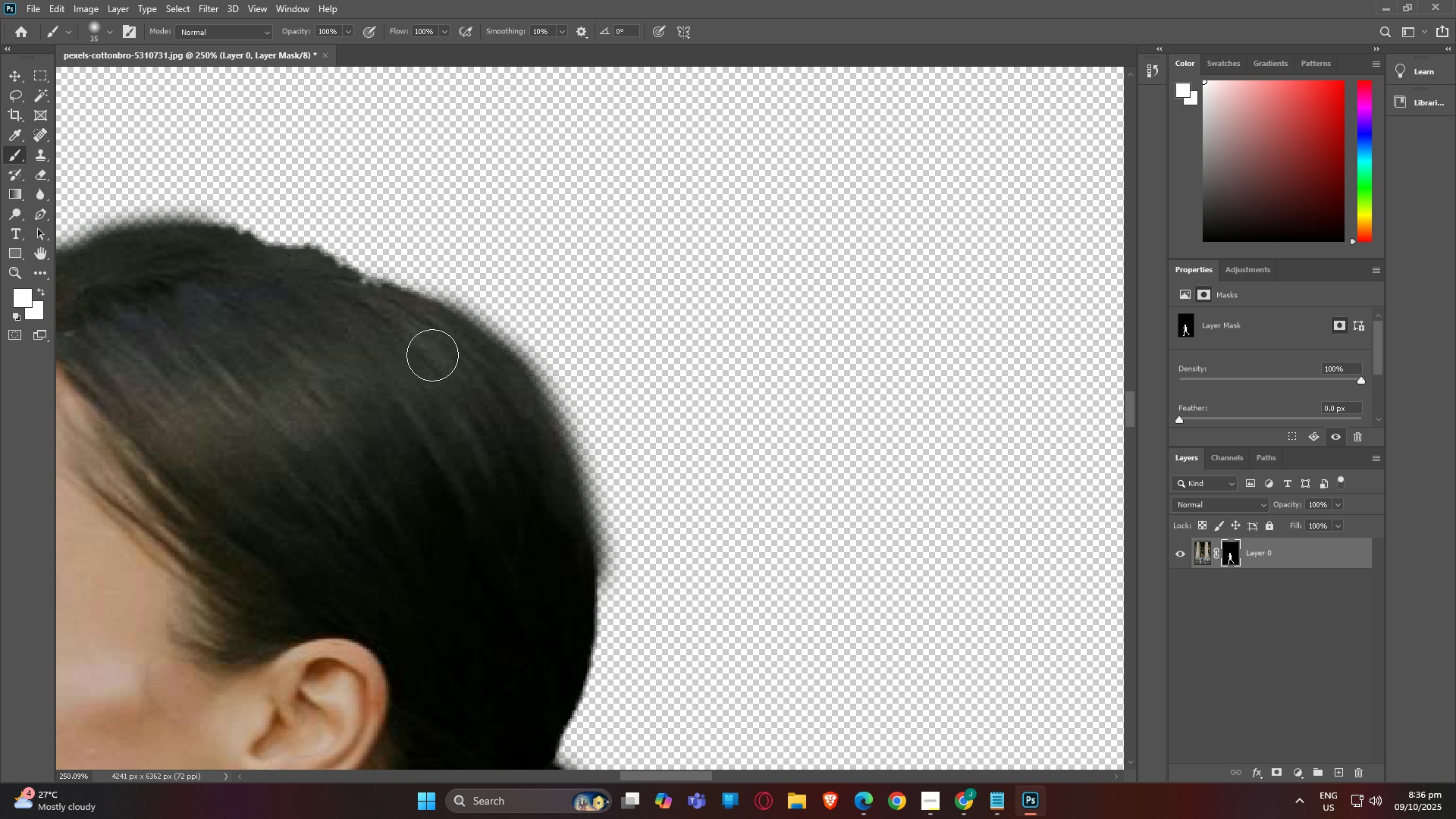 
left_click_drag(start_coordinate=[482, 365], to_coordinate=[177, 255])
 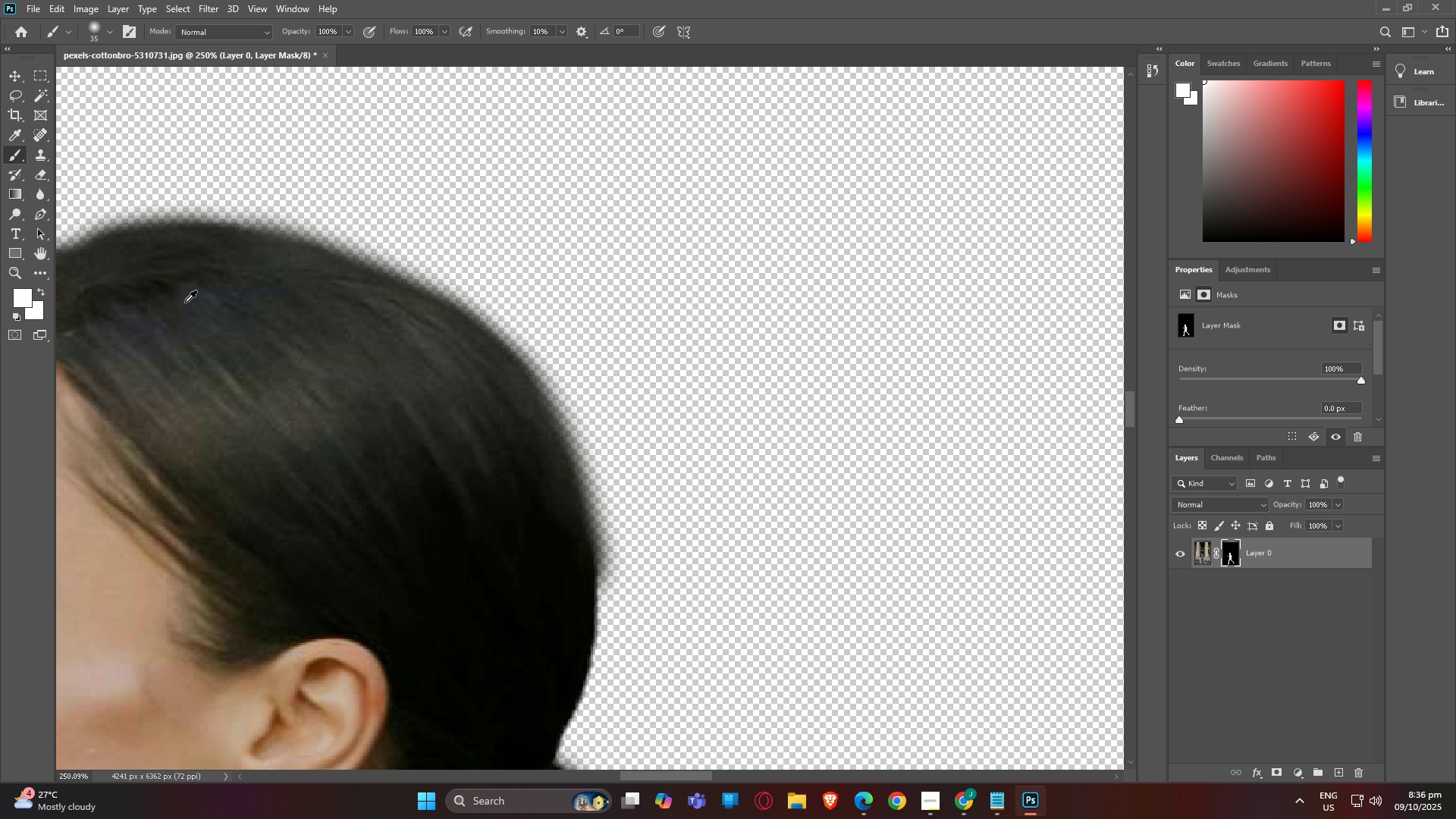 
hold_key(key=AltLeft, duration=1.52)
scroll: coordinate [57, 425], scroll_direction: down, amount: 16.0
 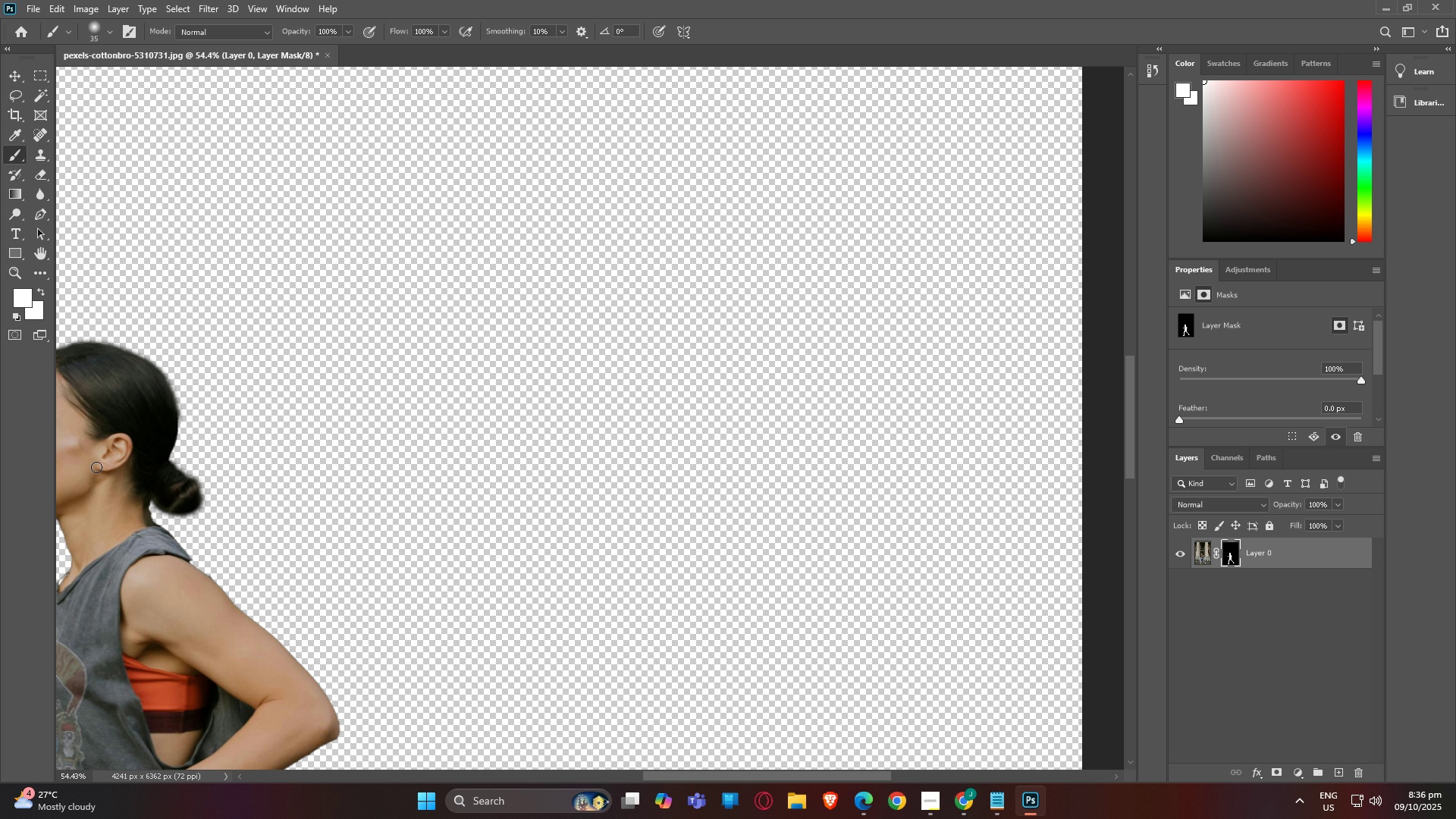 
hold_key(key=AltLeft, duration=1.52)
 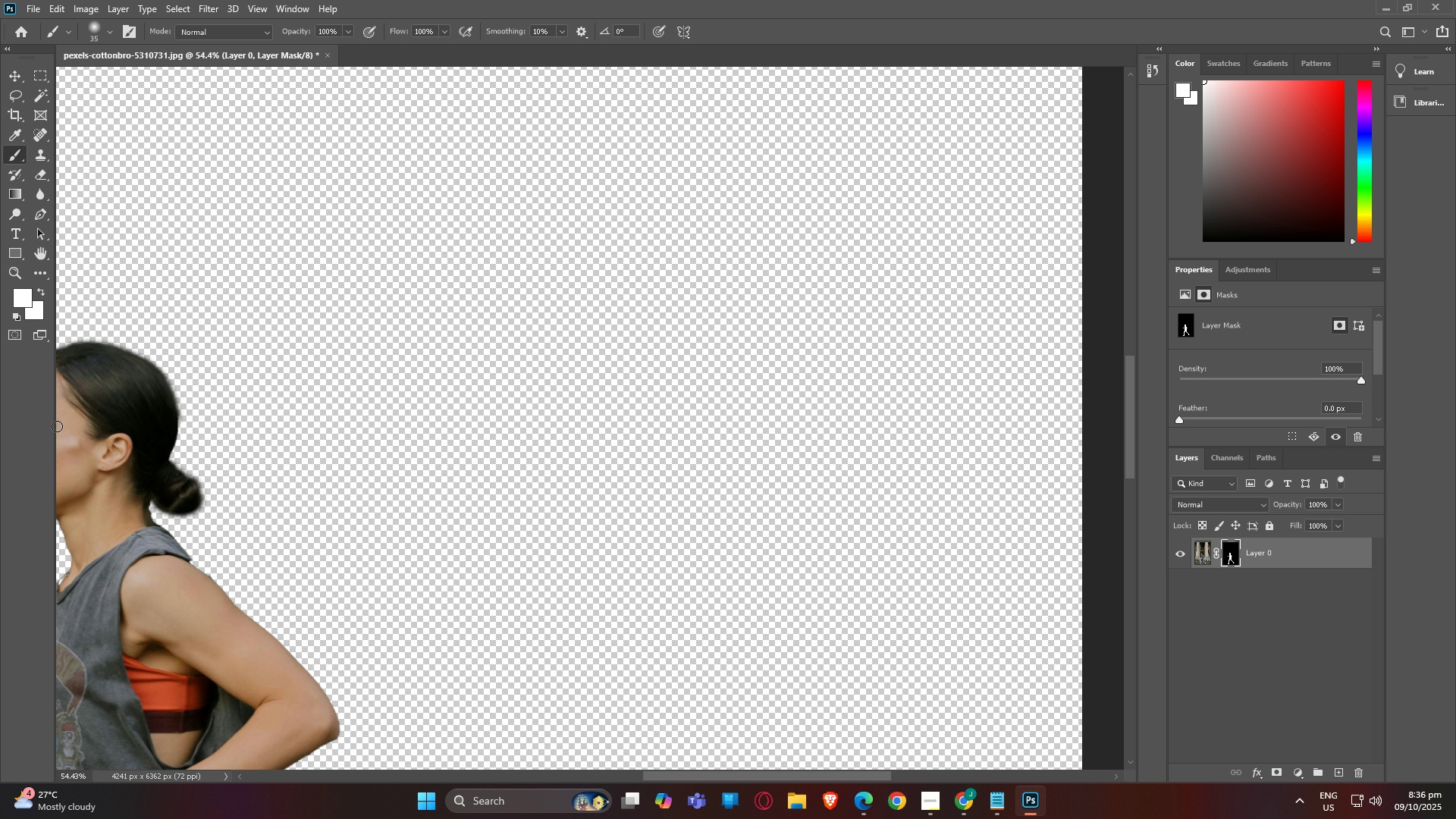 
hold_key(key=AltLeft, duration=0.48)
 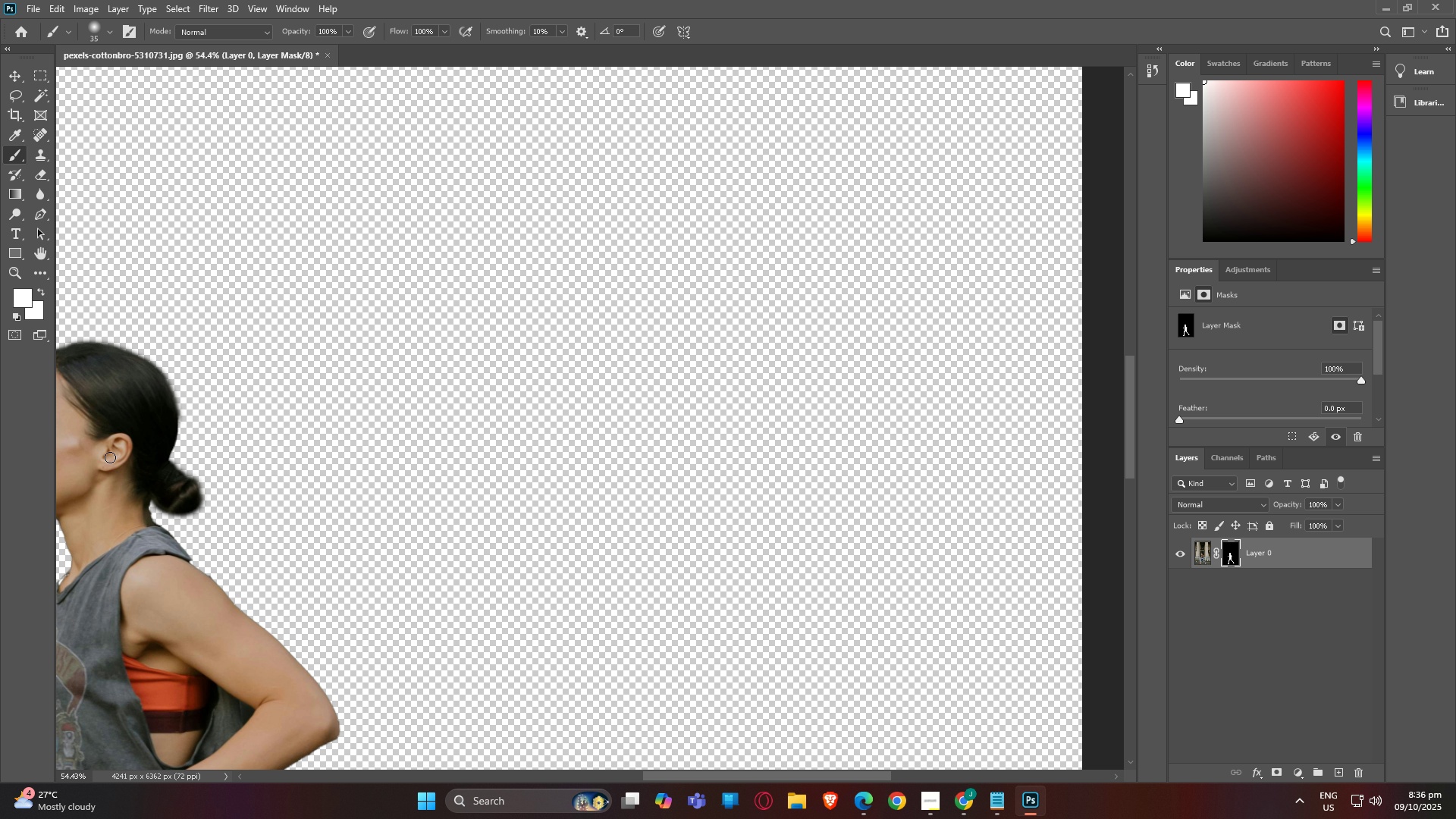 
type(hgb)
 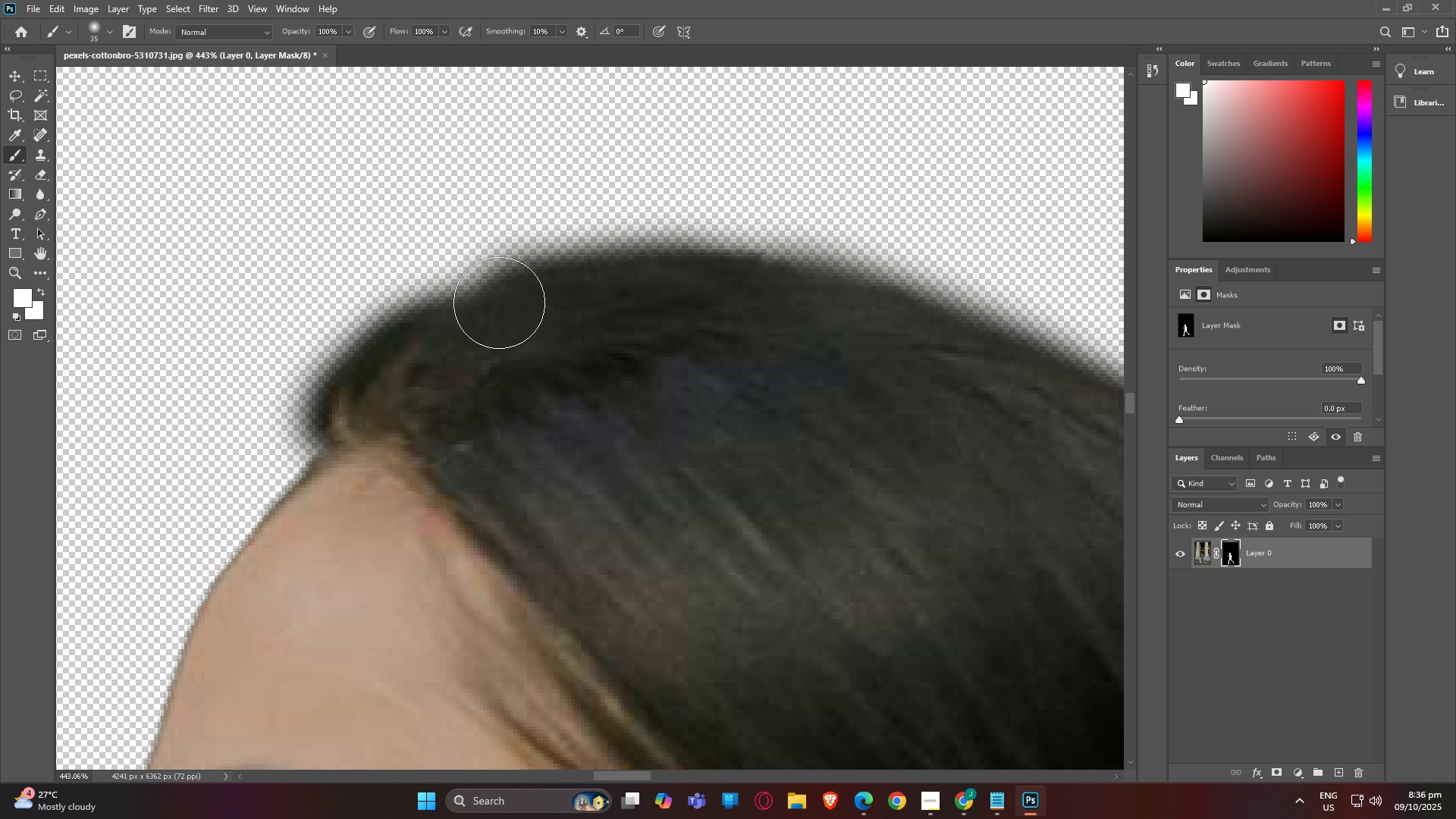 
left_click_drag(start_coordinate=[130, 456], to_coordinate=[425, 459])
 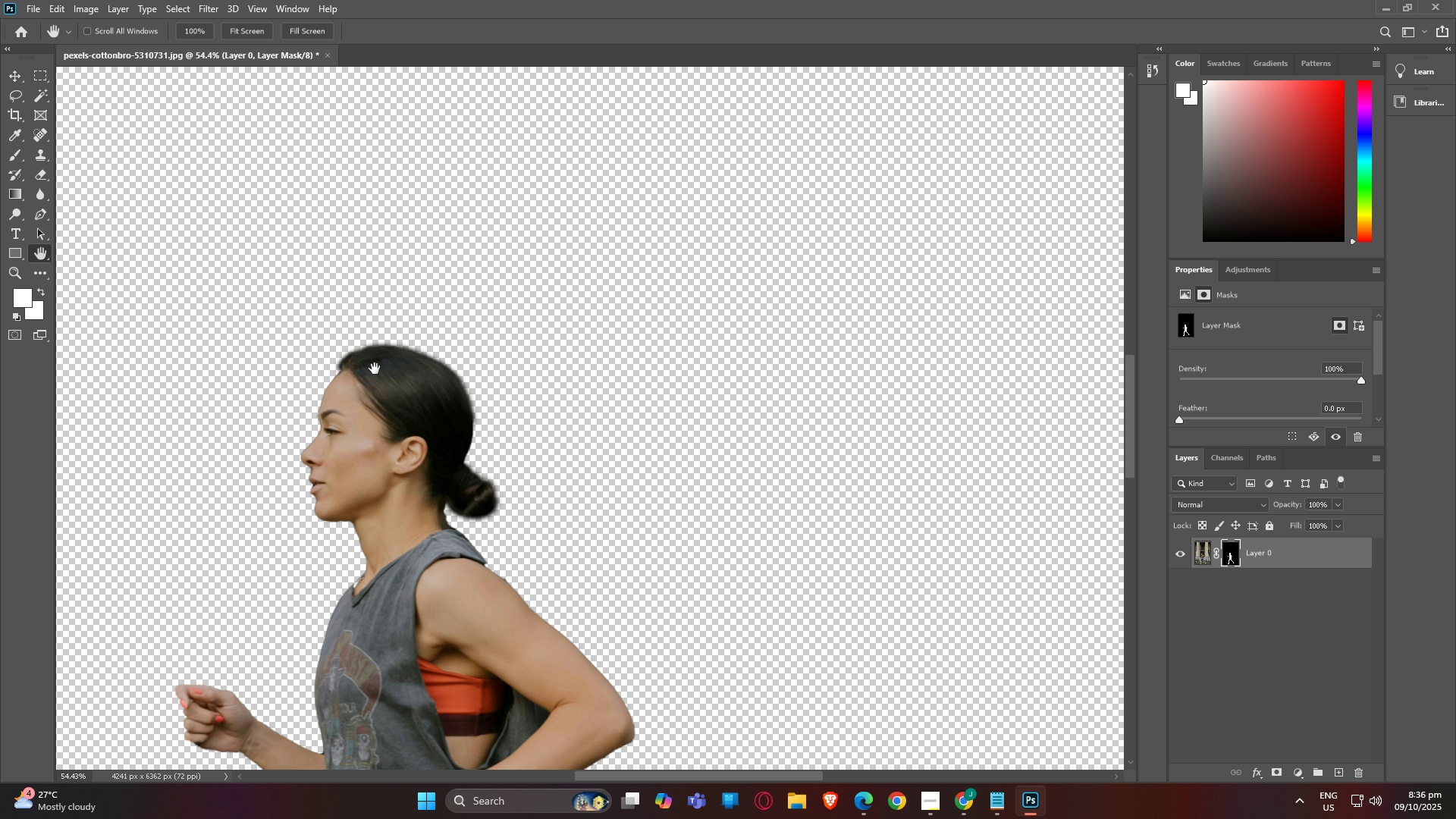 
hold_key(key=AltLeft, duration=1.23)
scroll: coordinate [344, 401], scroll_direction: up, amount: 22.0
 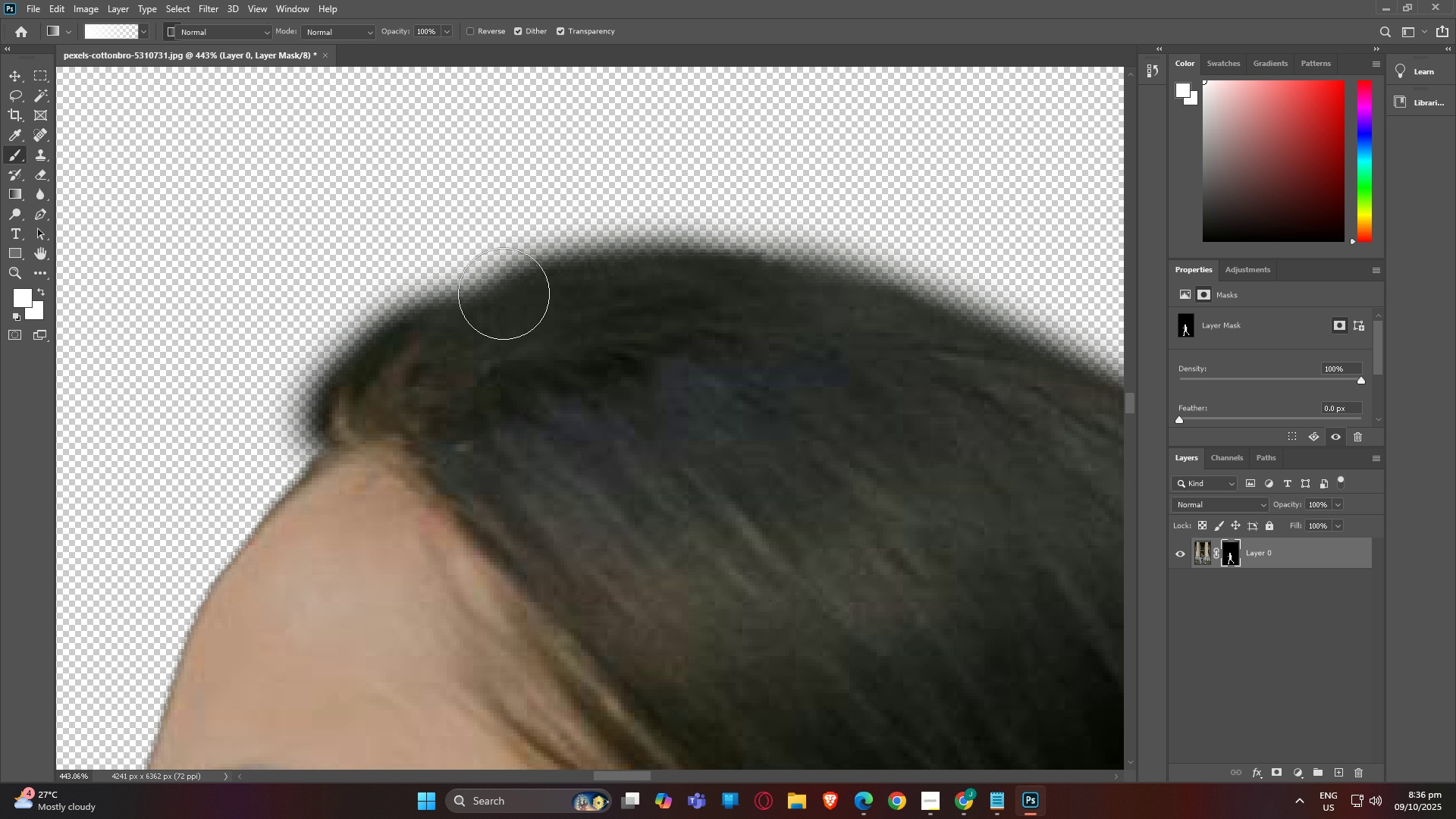 
left_click_drag(start_coordinate=[514, 299], to_coordinate=[1030, 416])
 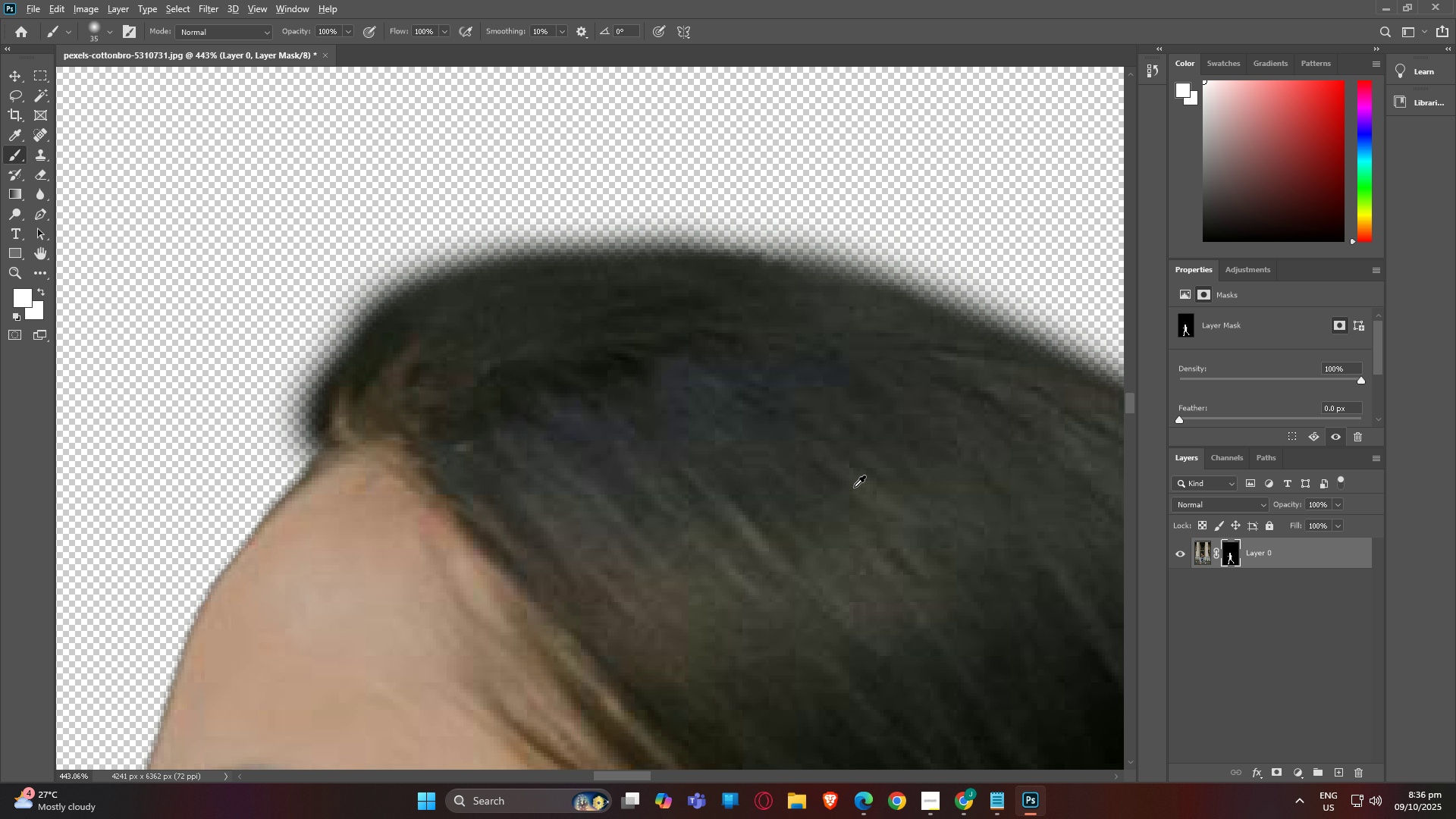 
hold_key(key=AltLeft, duration=1.5)
scroll: coordinate [686, 682], scroll_direction: down, amount: 6.0
 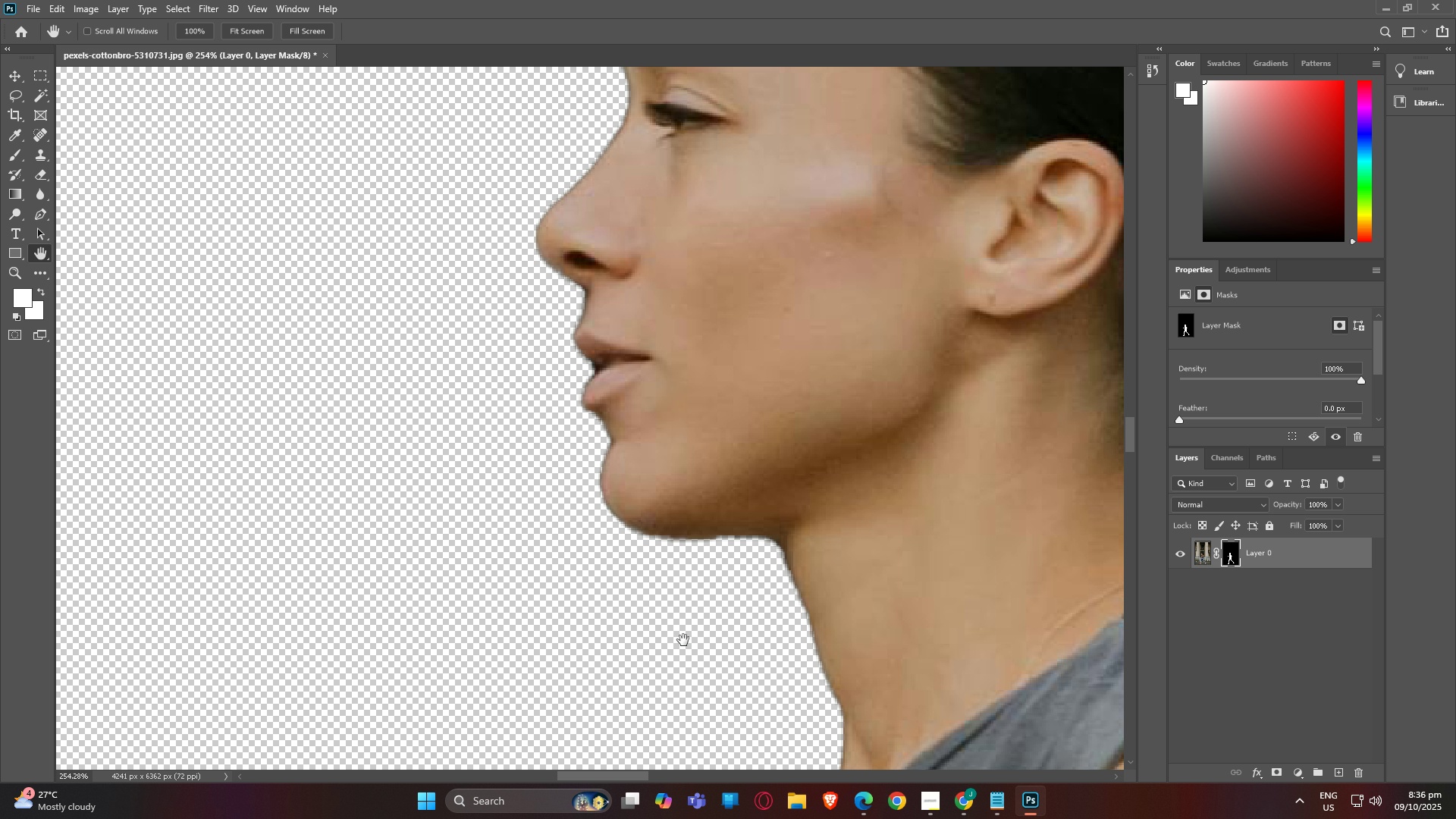 
hold_key(key=AltLeft, duration=1.51)
 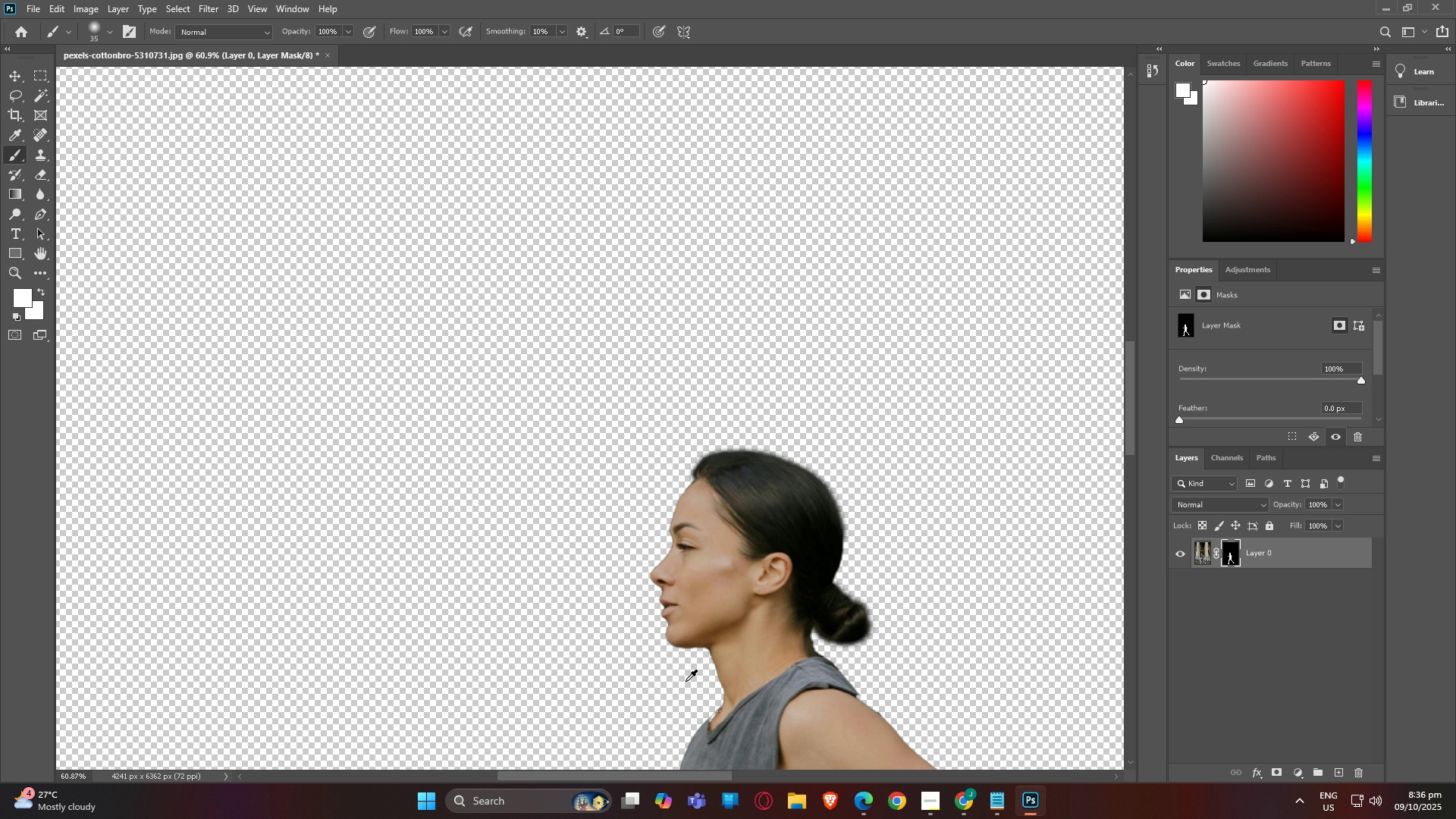 
hold_key(key=AltLeft, duration=1.16)
 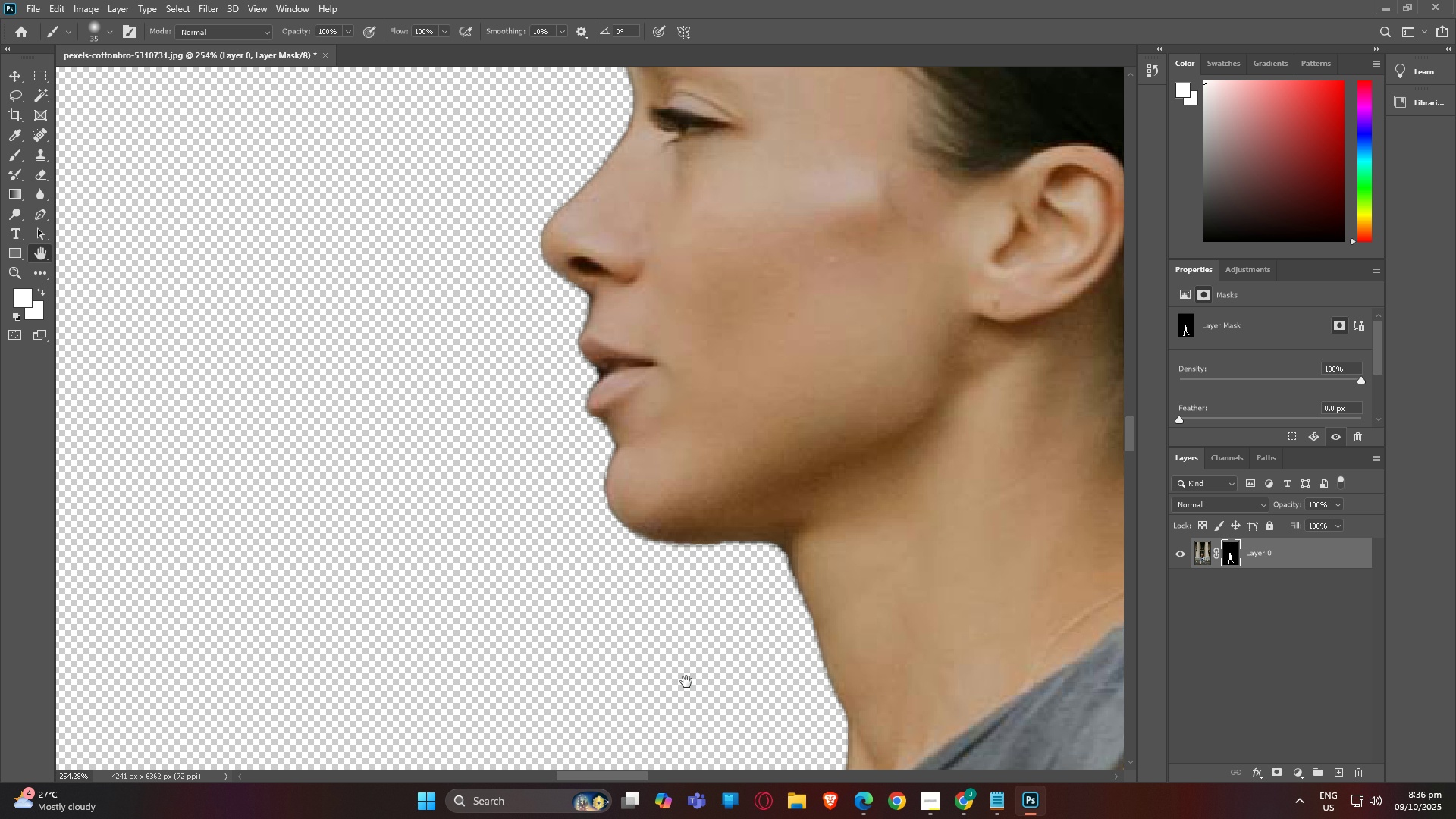 
key(H)
 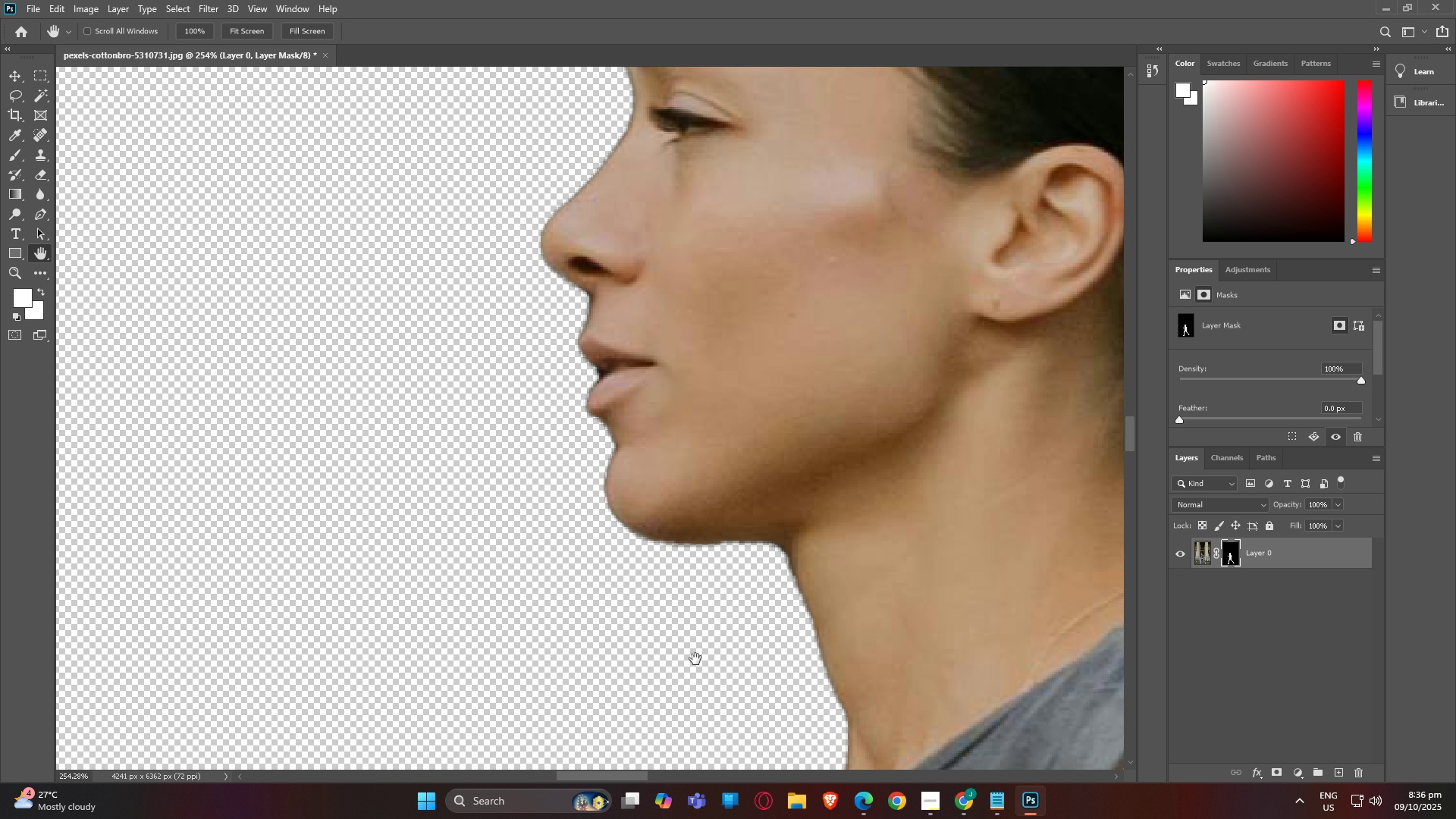 
left_click_drag(start_coordinate=[700, 664], to_coordinate=[578, 89])
 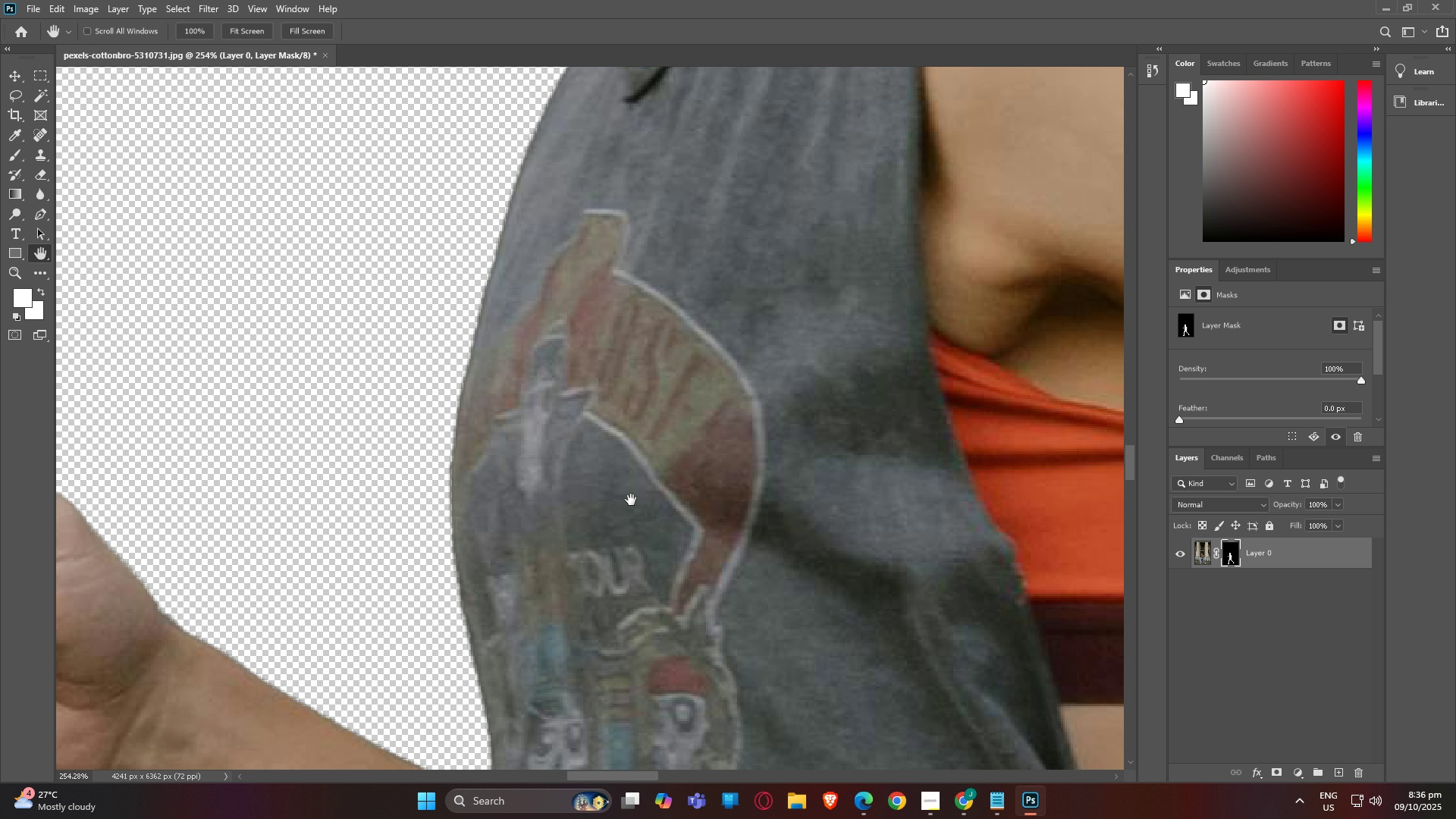 
left_click_drag(start_coordinate=[631, 500], to_coordinate=[556, 99])
 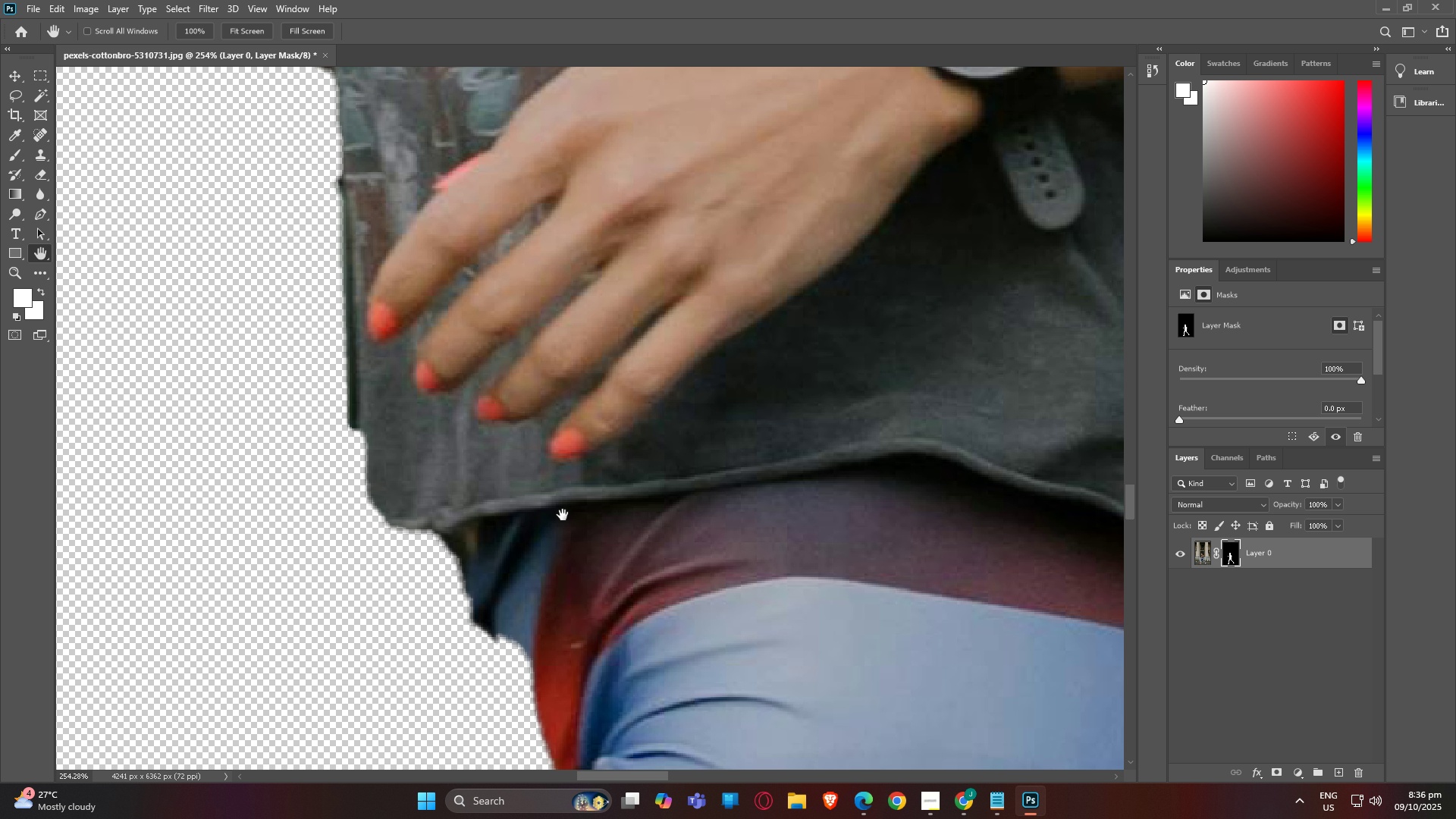 
left_click_drag(start_coordinate=[563, 516], to_coordinate=[676, 91])
 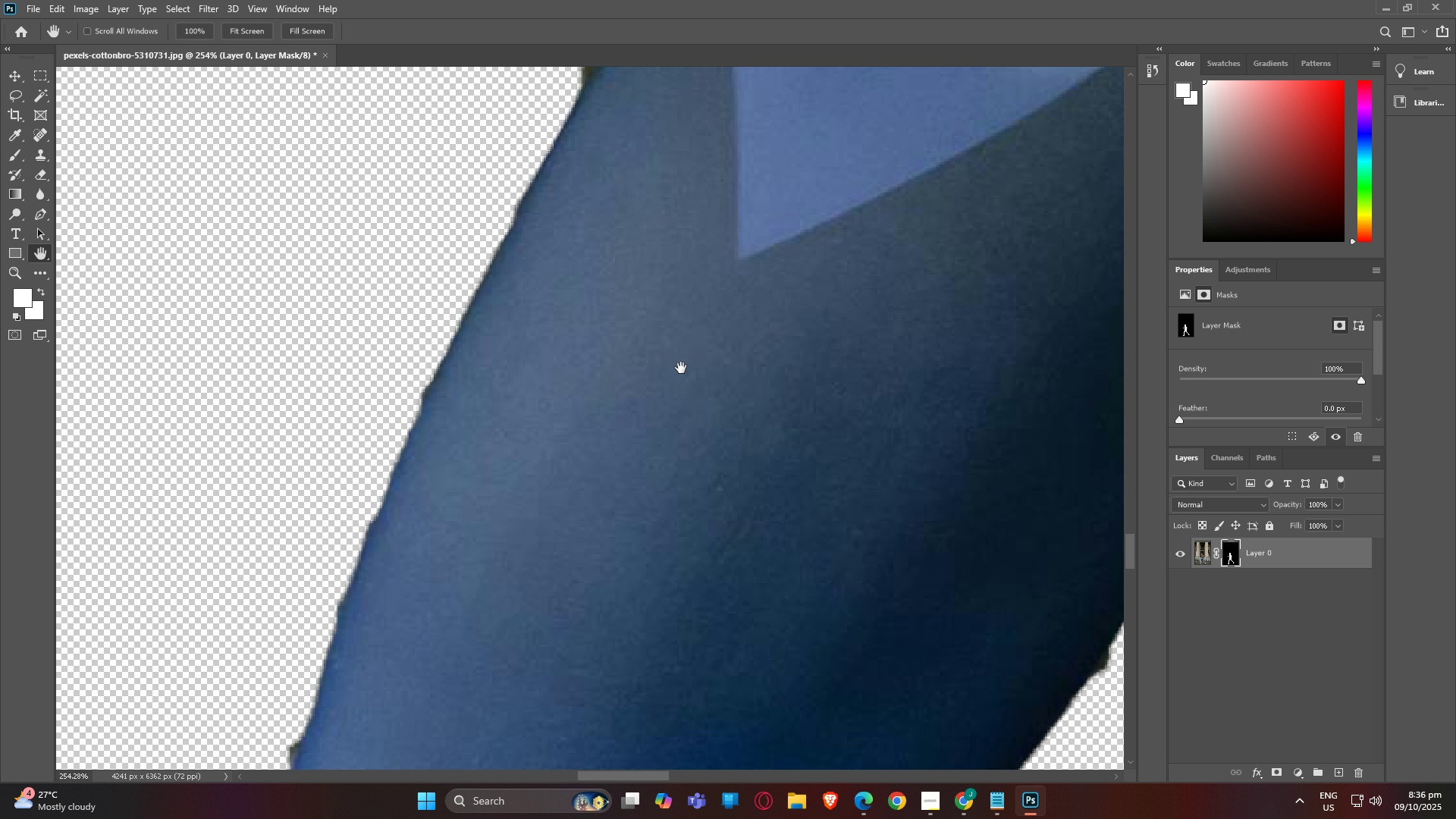 
left_click_drag(start_coordinate=[681, 368], to_coordinate=[731, 100])
 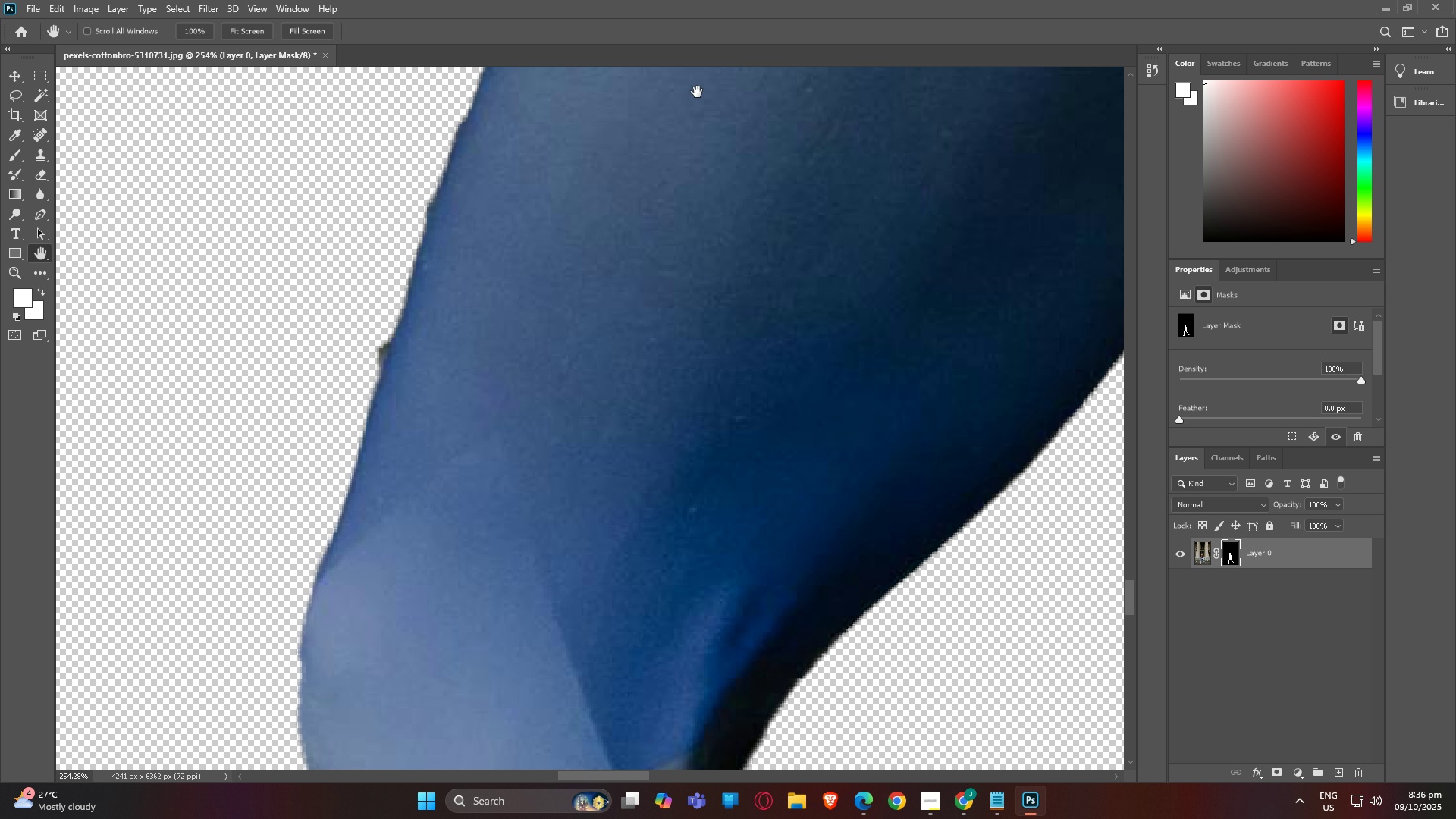 
left_click_drag(start_coordinate=[695, 92], to_coordinate=[651, 590])
 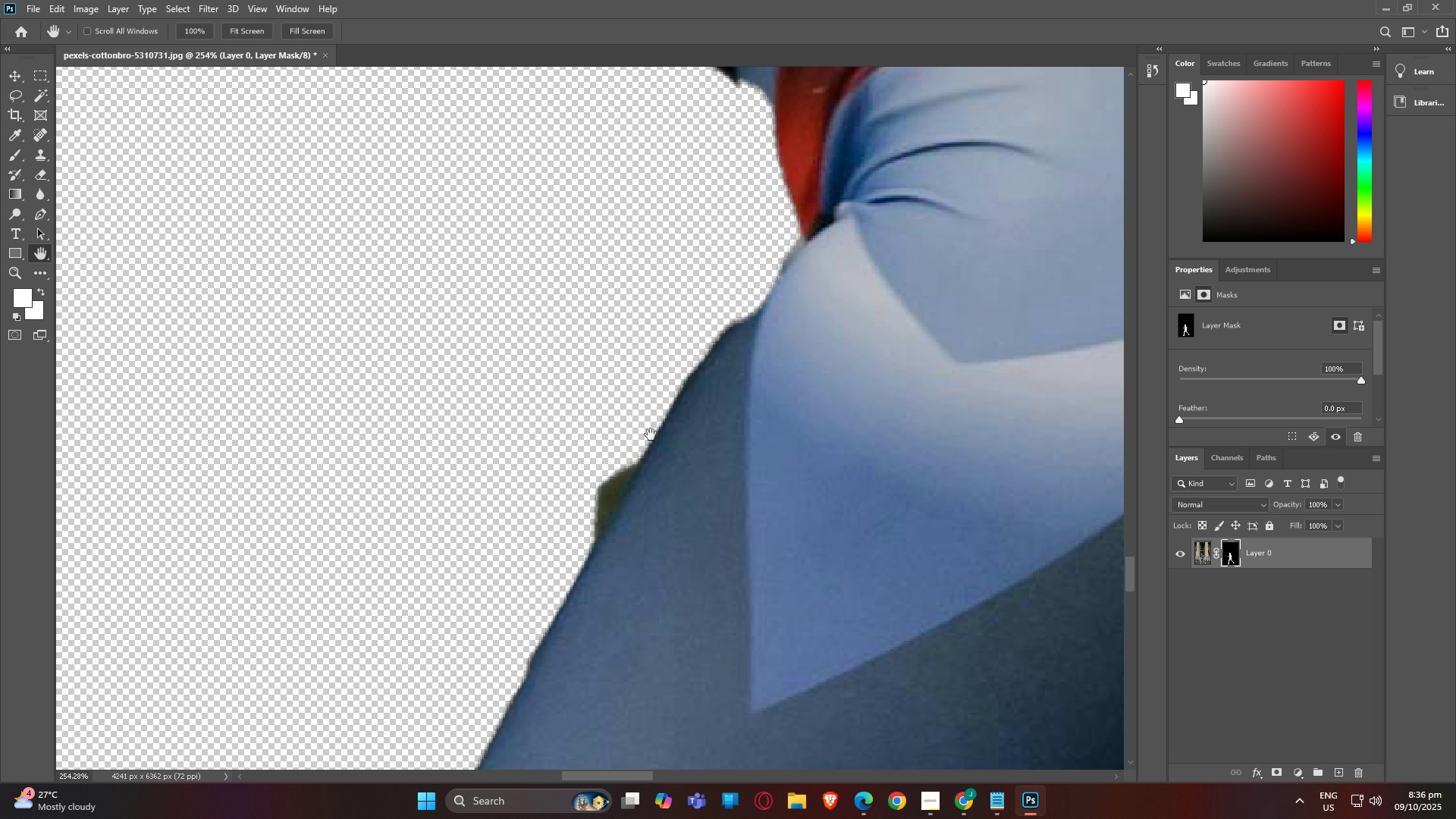 
left_click_drag(start_coordinate=[651, 435], to_coordinate=[646, 367])
 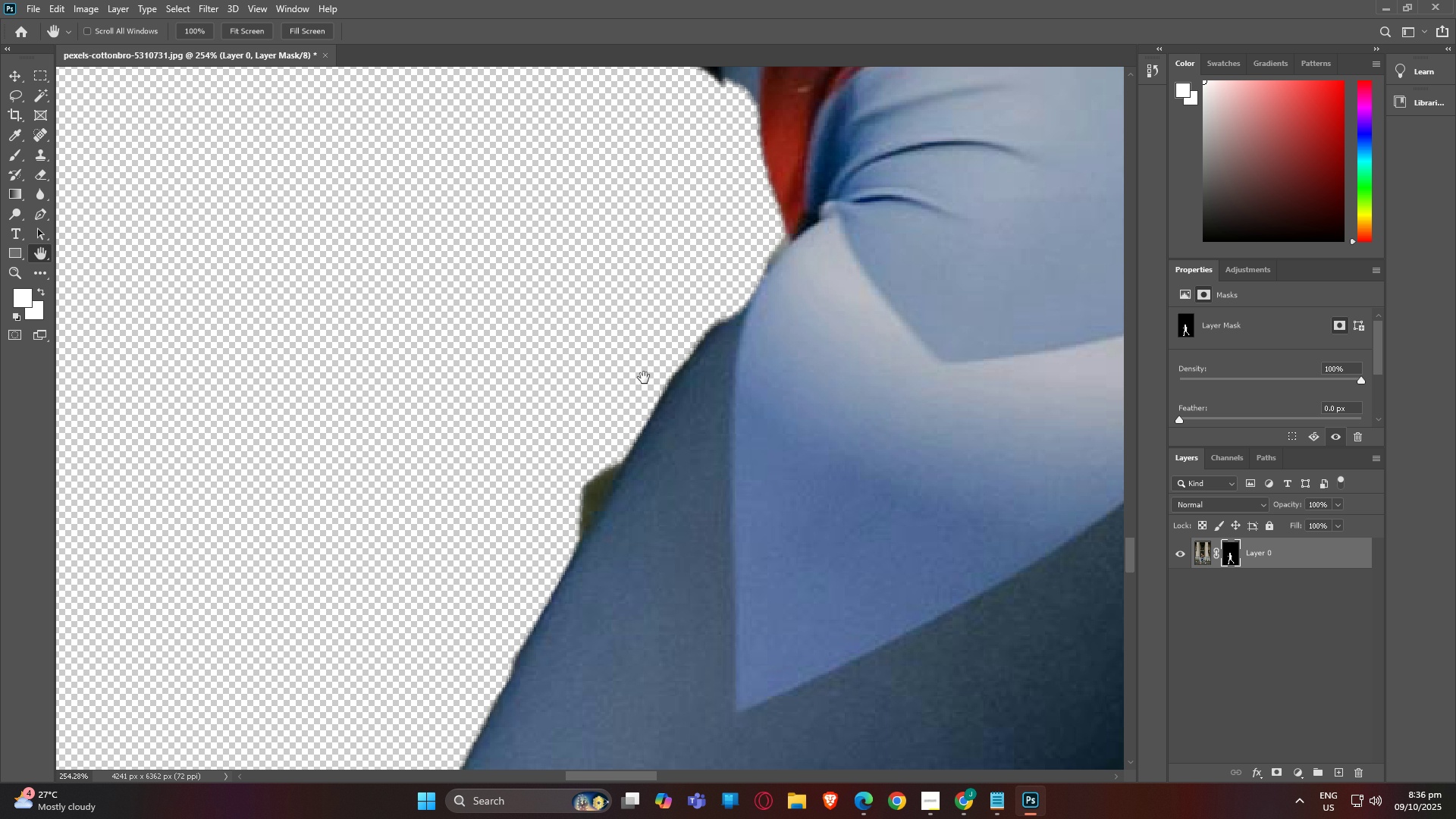 
scroll: coordinate [644, 378], scroll_direction: down, amount: 4.0
 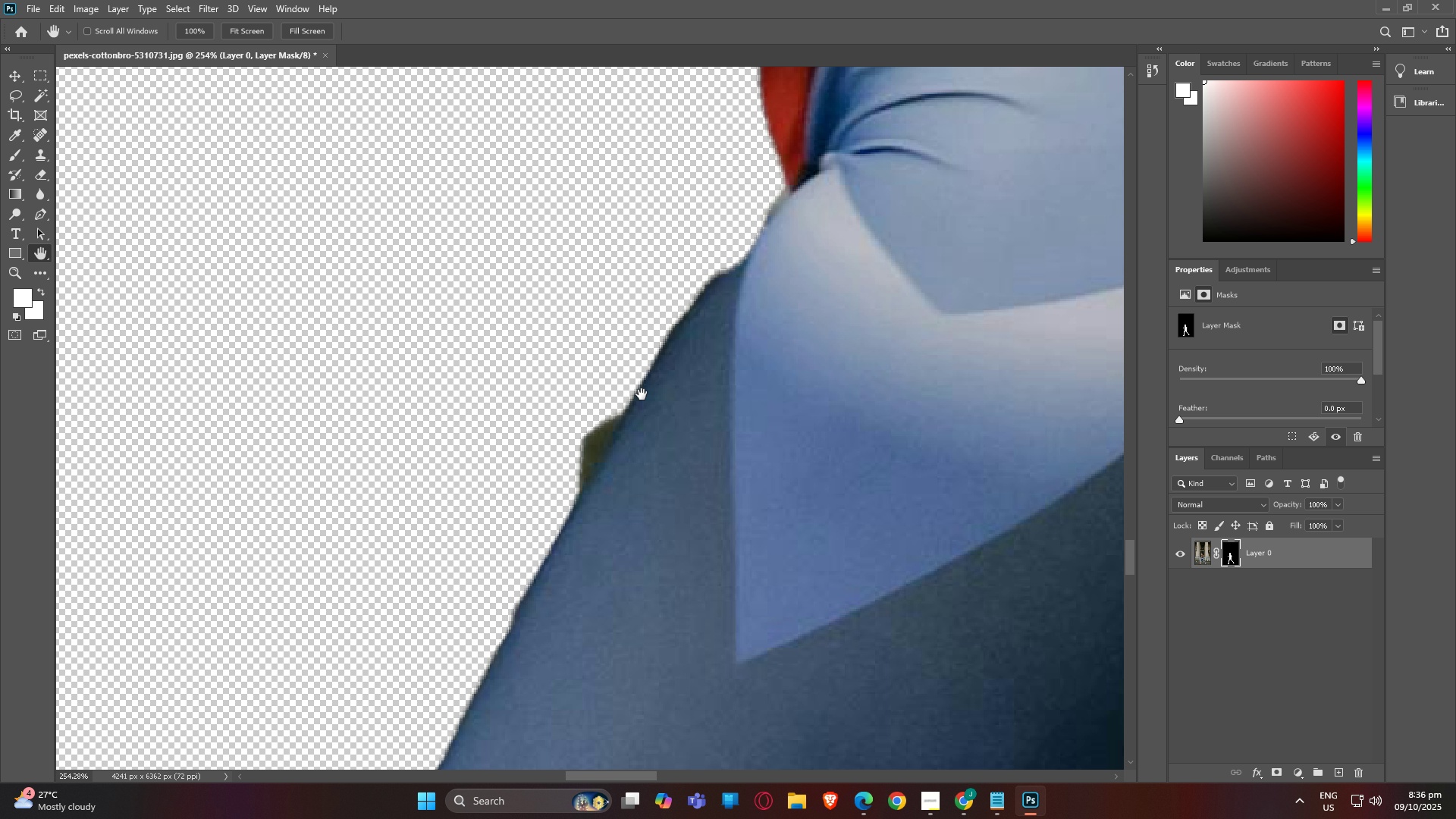 
hold_key(key=MetaLeft, duration=0.81)
scroll: coordinate [626, 413], scroll_direction: down, amount: 3.0
 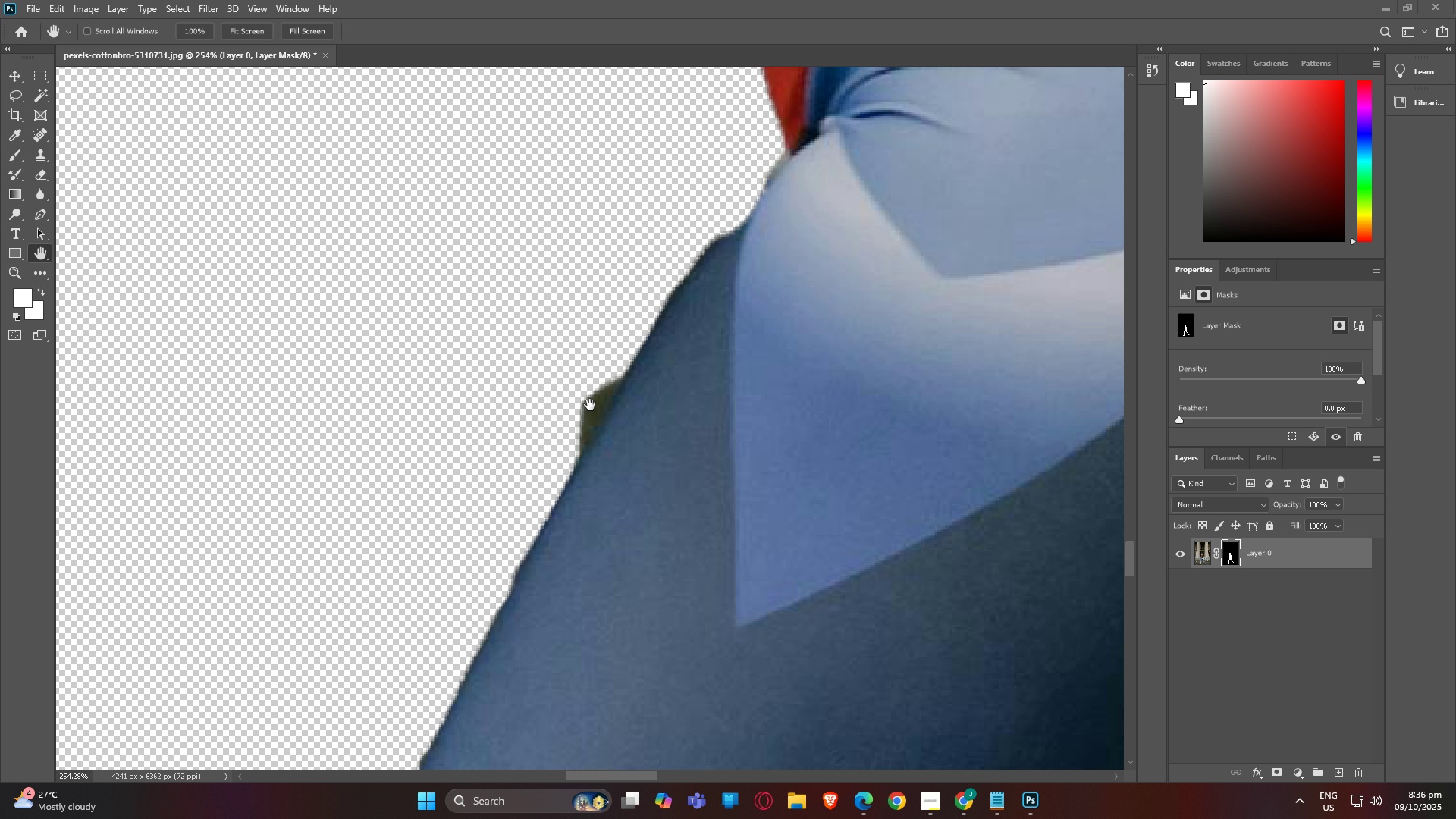 
scroll: coordinate [582, 408], scroll_direction: up, amount: 4.0
 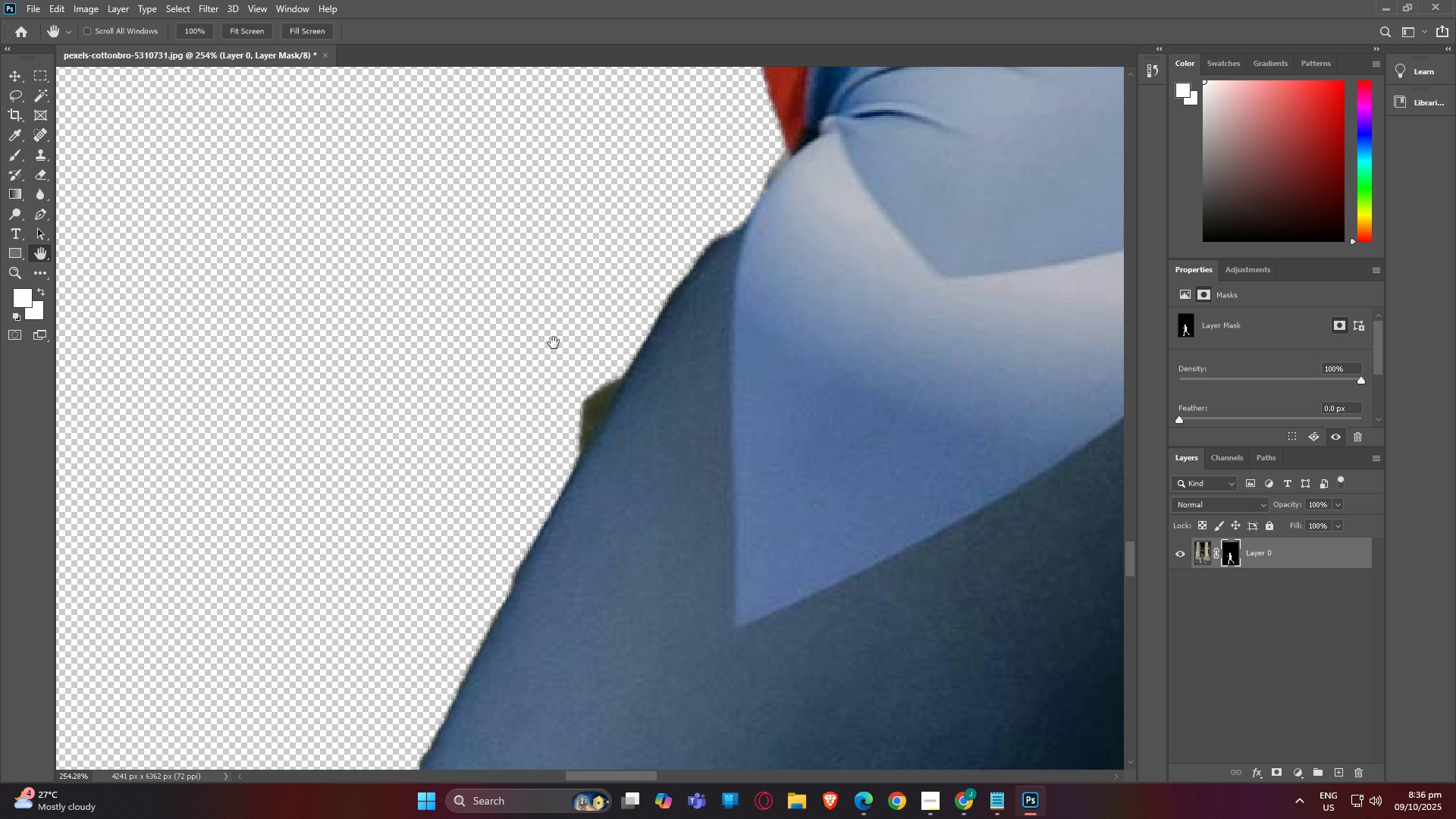 
hold_key(key=MetaLeft, duration=0.32)
 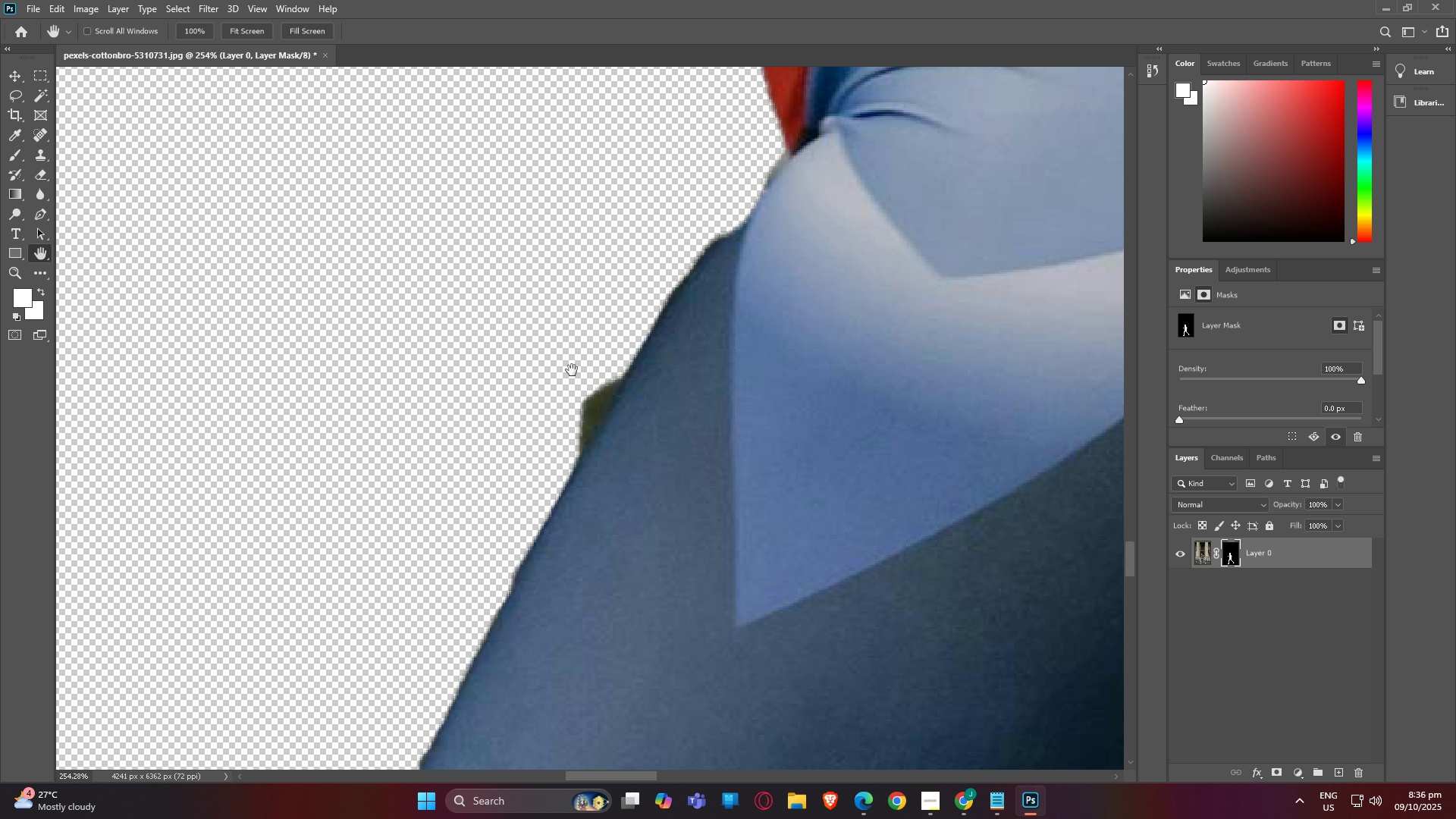 
scroll: coordinate [573, 379], scroll_direction: up, amount: 3.0
 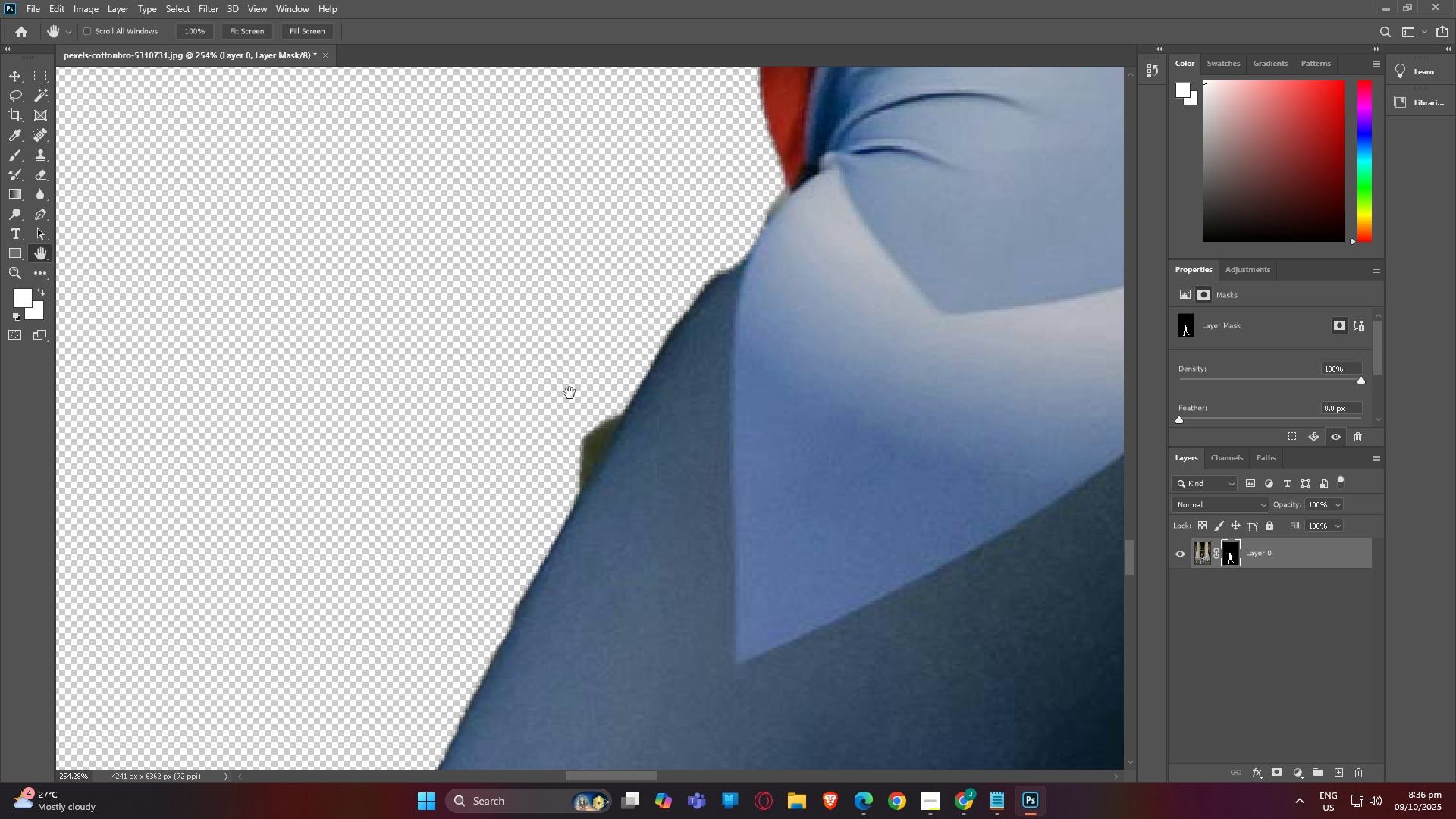 
key(Alt+AltLeft)
 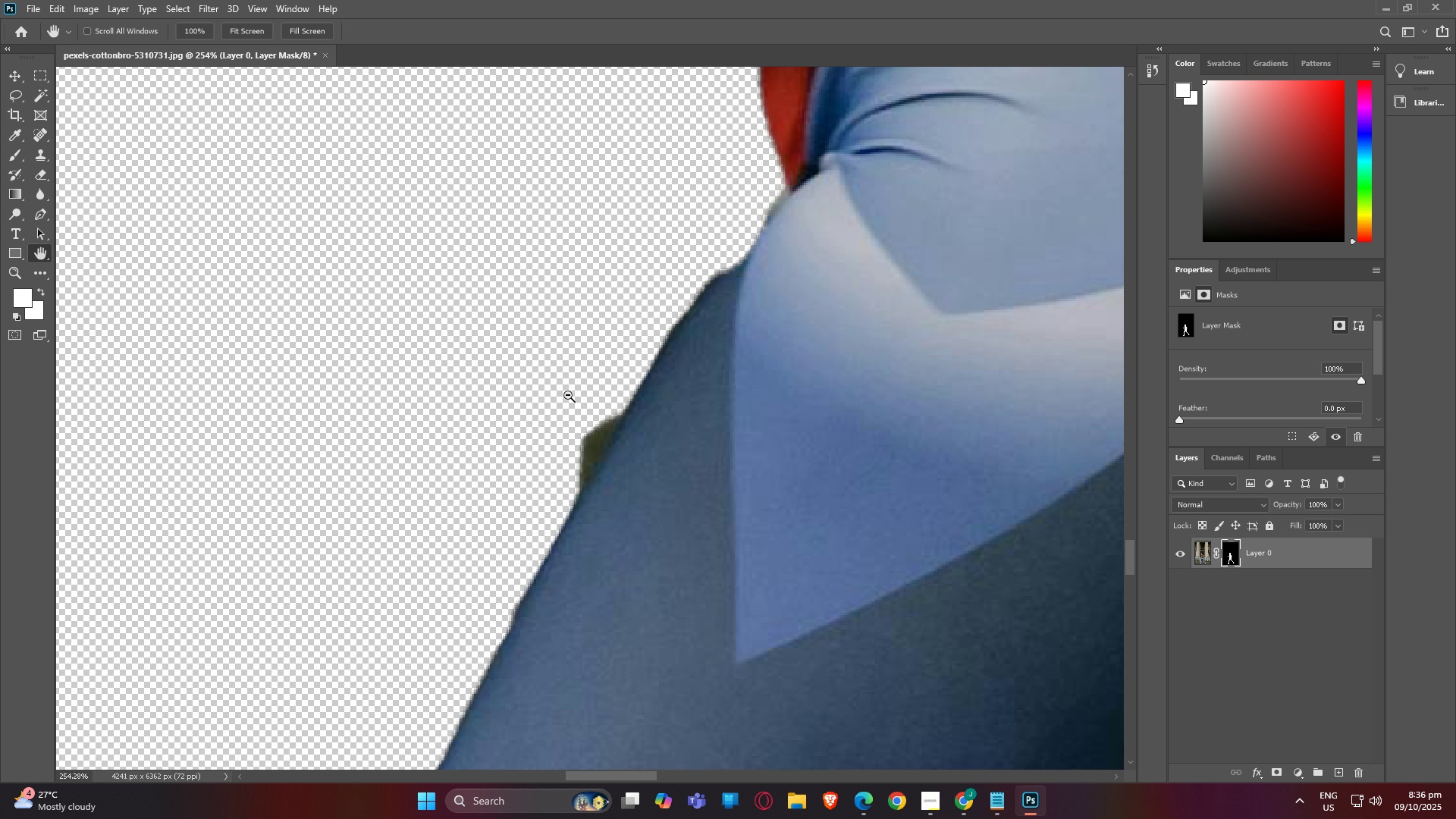 
hold_key(key=AltLeft, duration=0.67)
scroll: coordinate [568, 395], scroll_direction: up, amount: 2.0
 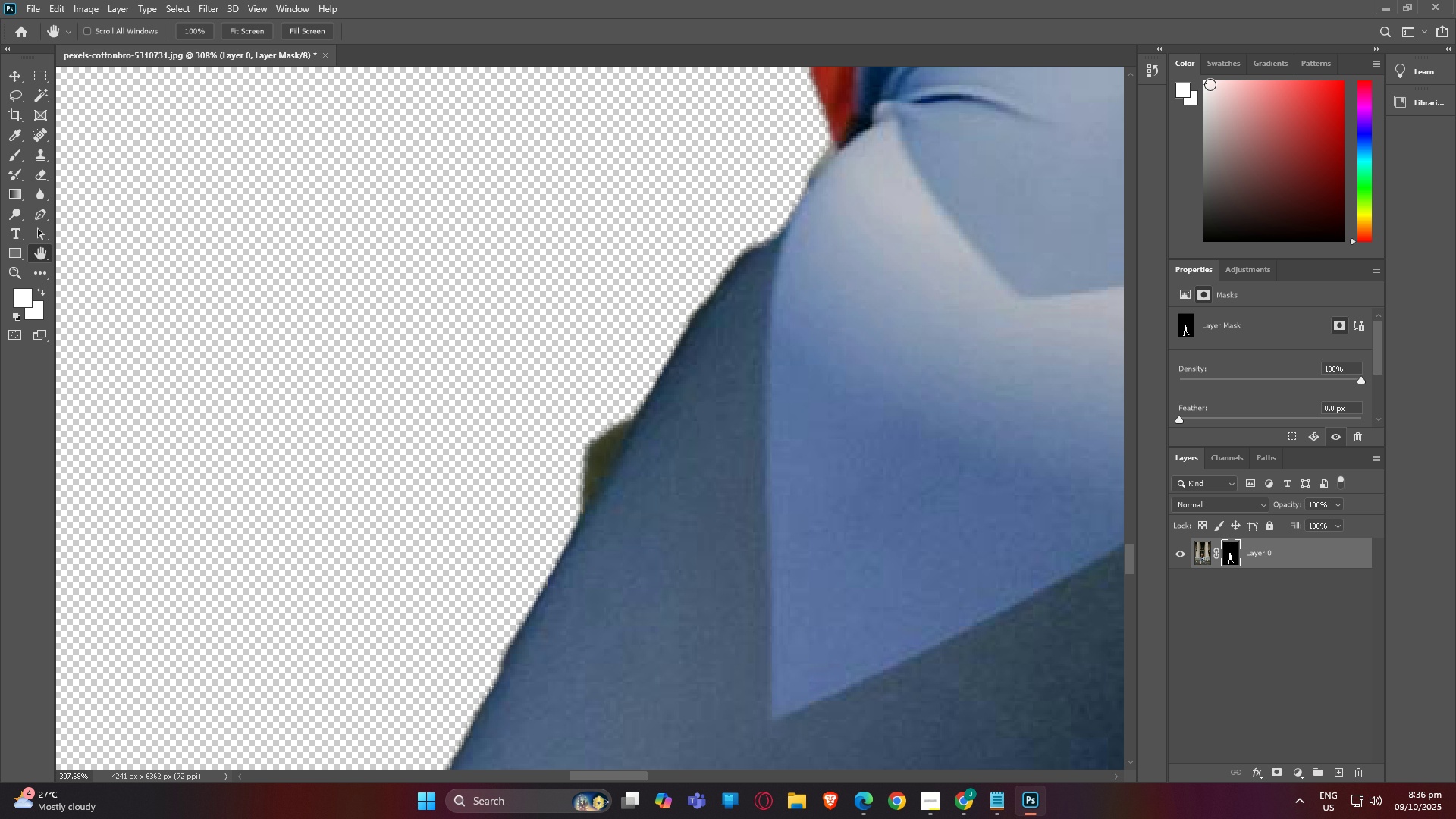 
left_click_drag(start_coordinate=[1206, 83], to_coordinate=[1201, 259])
 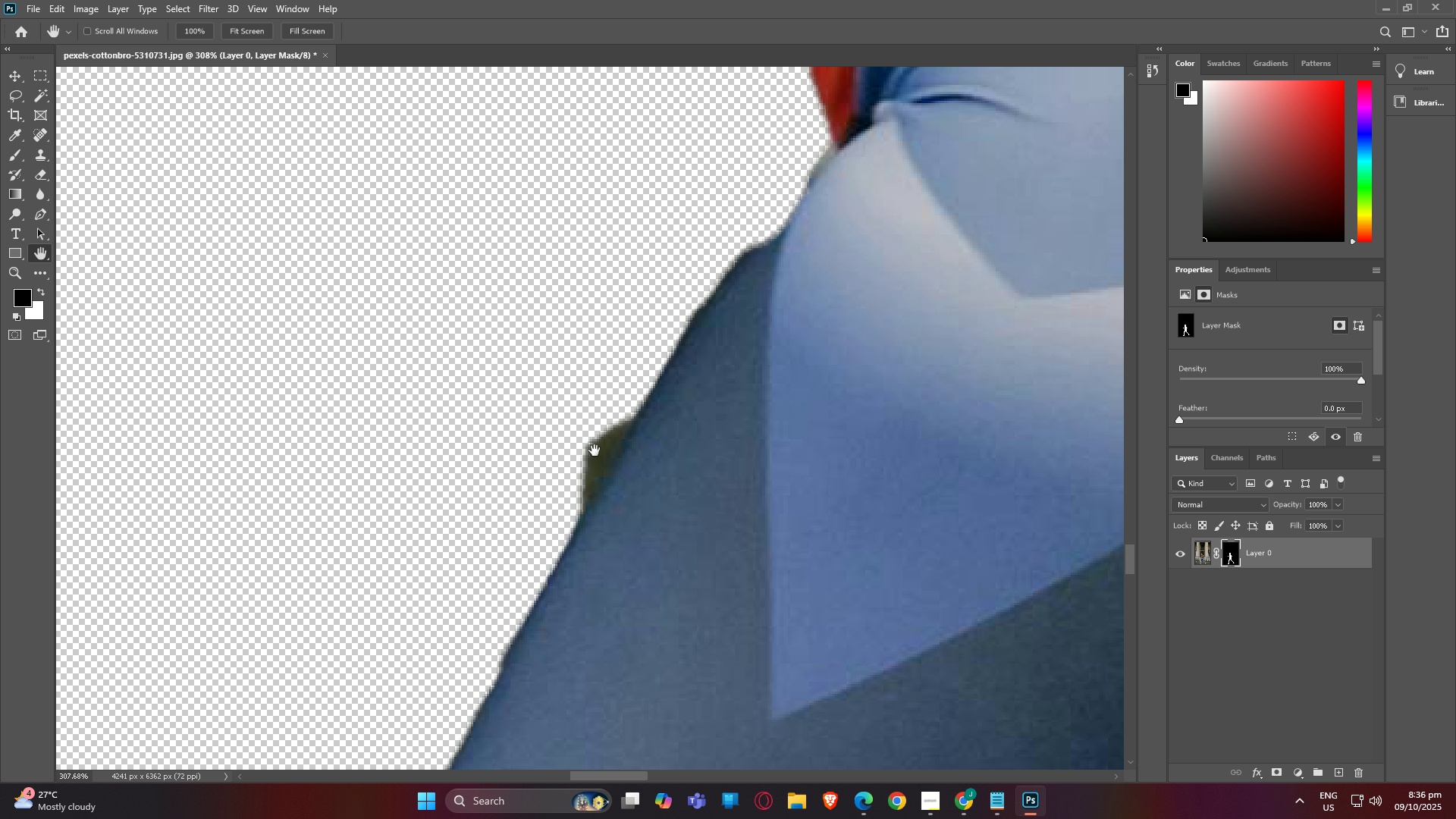 
left_click([595, 450])
 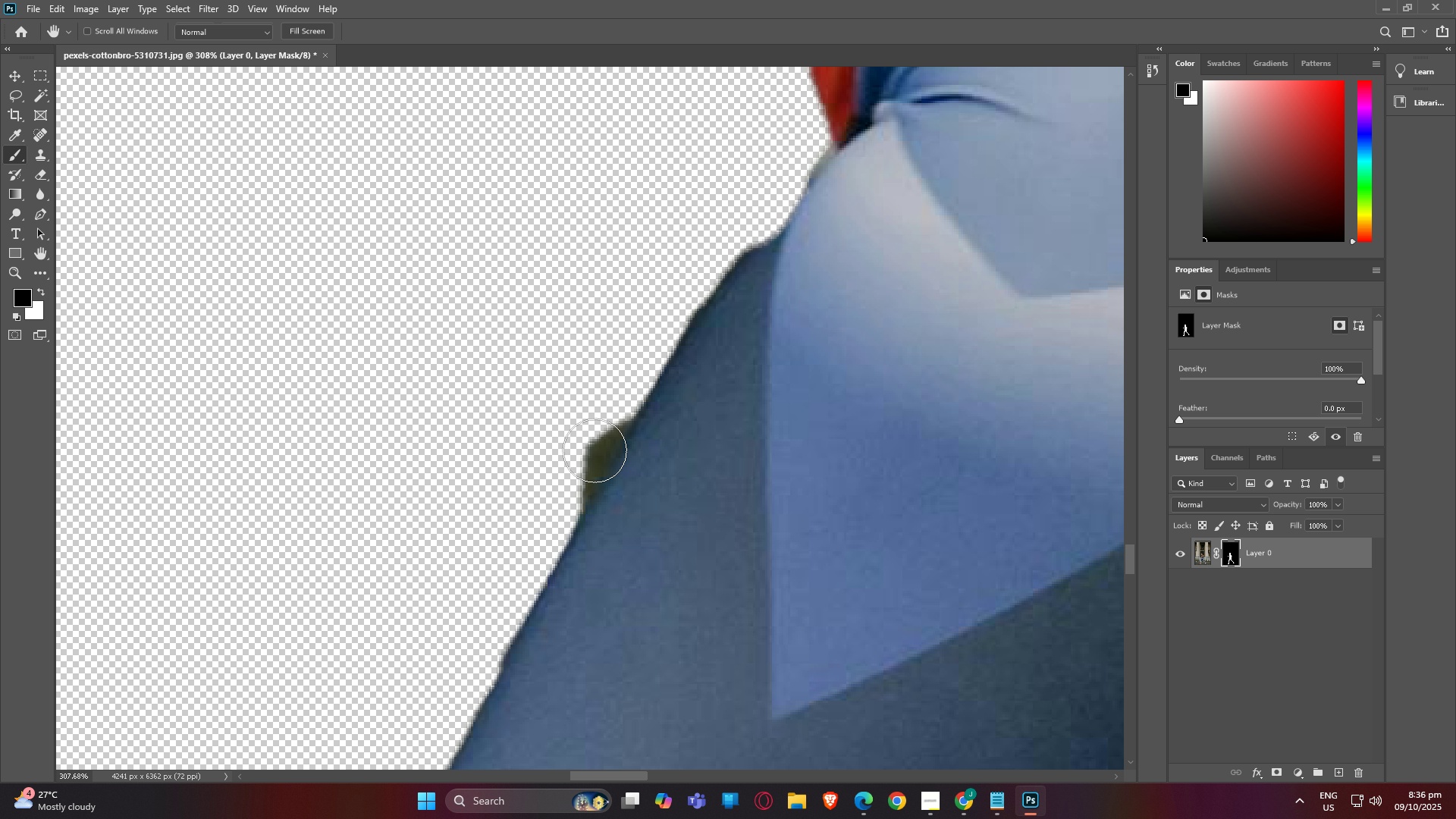 
key(B)
 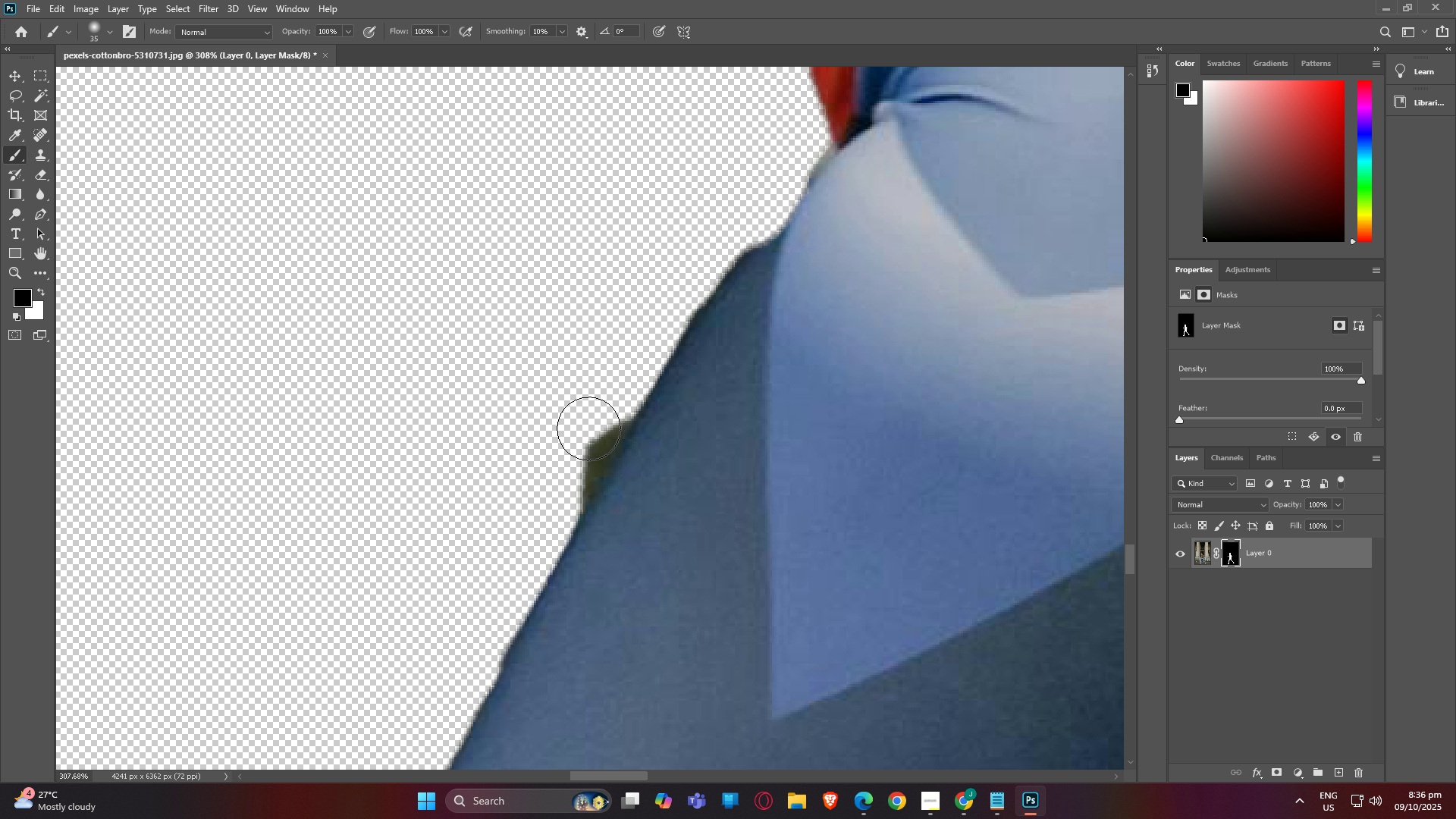 
left_click_drag(start_coordinate=[588, 428], to_coordinate=[571, 463])
 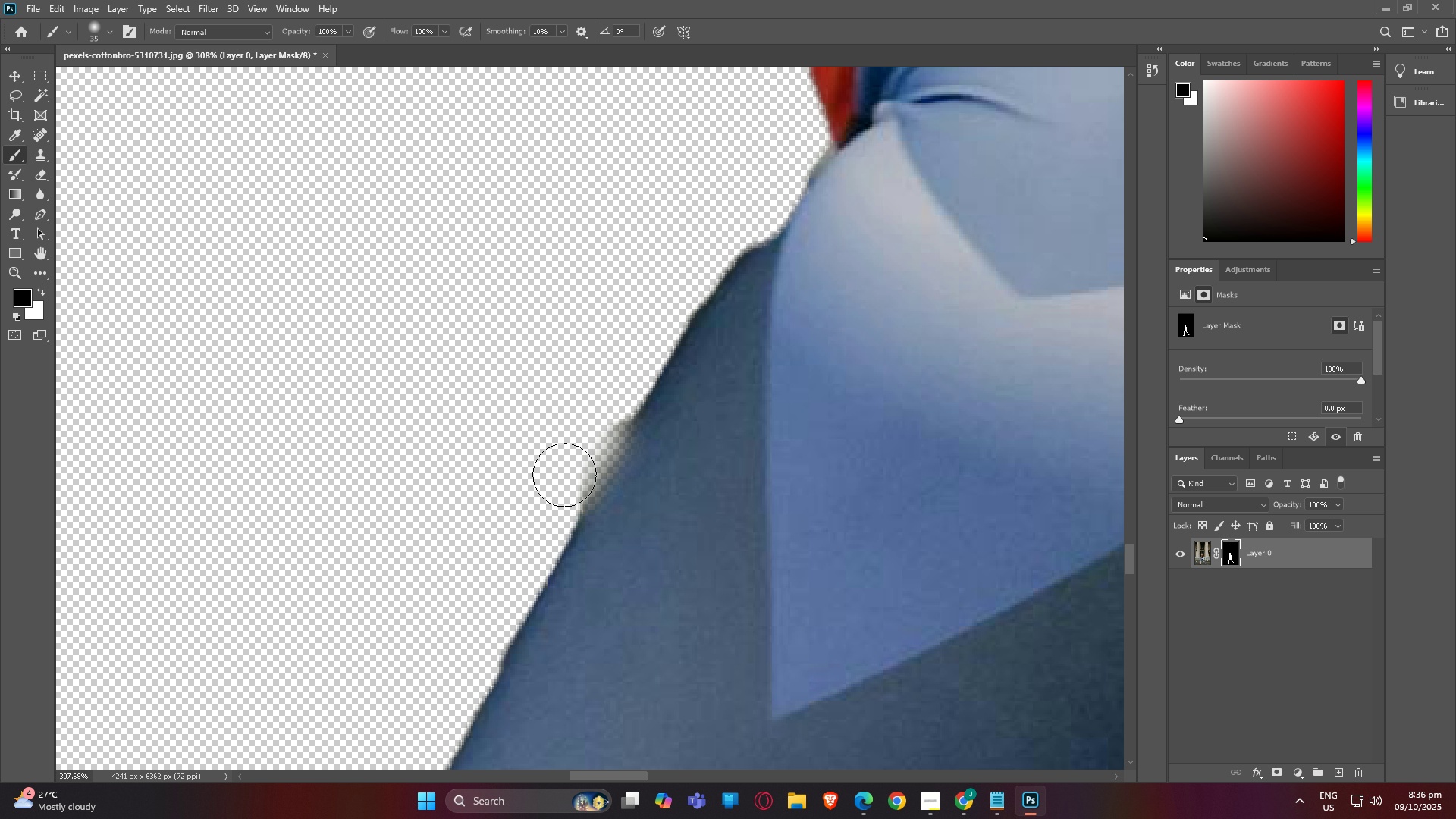 
left_click([564, 475])
 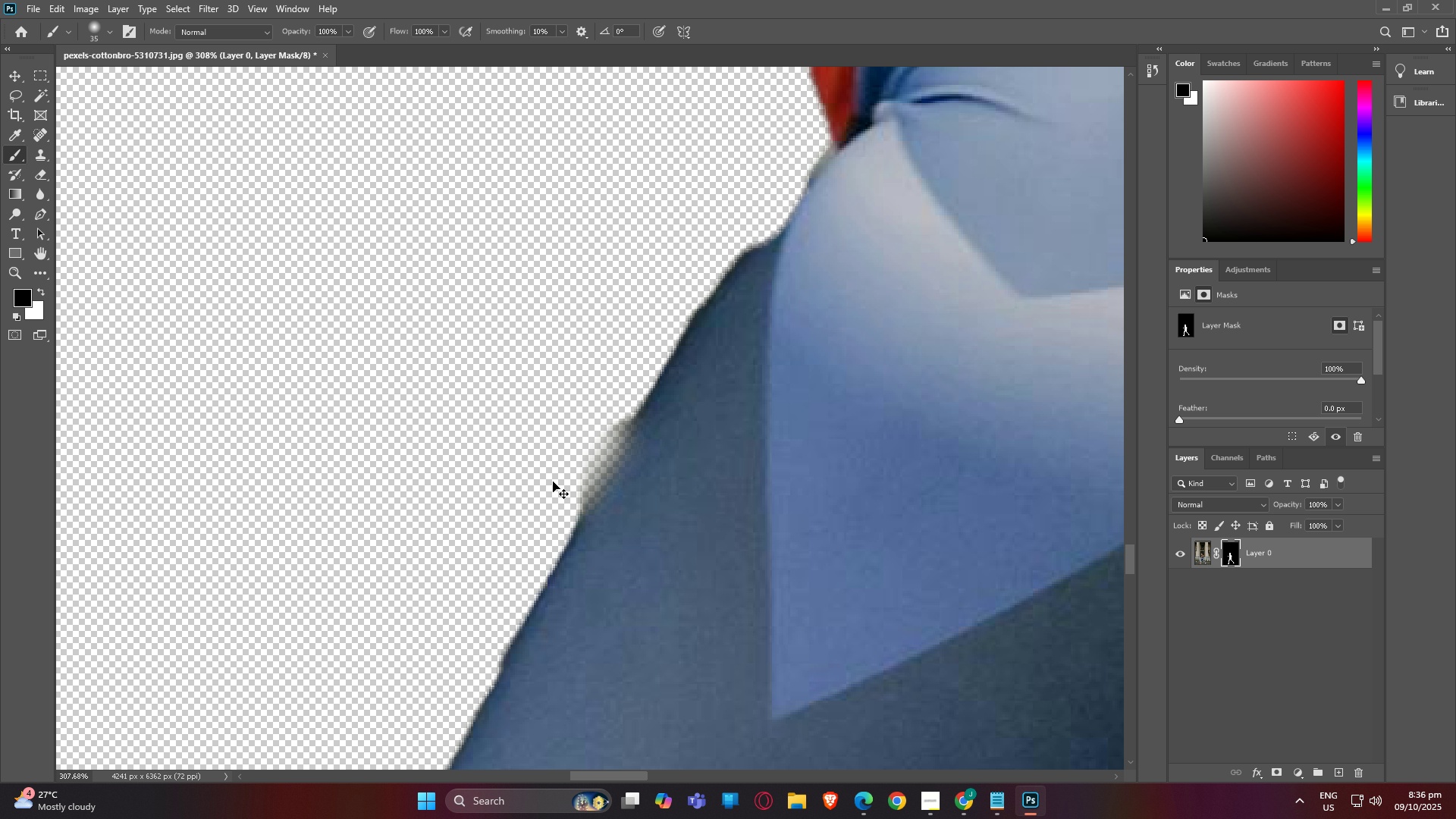 
key(Control+Z)
 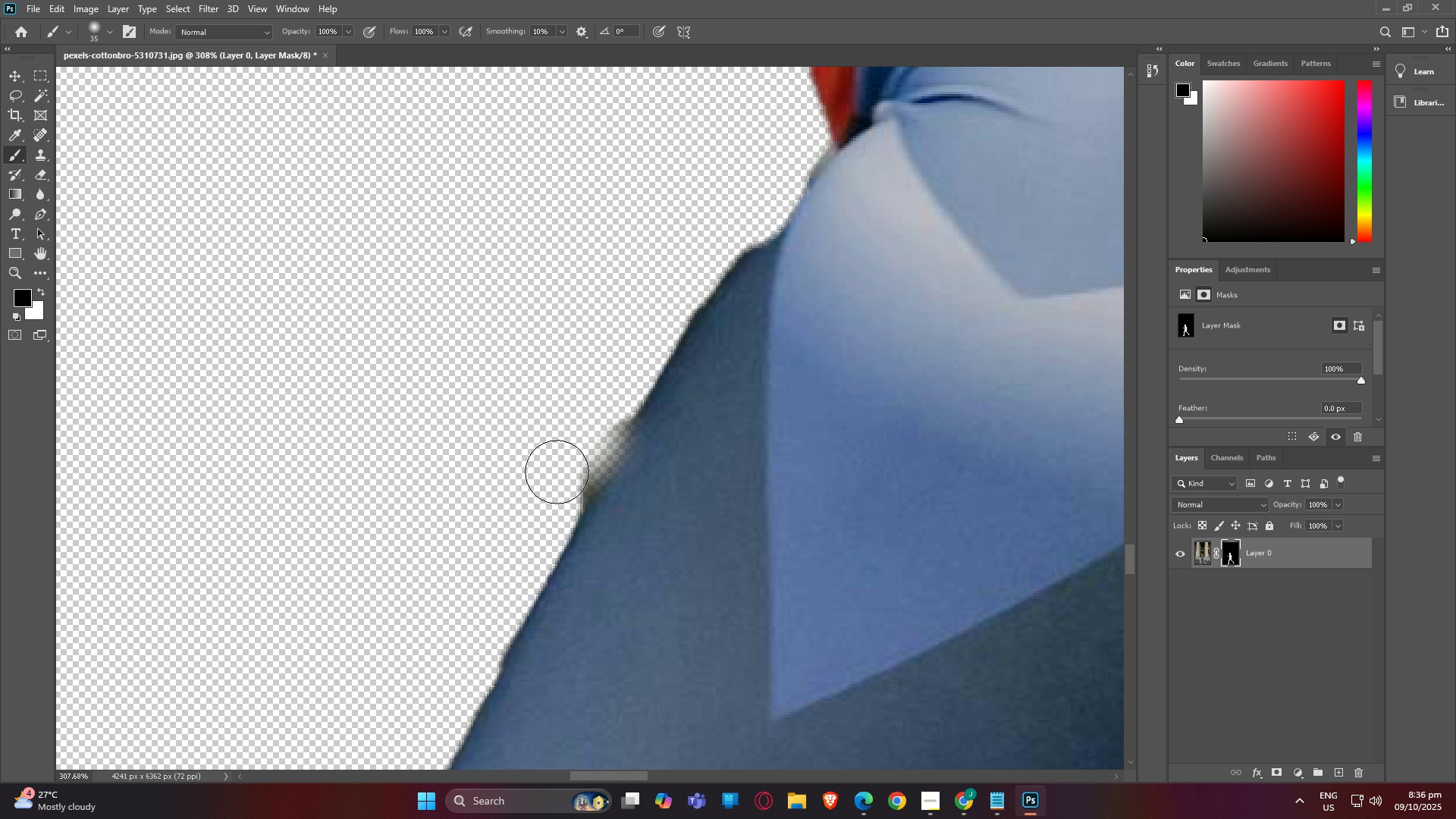 
key(Control+Z)
 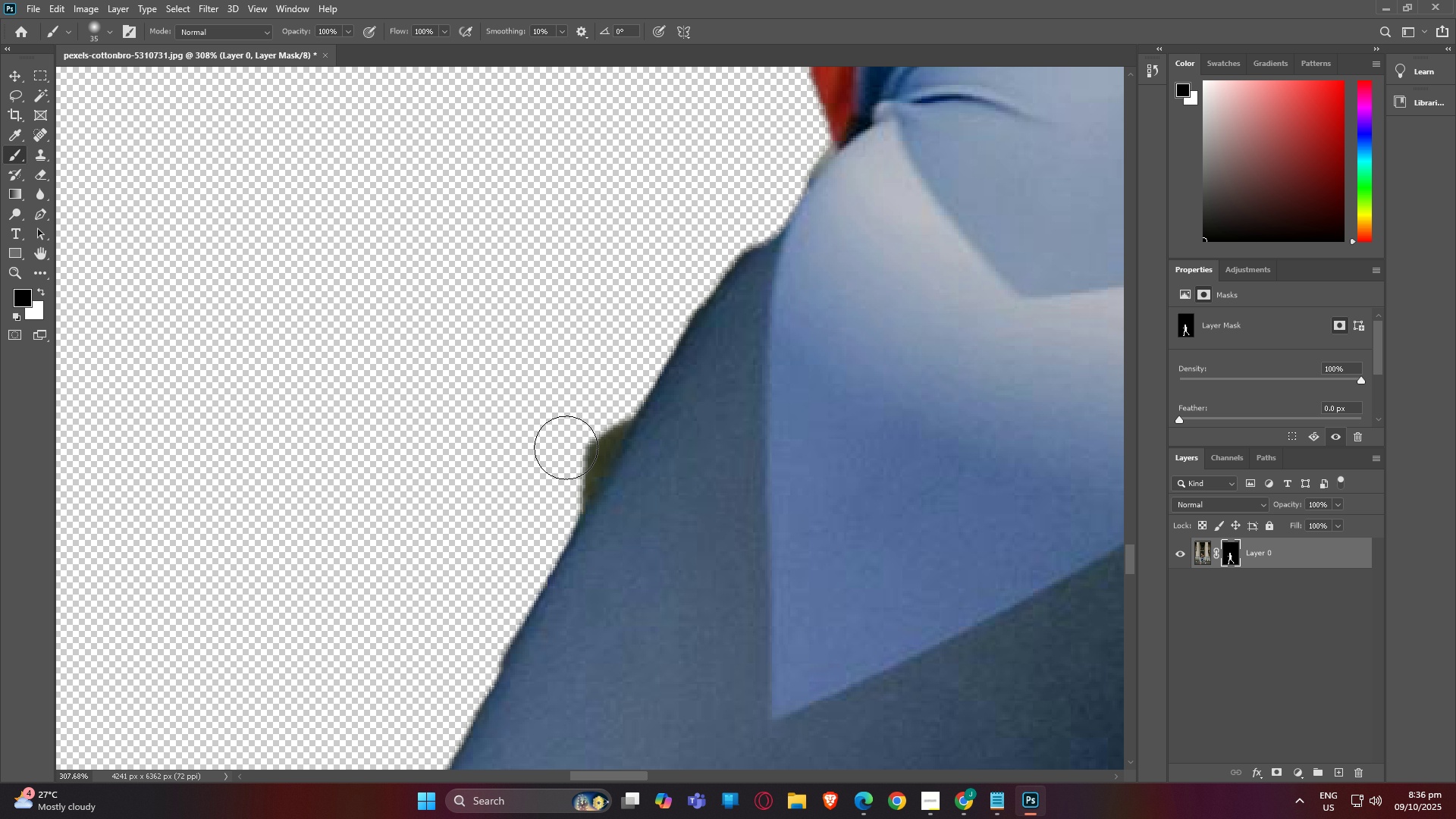 
left_click([566, 447])
 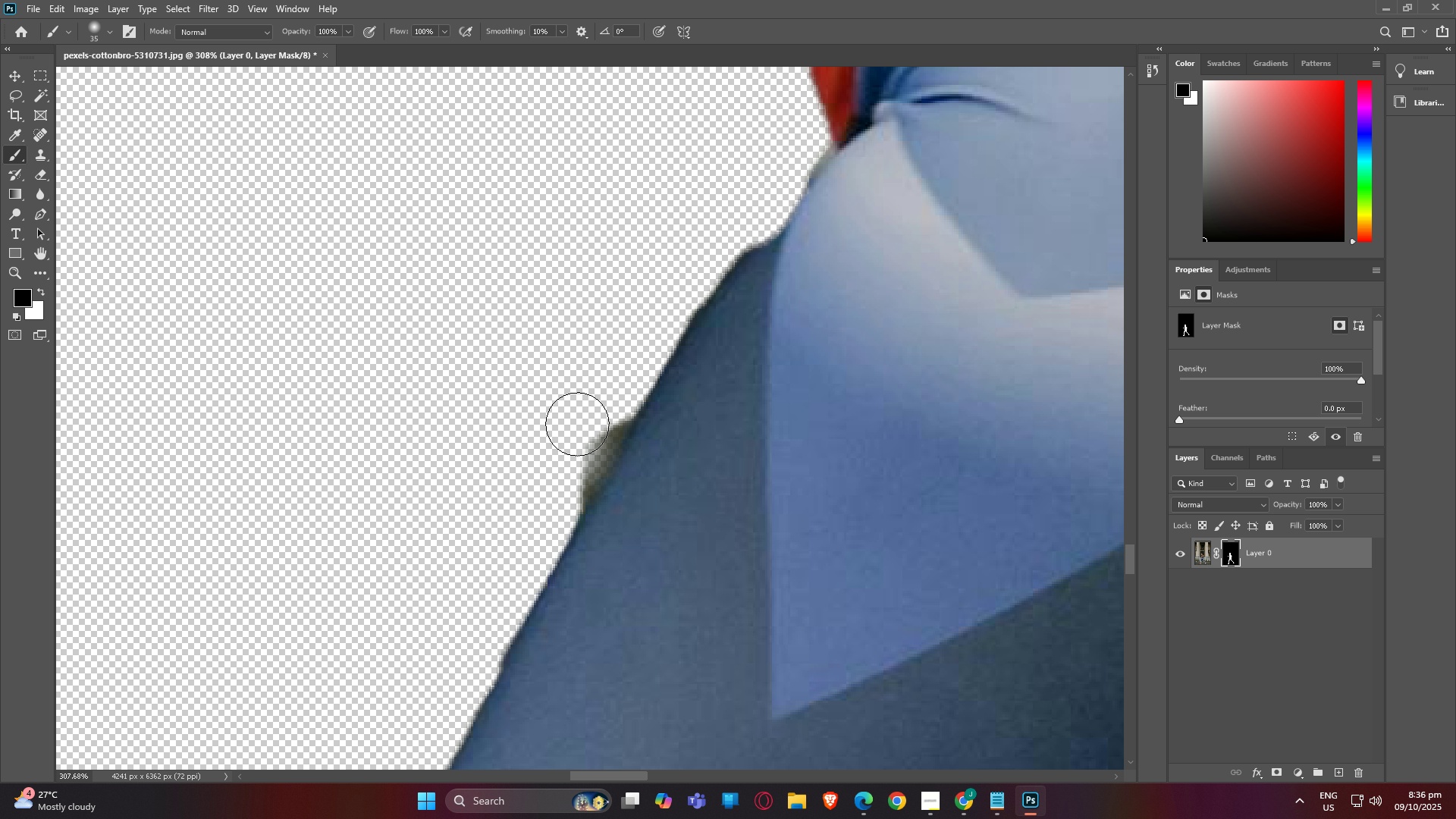 
left_click([577, 423])
 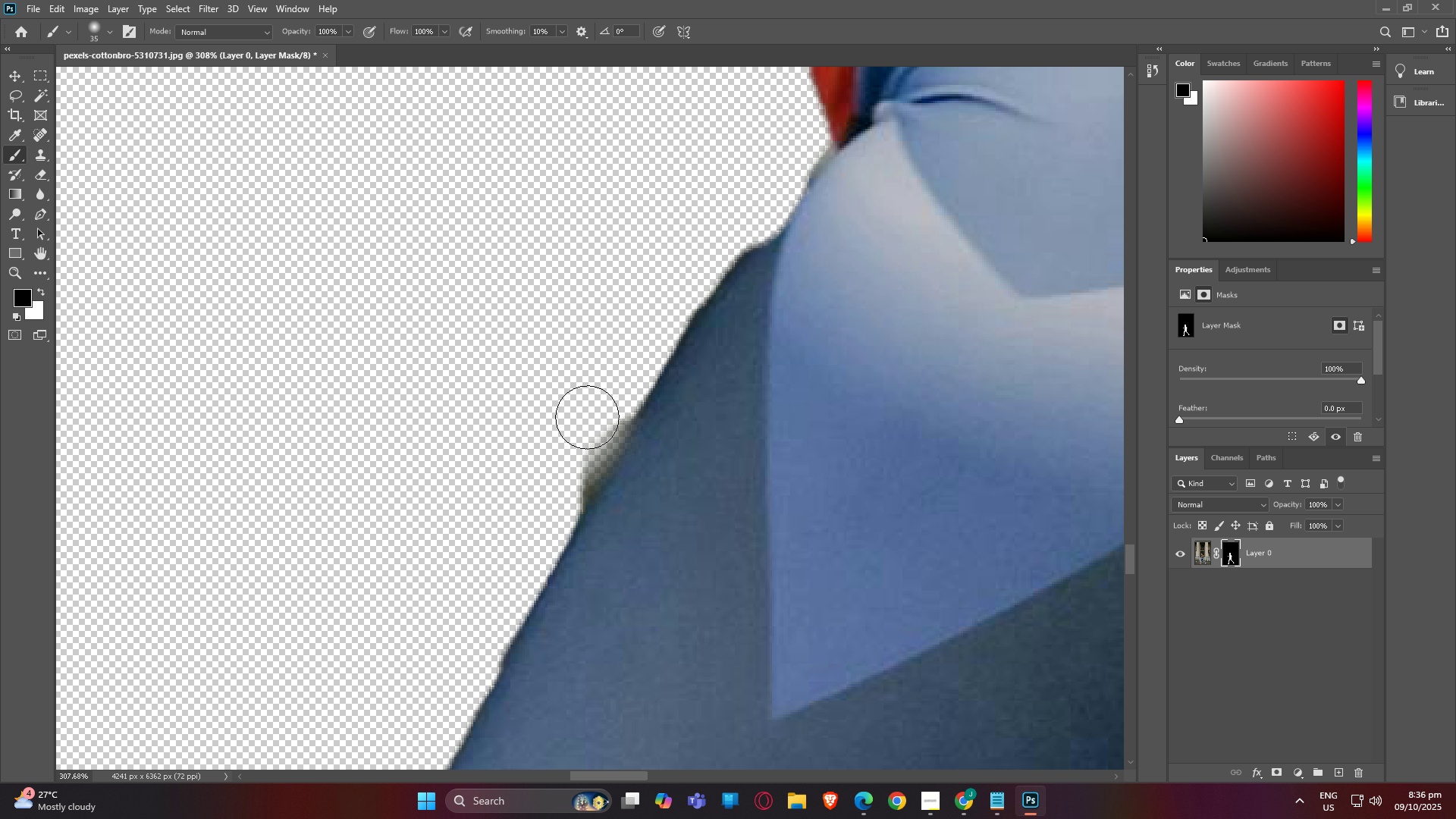 
left_click([587, 417])
 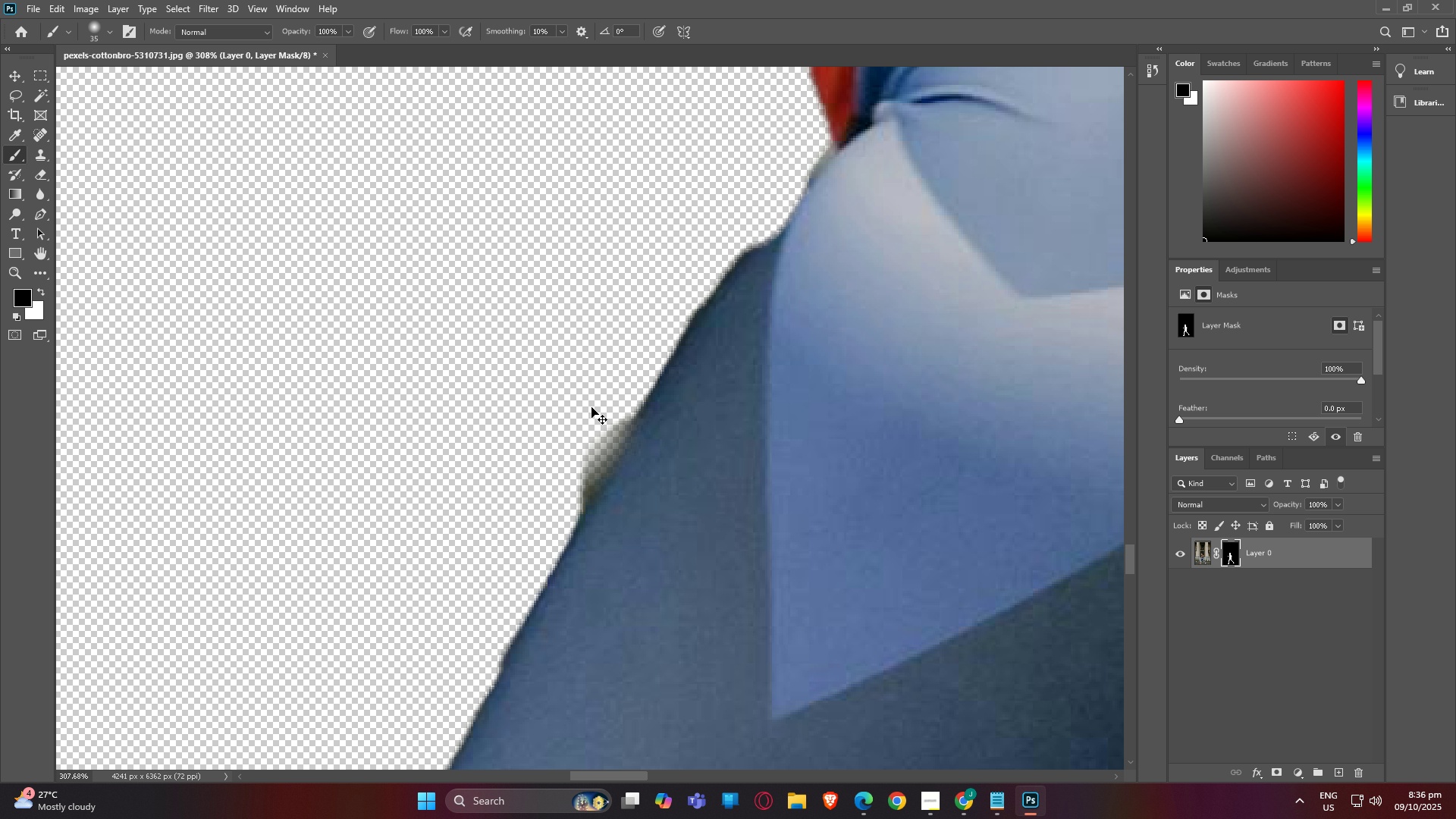 
key(Control+ControlLeft)
 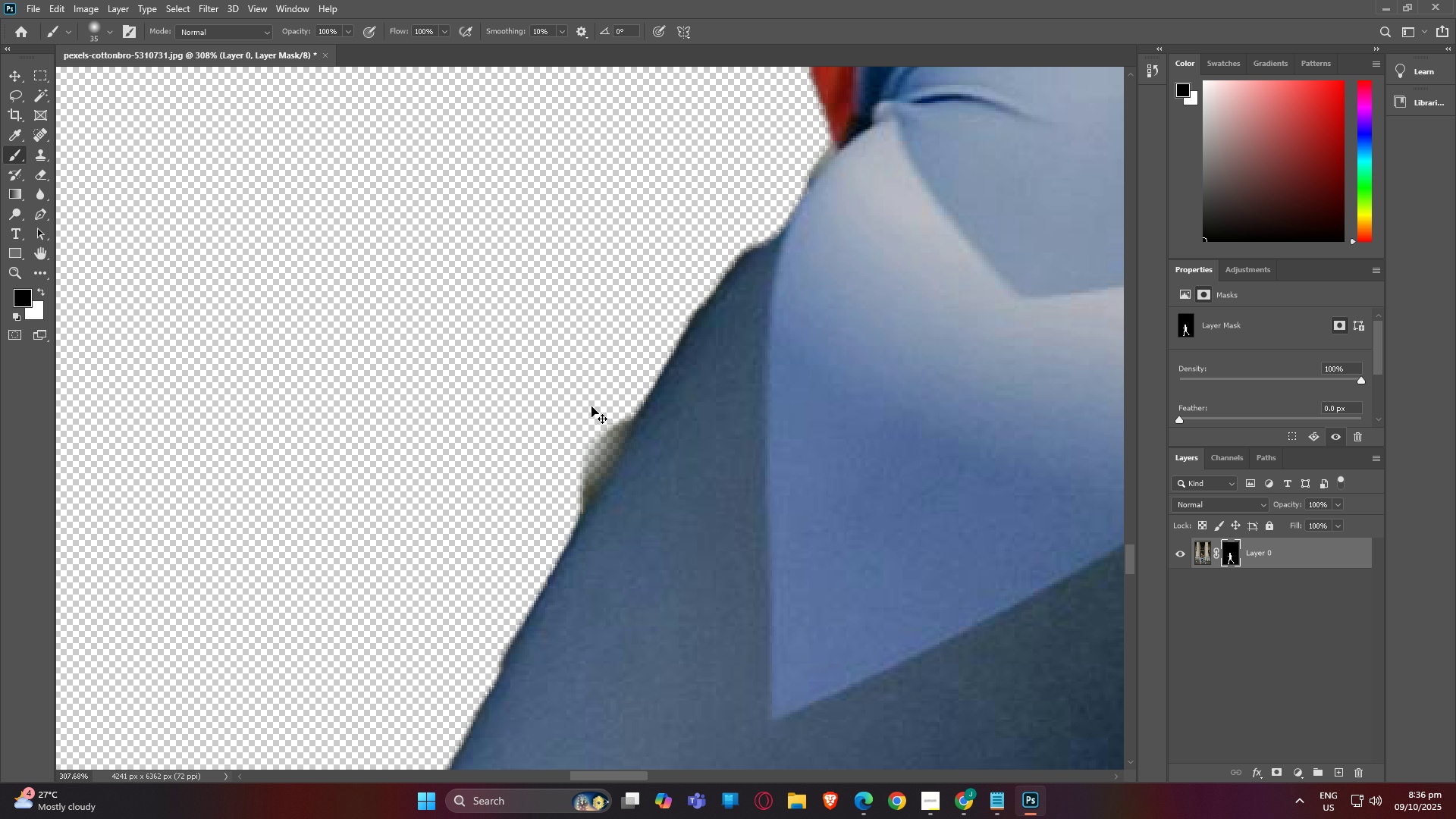 
key(Control+Z)
 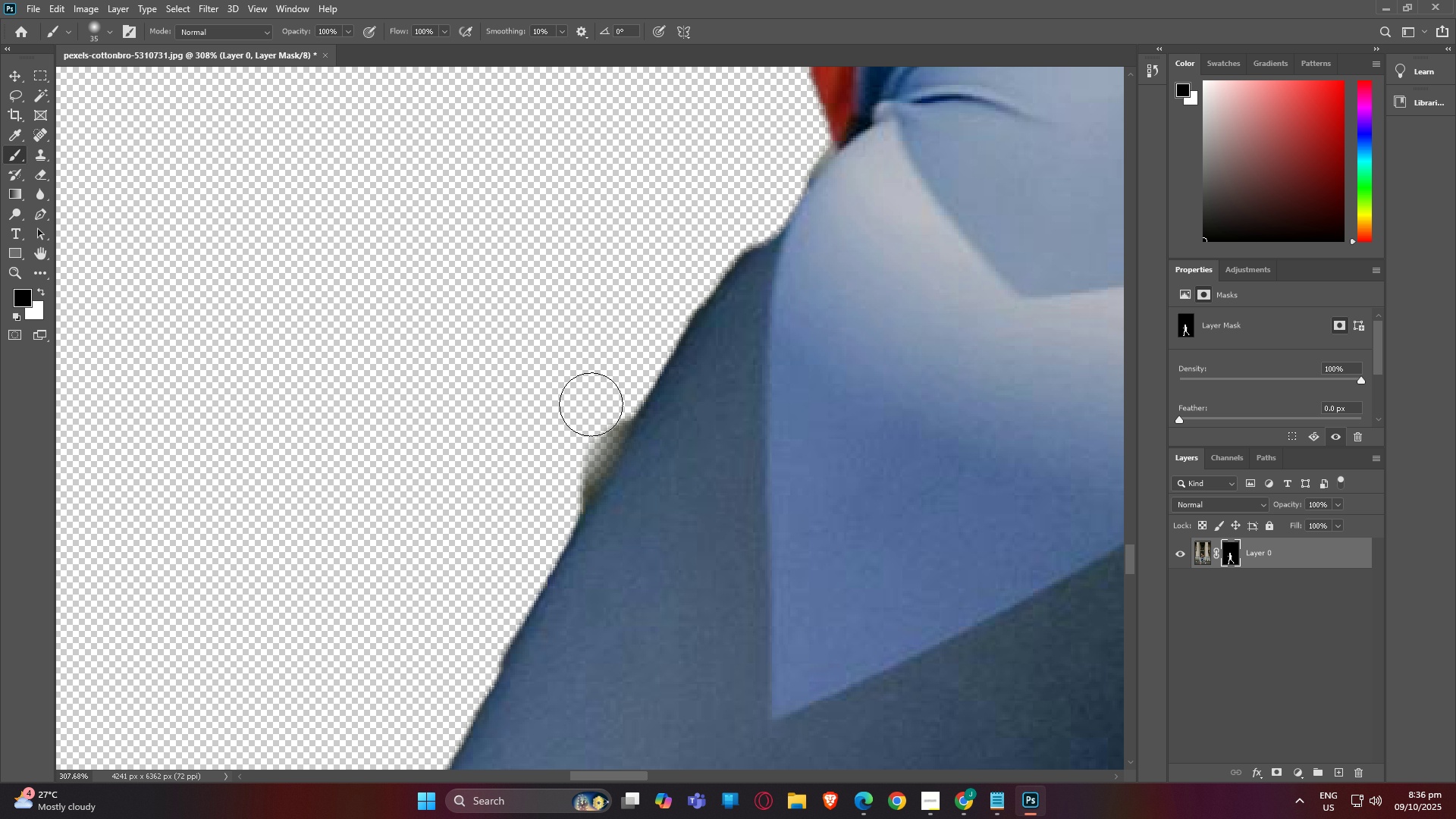 
key(Control+ControlLeft)
 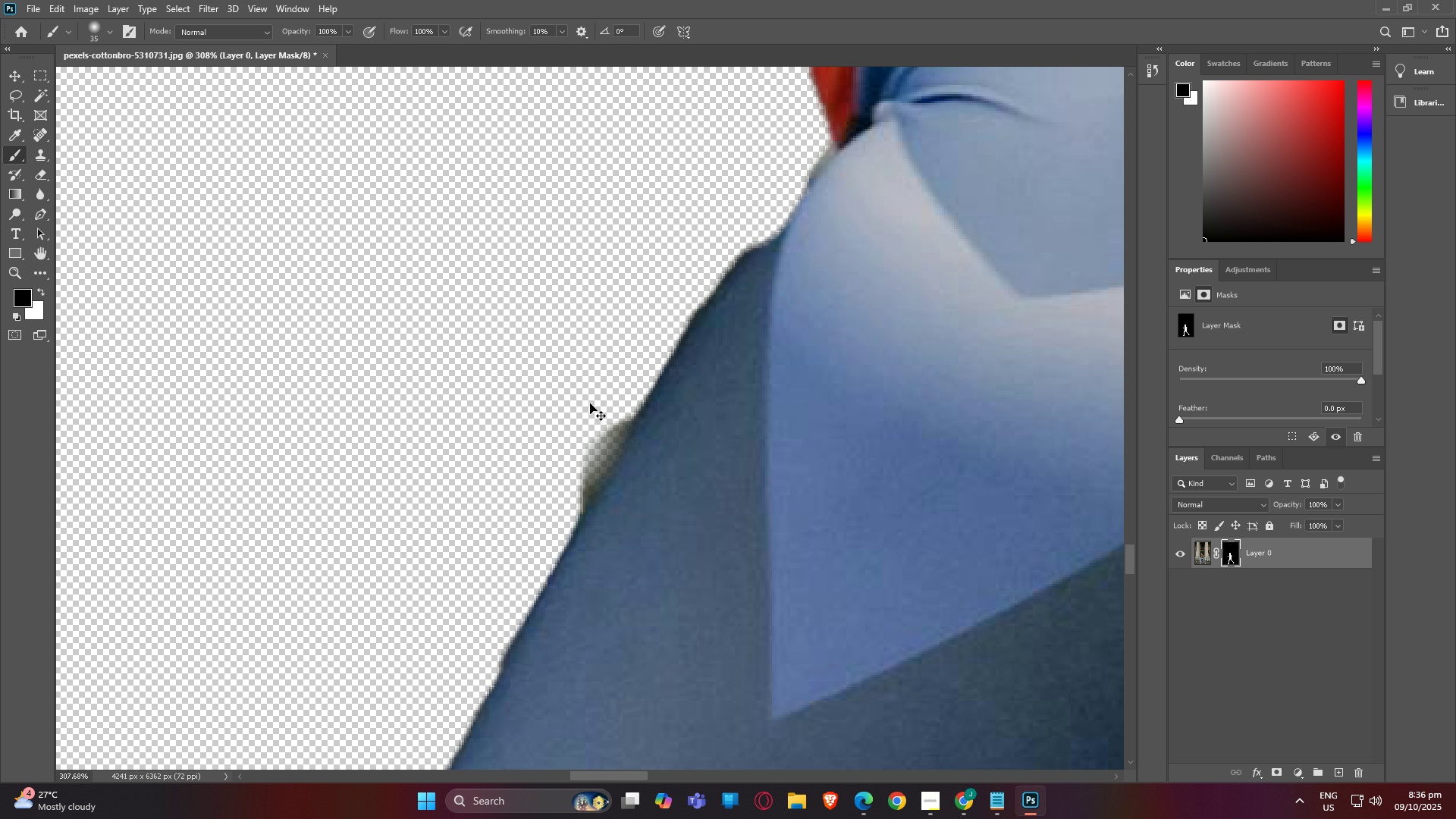 
key(Control+Z)
 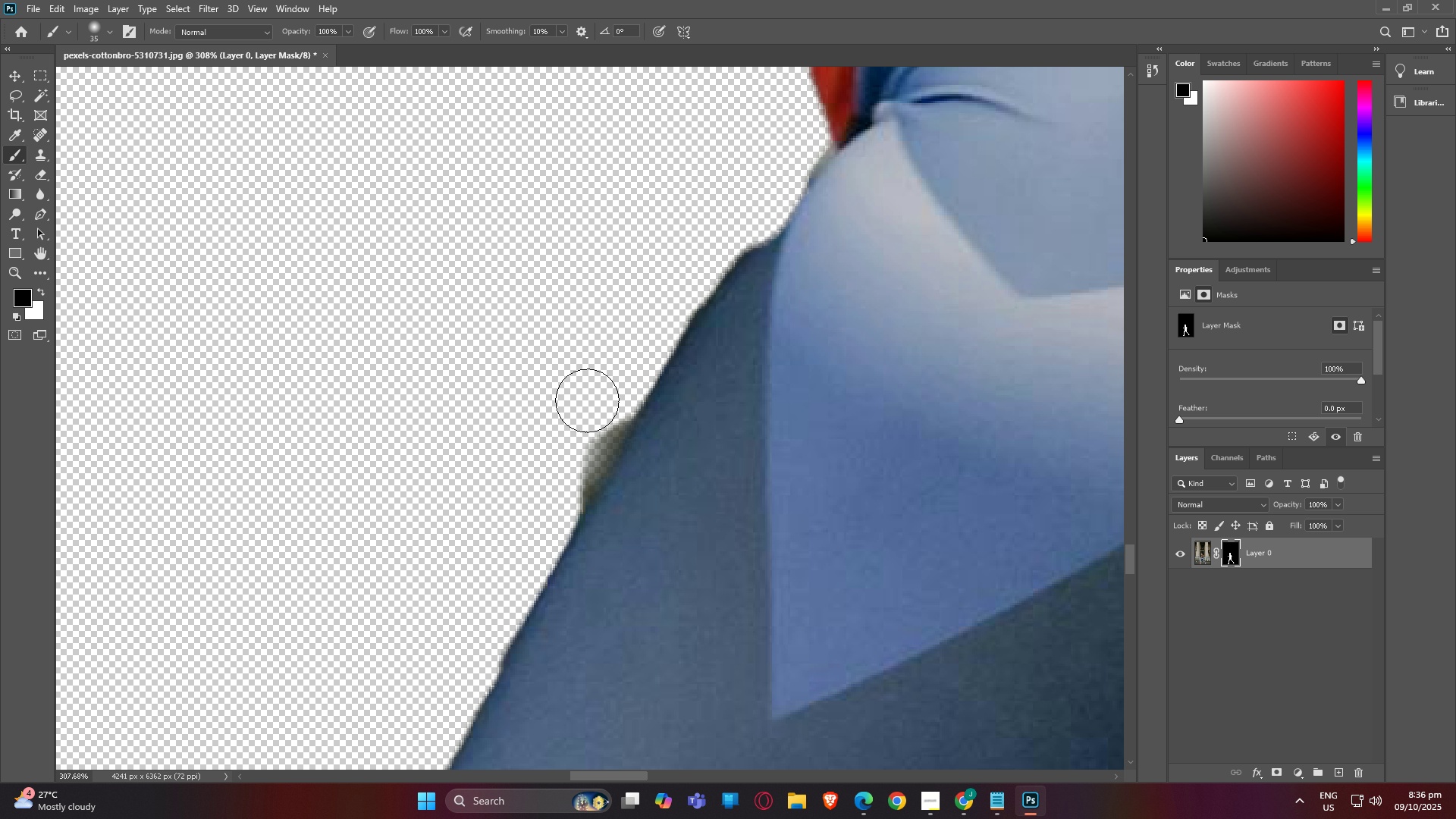 
left_click([587, 400])
 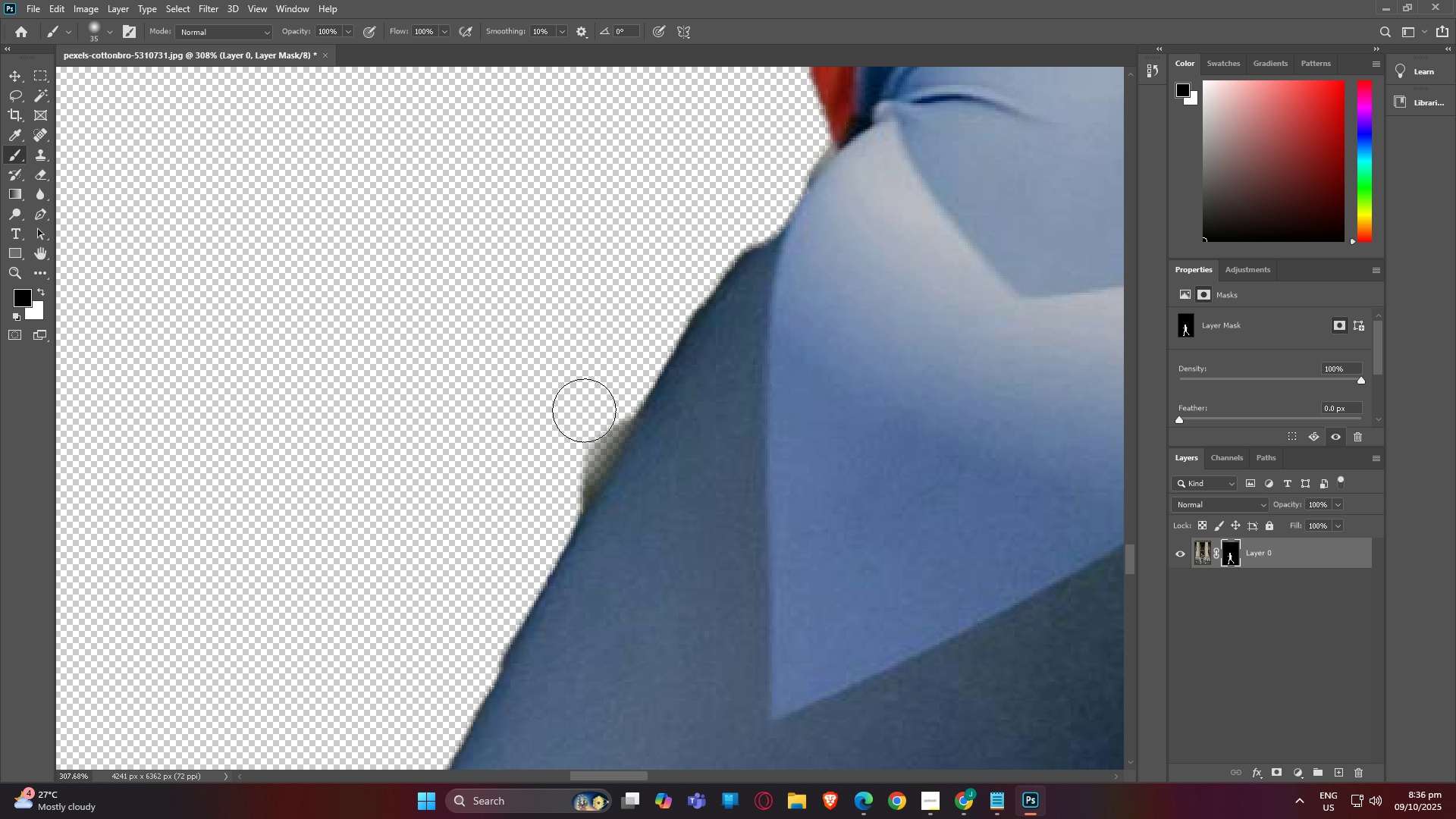 
left_click([584, 410])
 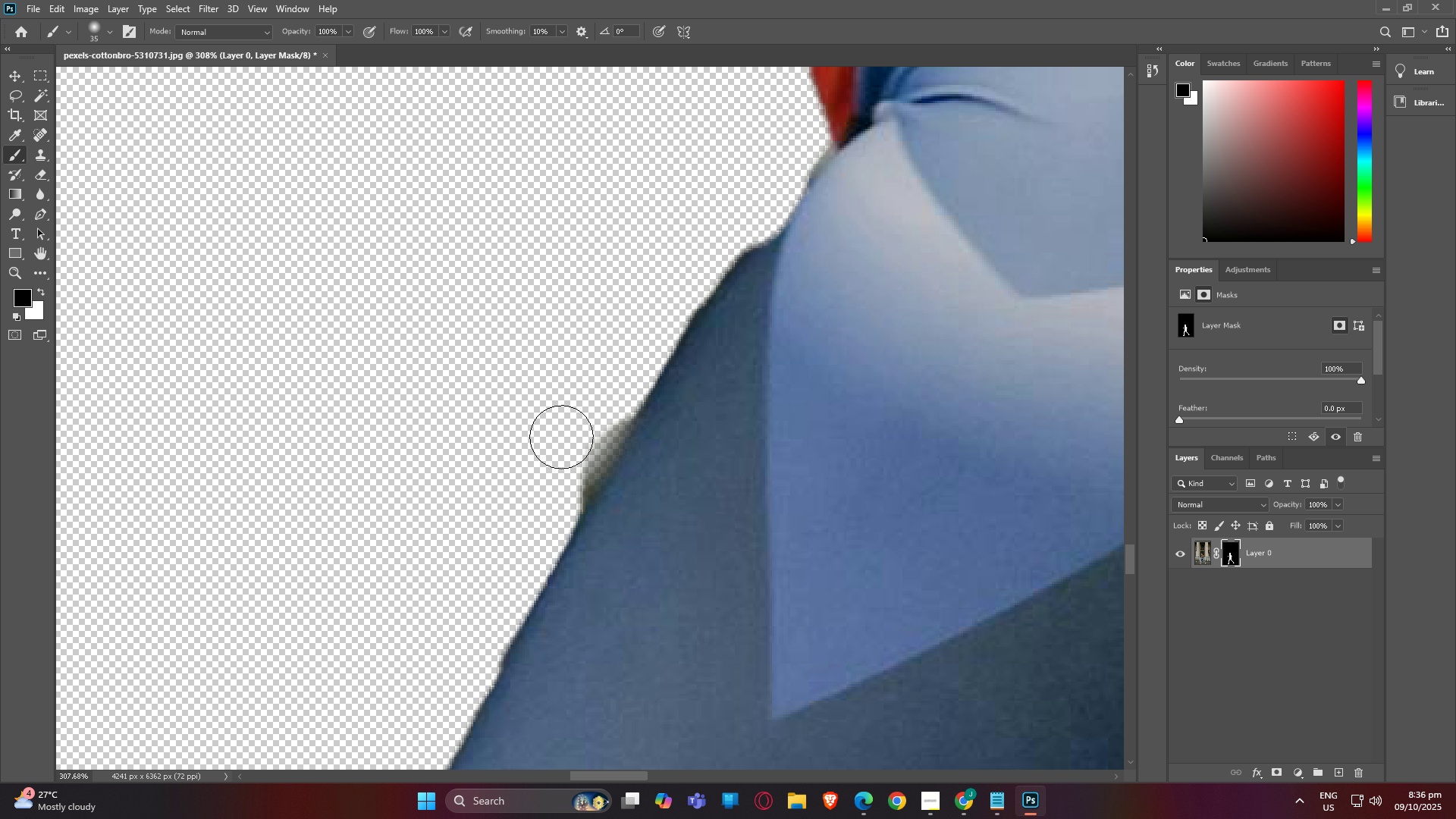 
double_click([556, 447])
 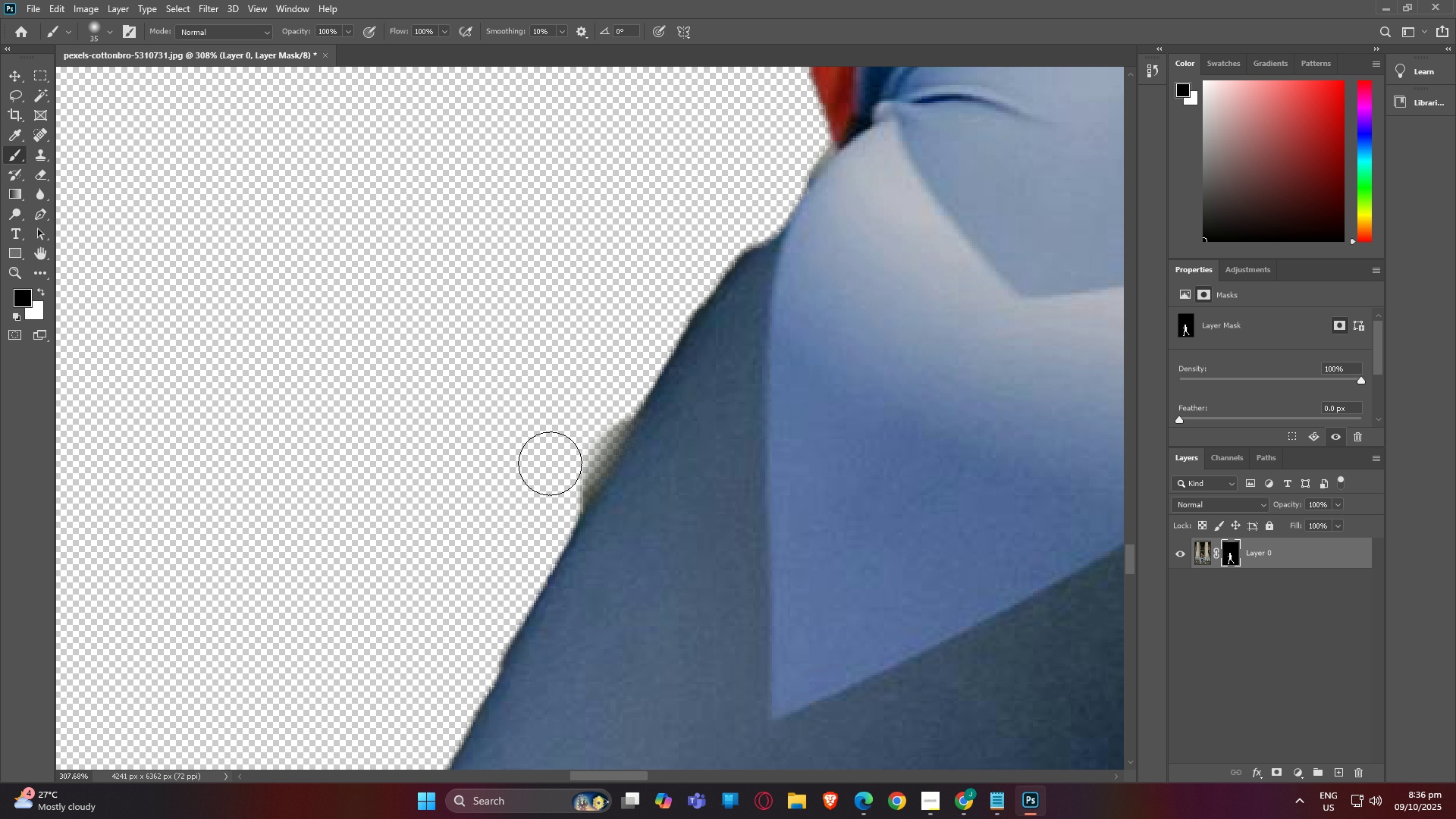 
triple_click([550, 463])
 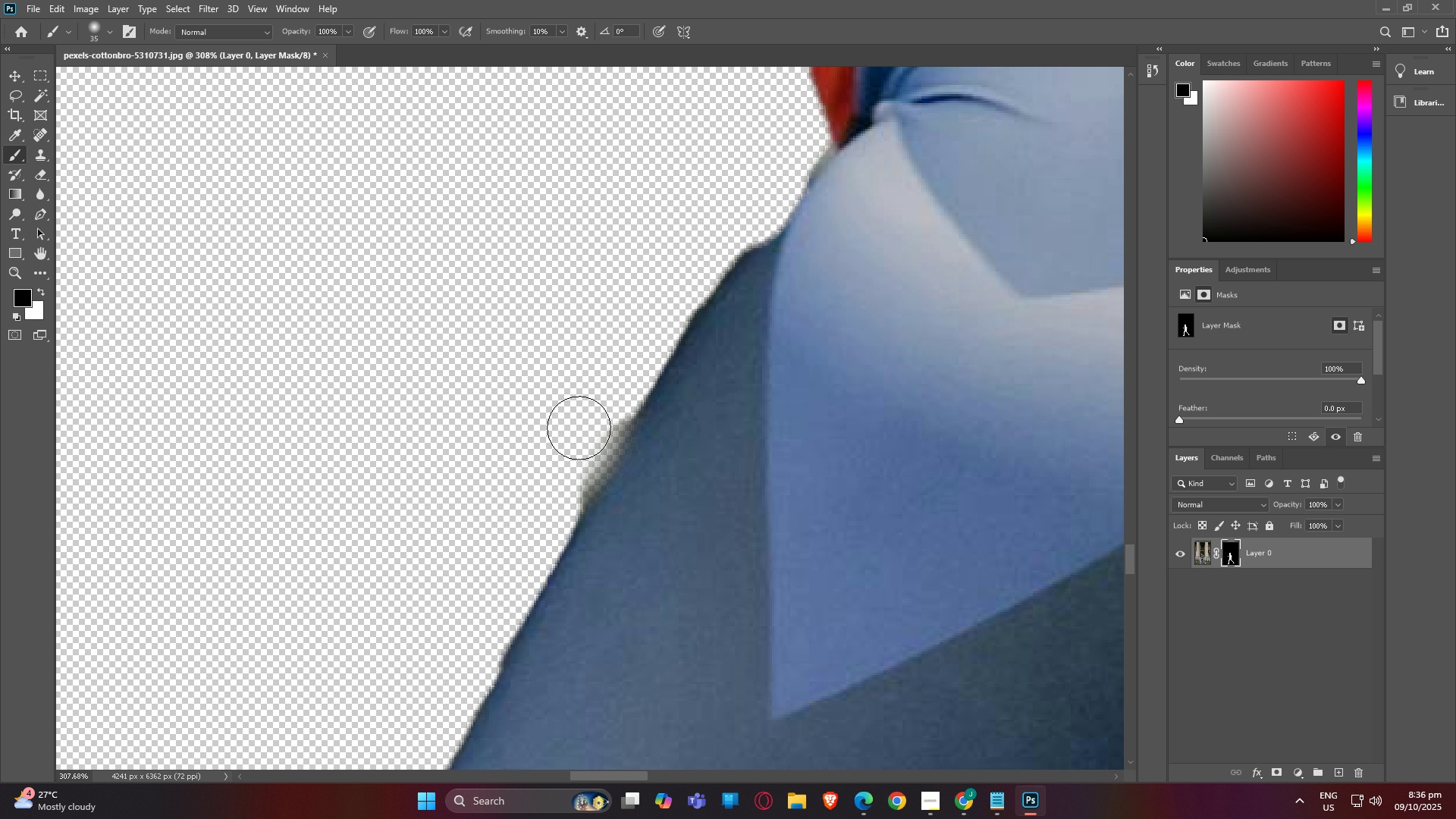 
triple_click([582, 416])
 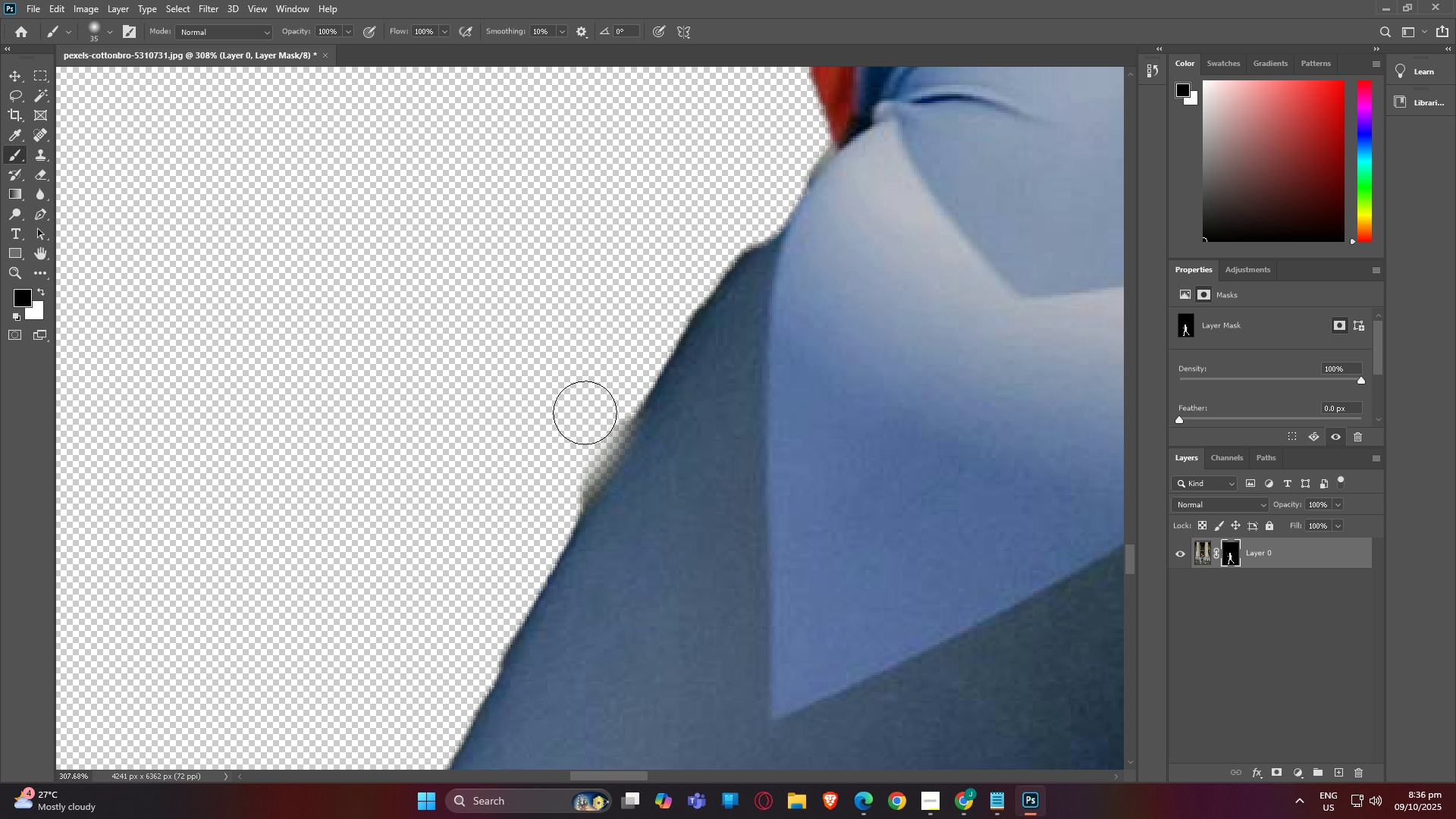 
triple_click([585, 413])
 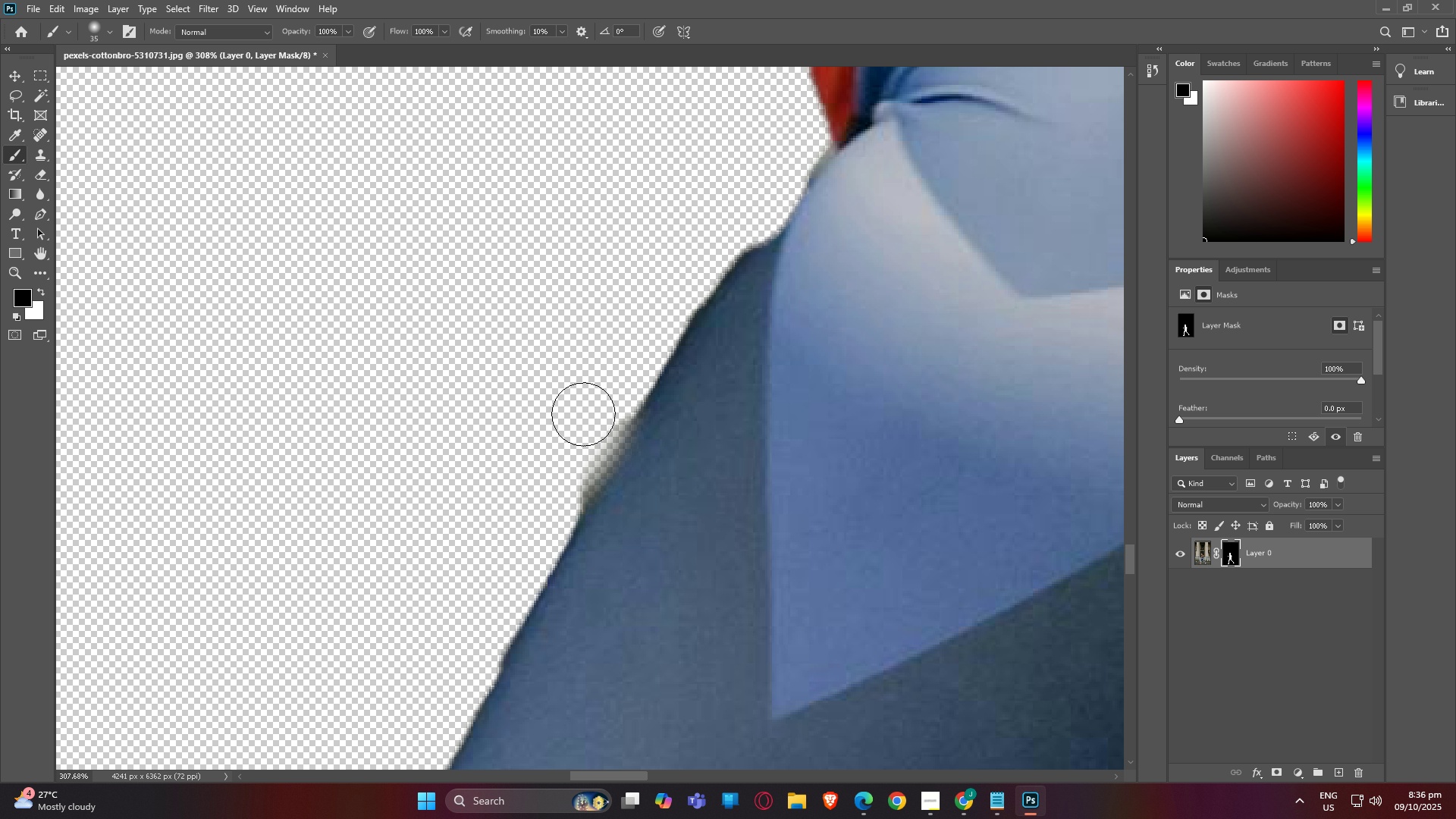 
scroll: coordinate [519, 438], scroll_direction: down, amount: 31.0
 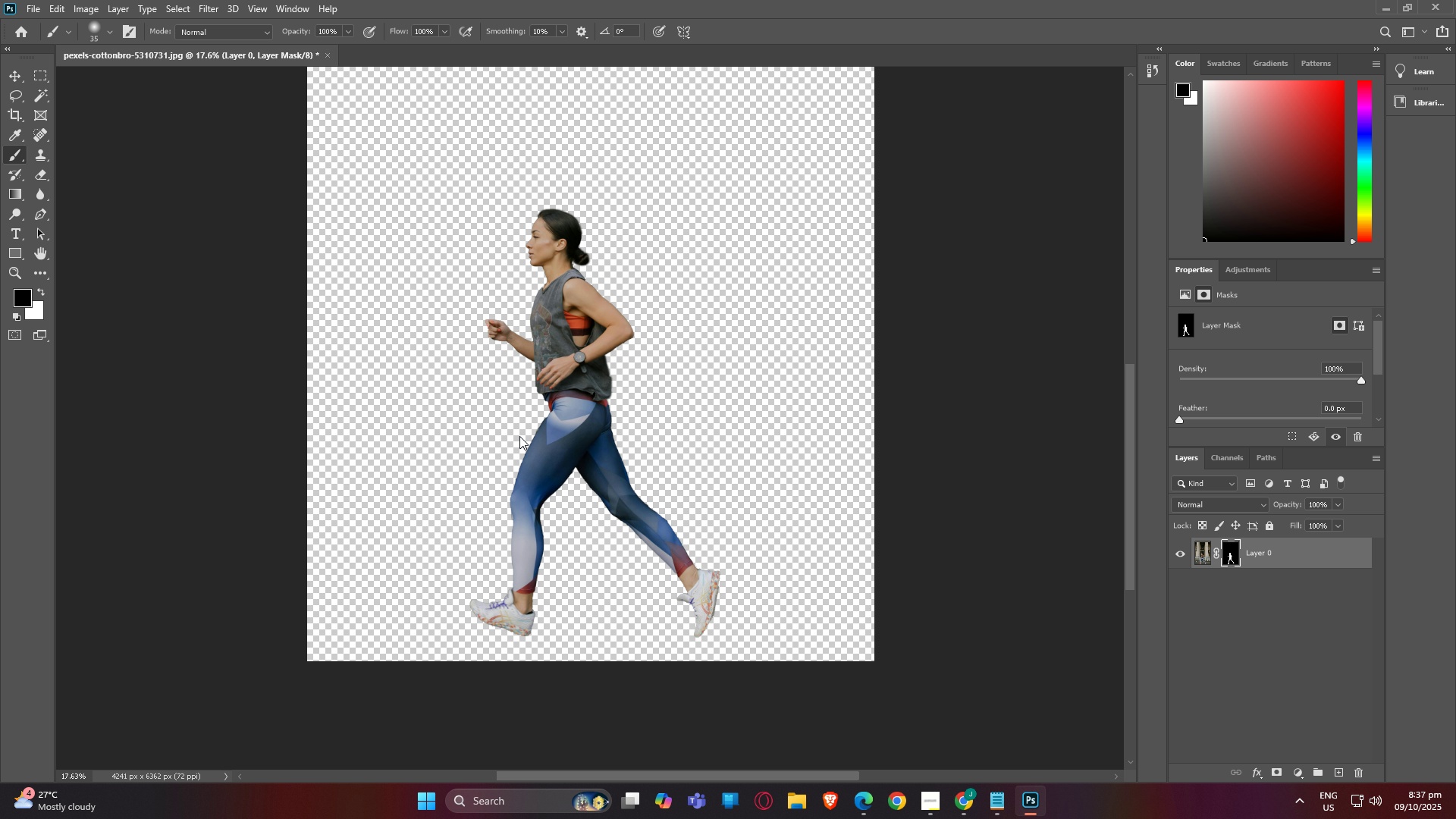 
hold_key(key=AltLeft, duration=1.51)
 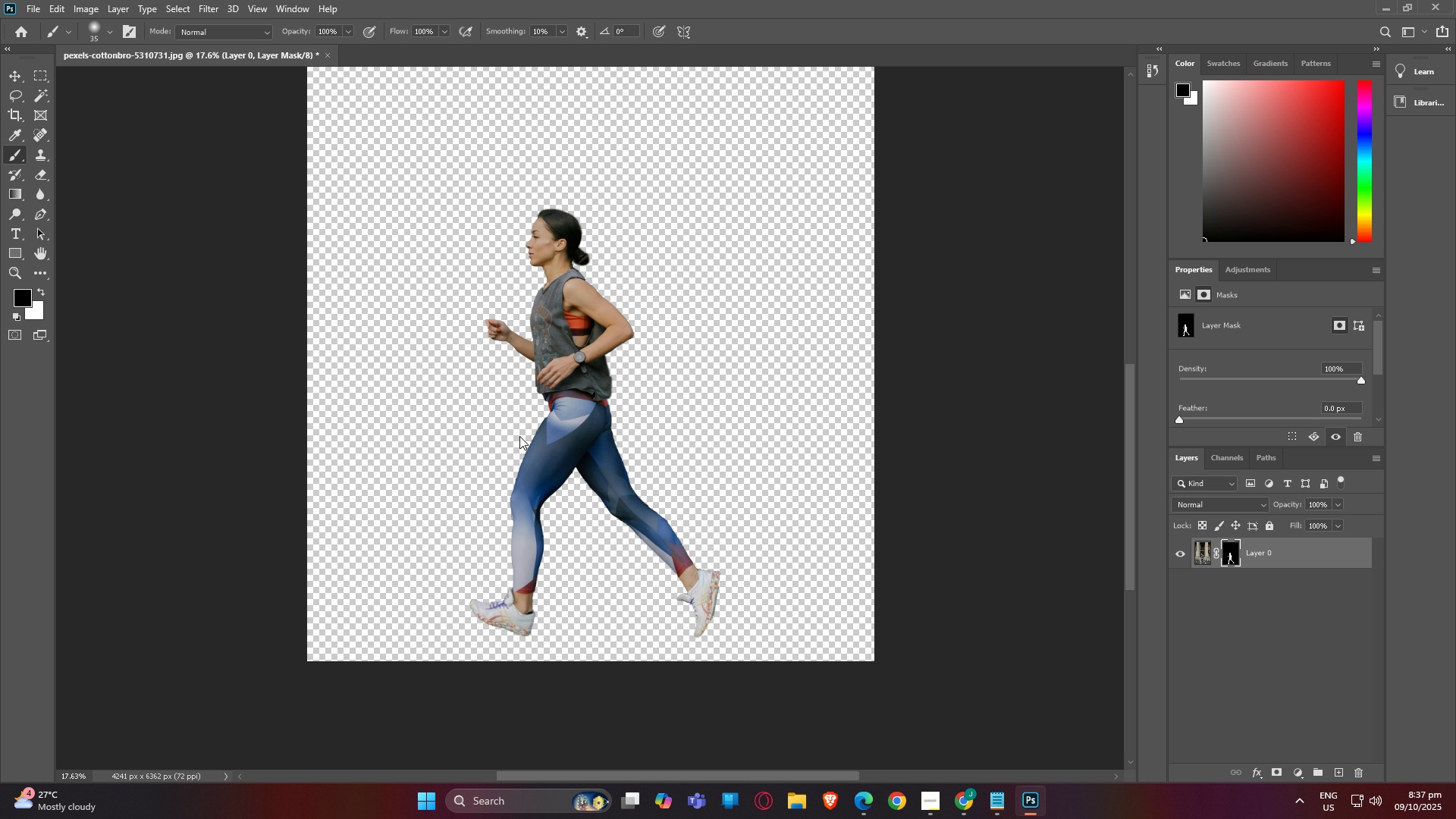 
hold_key(key=AltLeft, duration=0.45)
 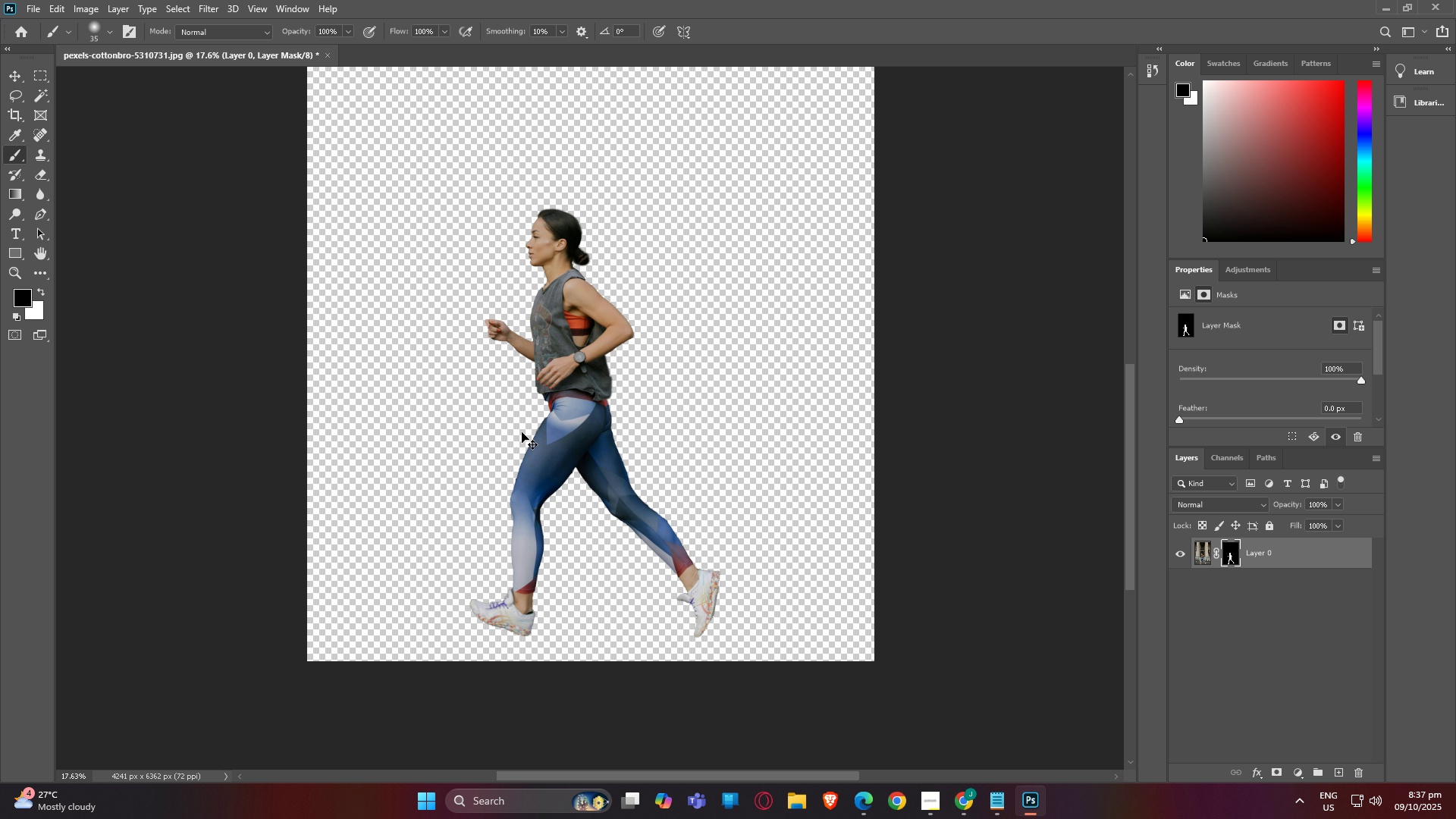 
key(Control+Z)
 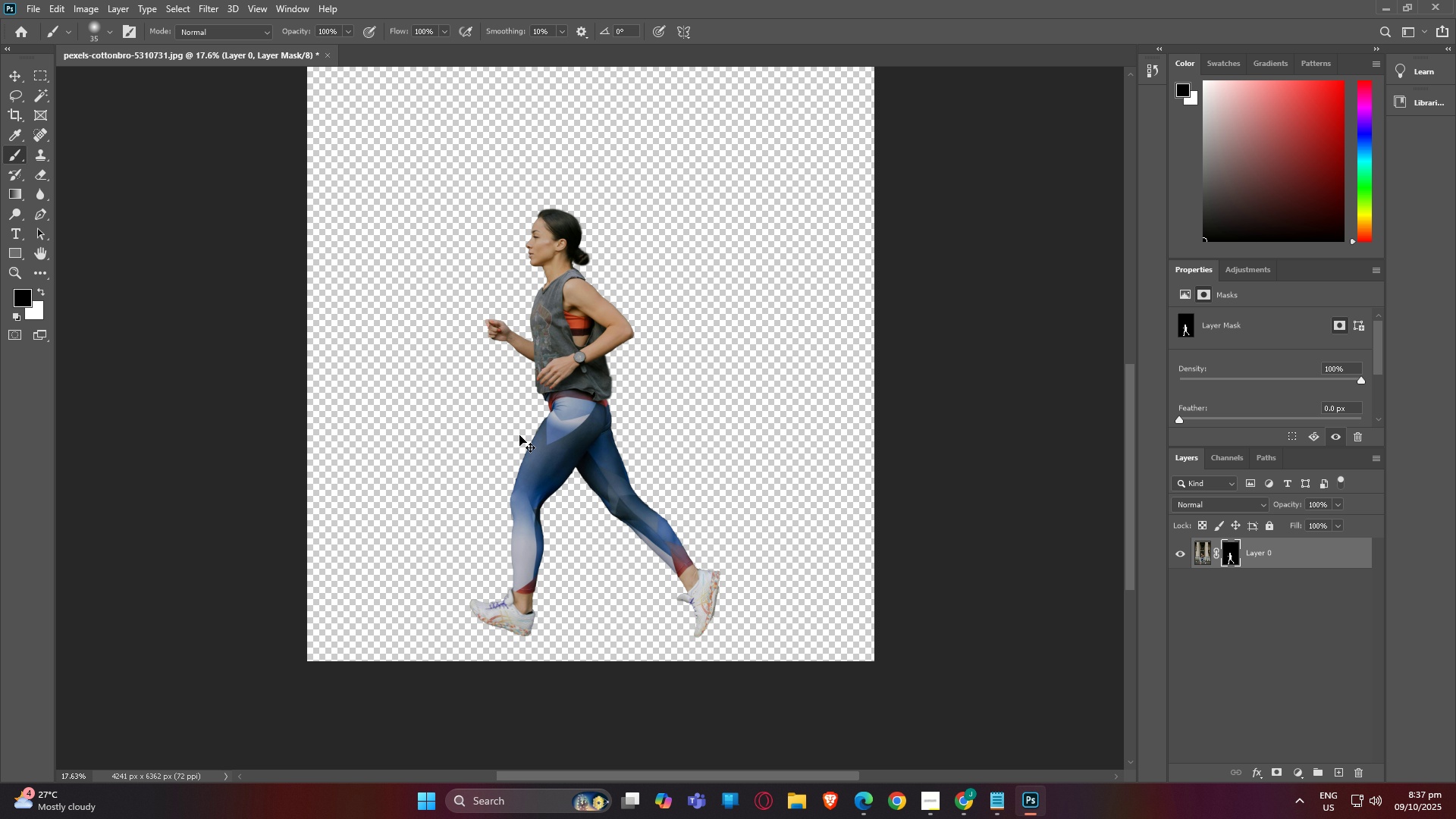 
key(Control+Z)
 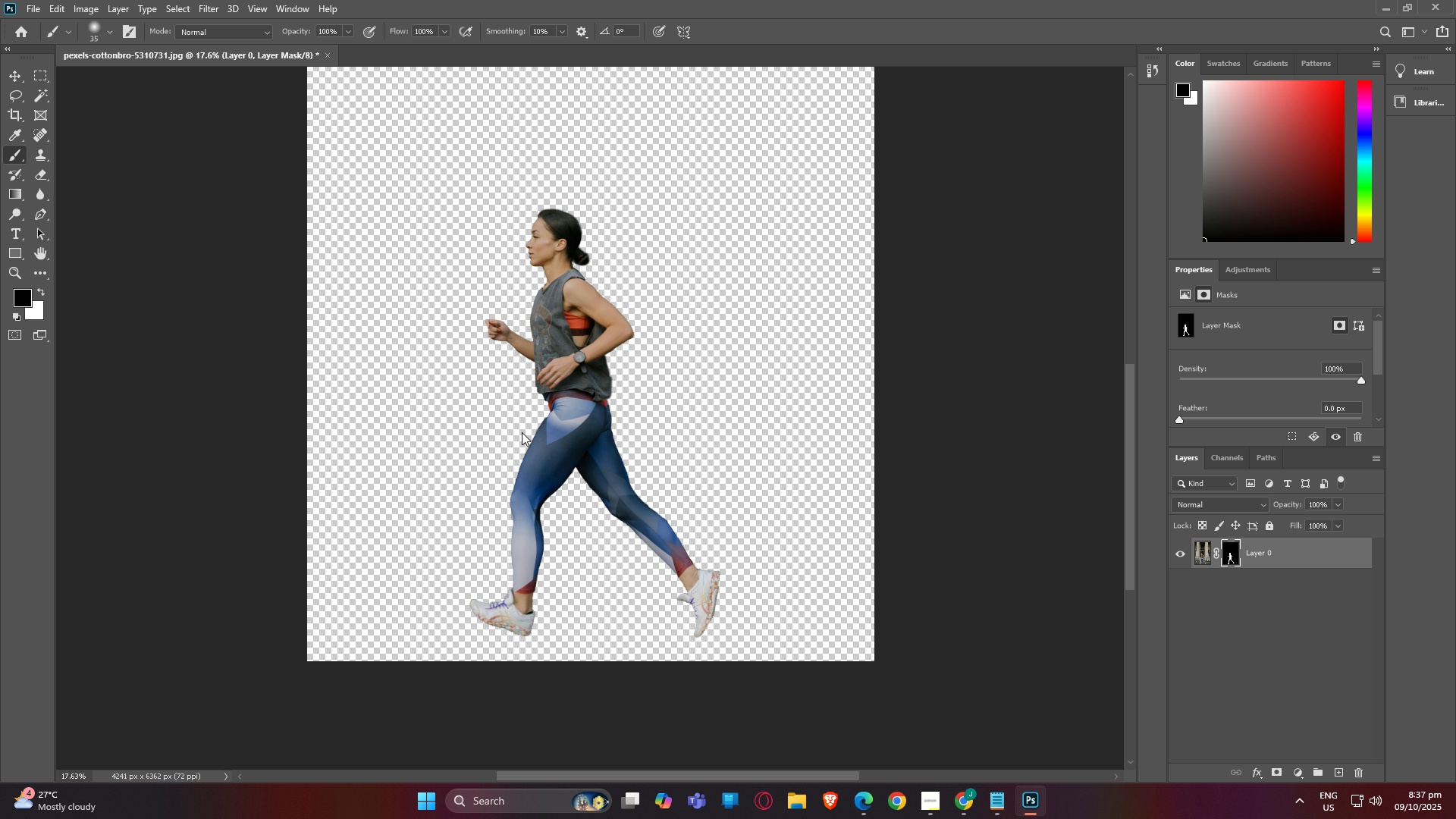 
key(Control+Z)
 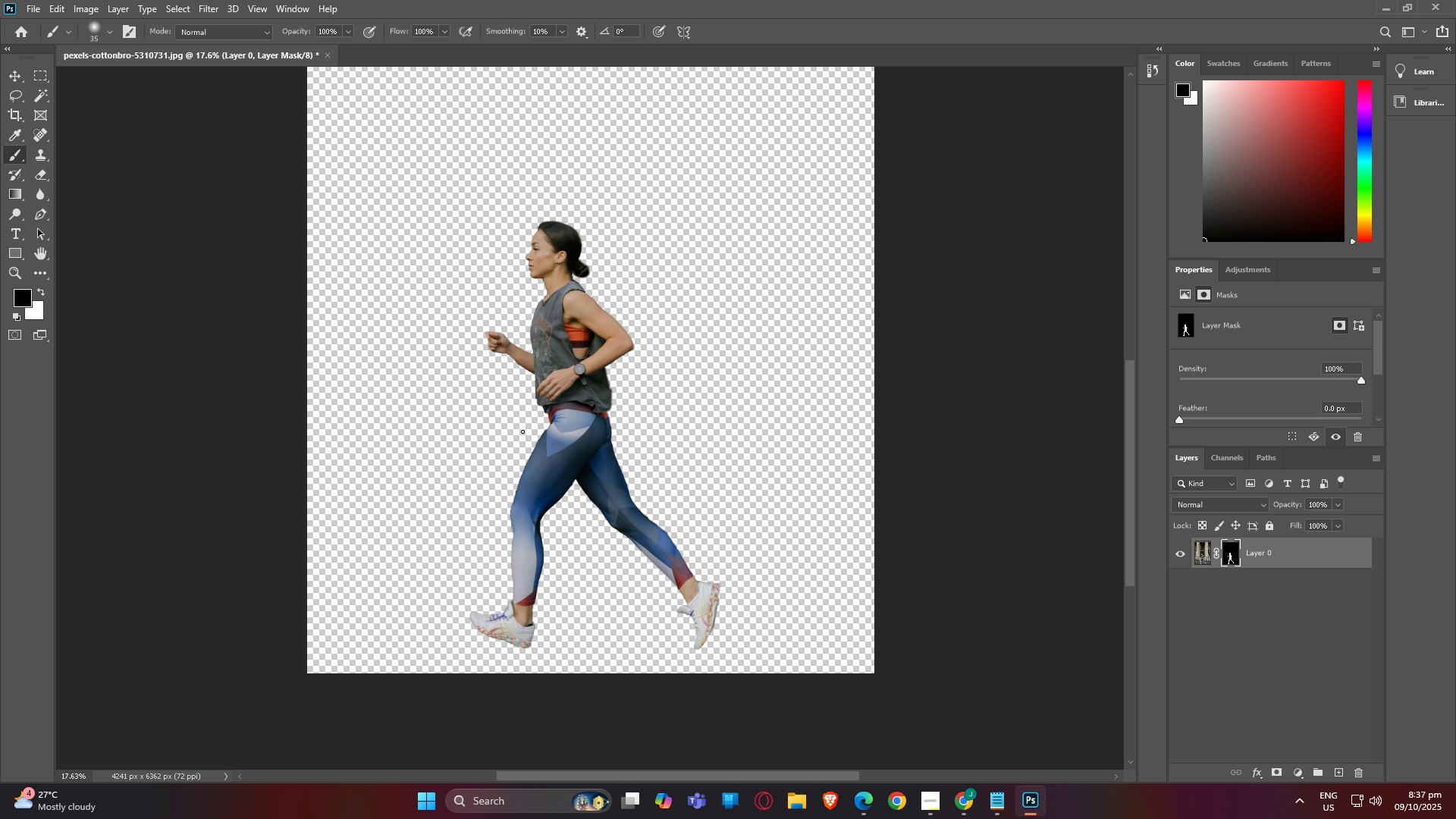 
scroll: coordinate [522, 422], scroll_direction: up, amount: 23.0
 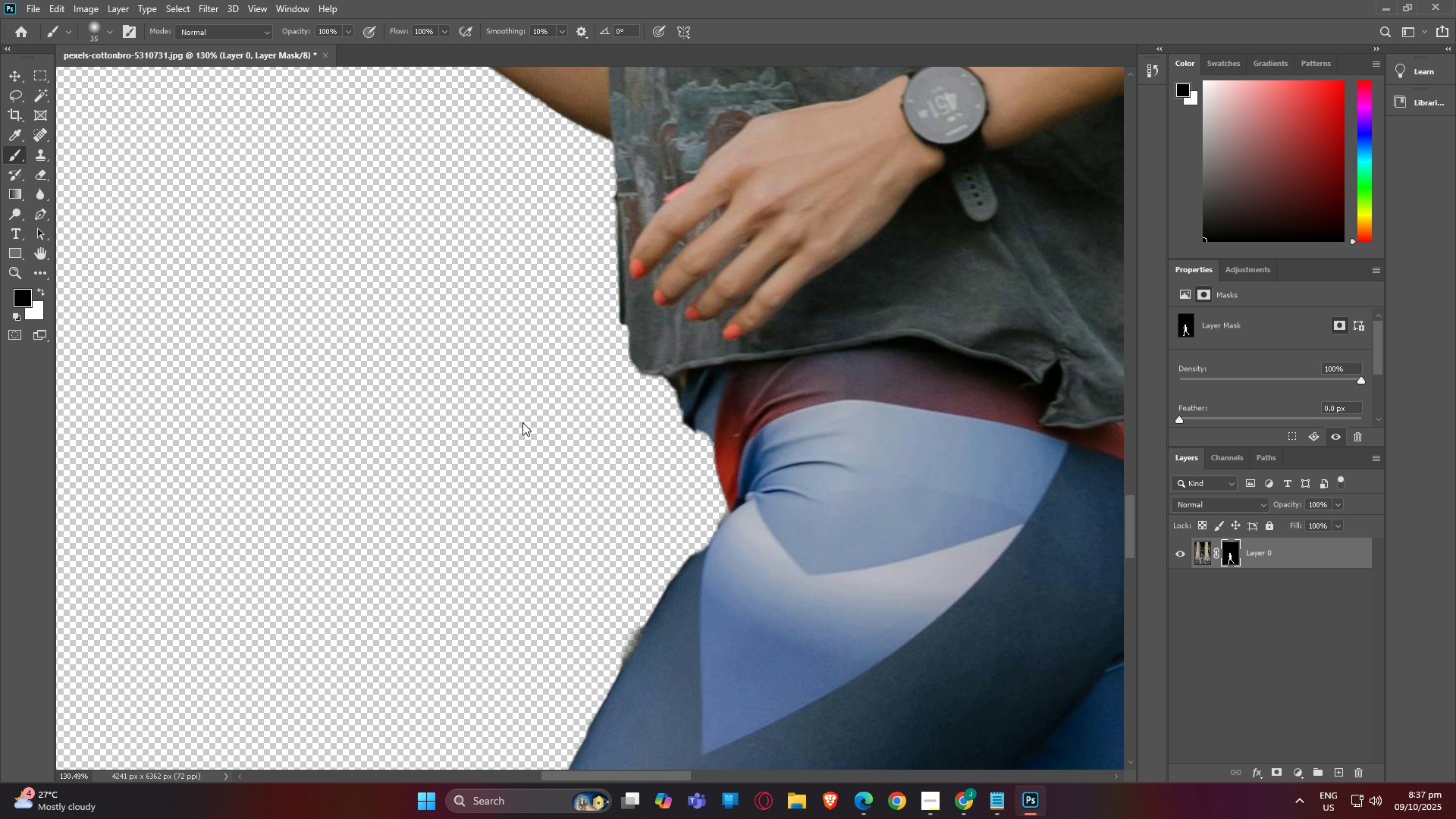 
hold_key(key=AltLeft, duration=1.5)
 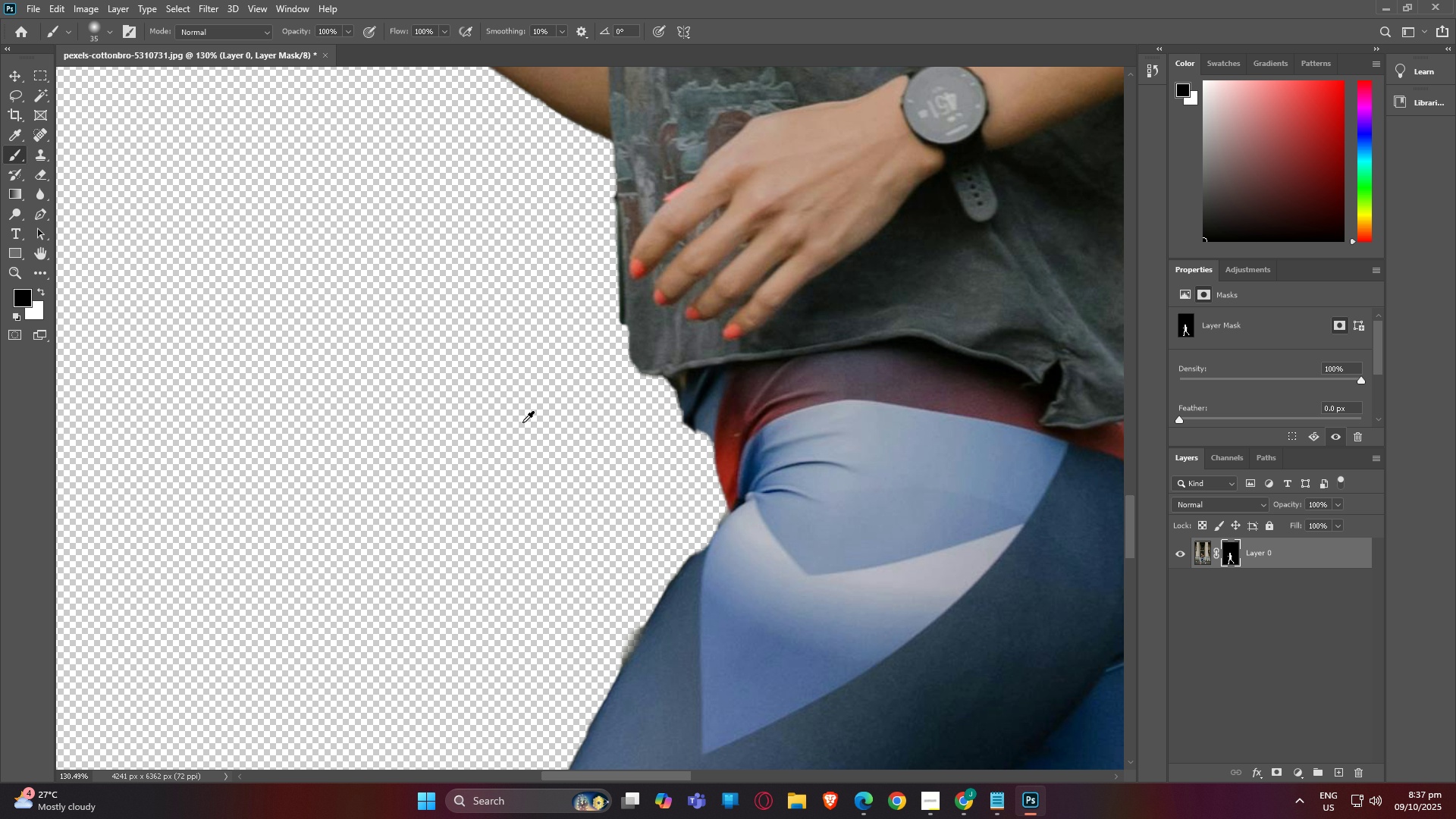 
key(Alt+AltLeft)
 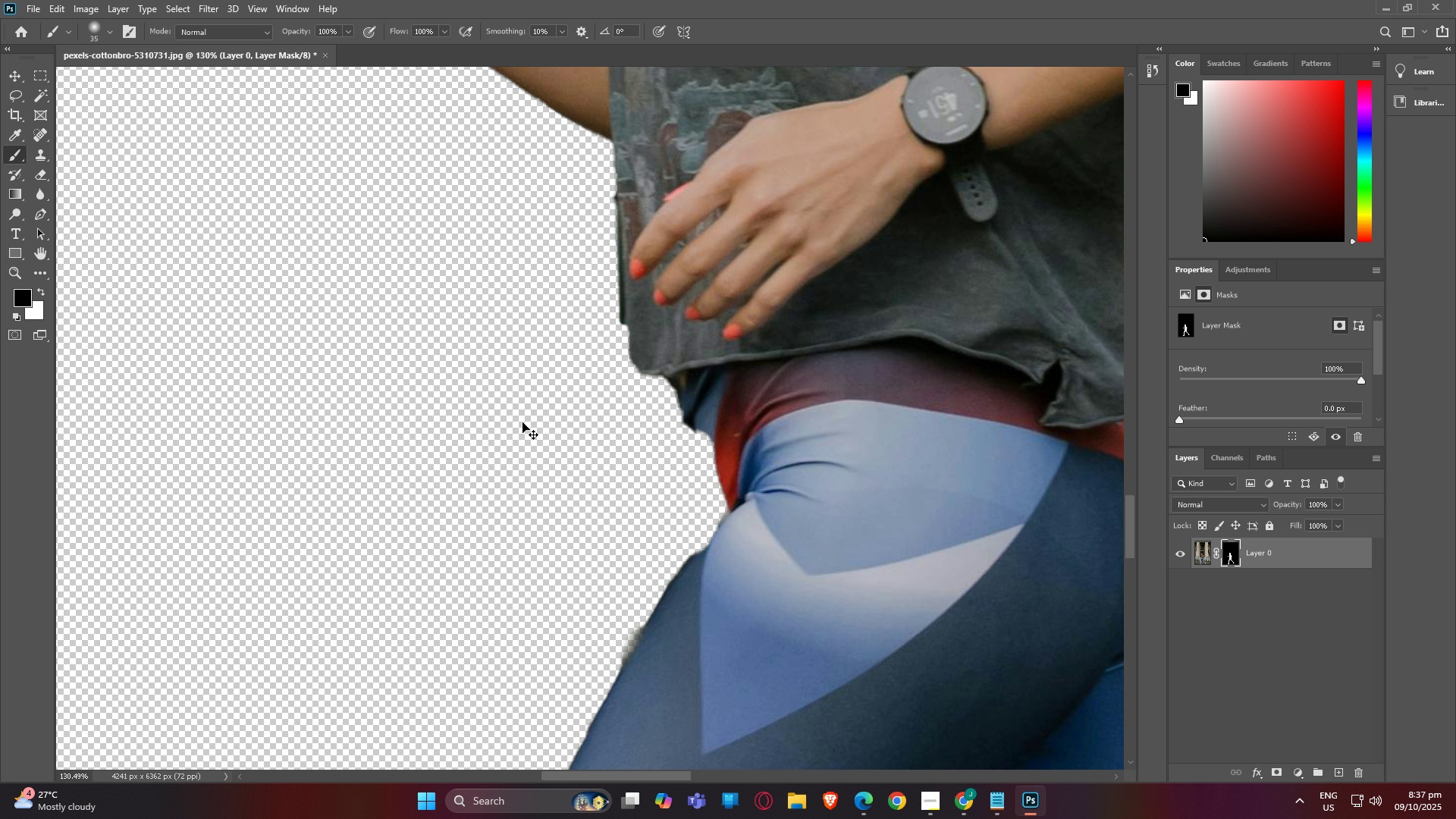 
key(Alt+AltLeft)
 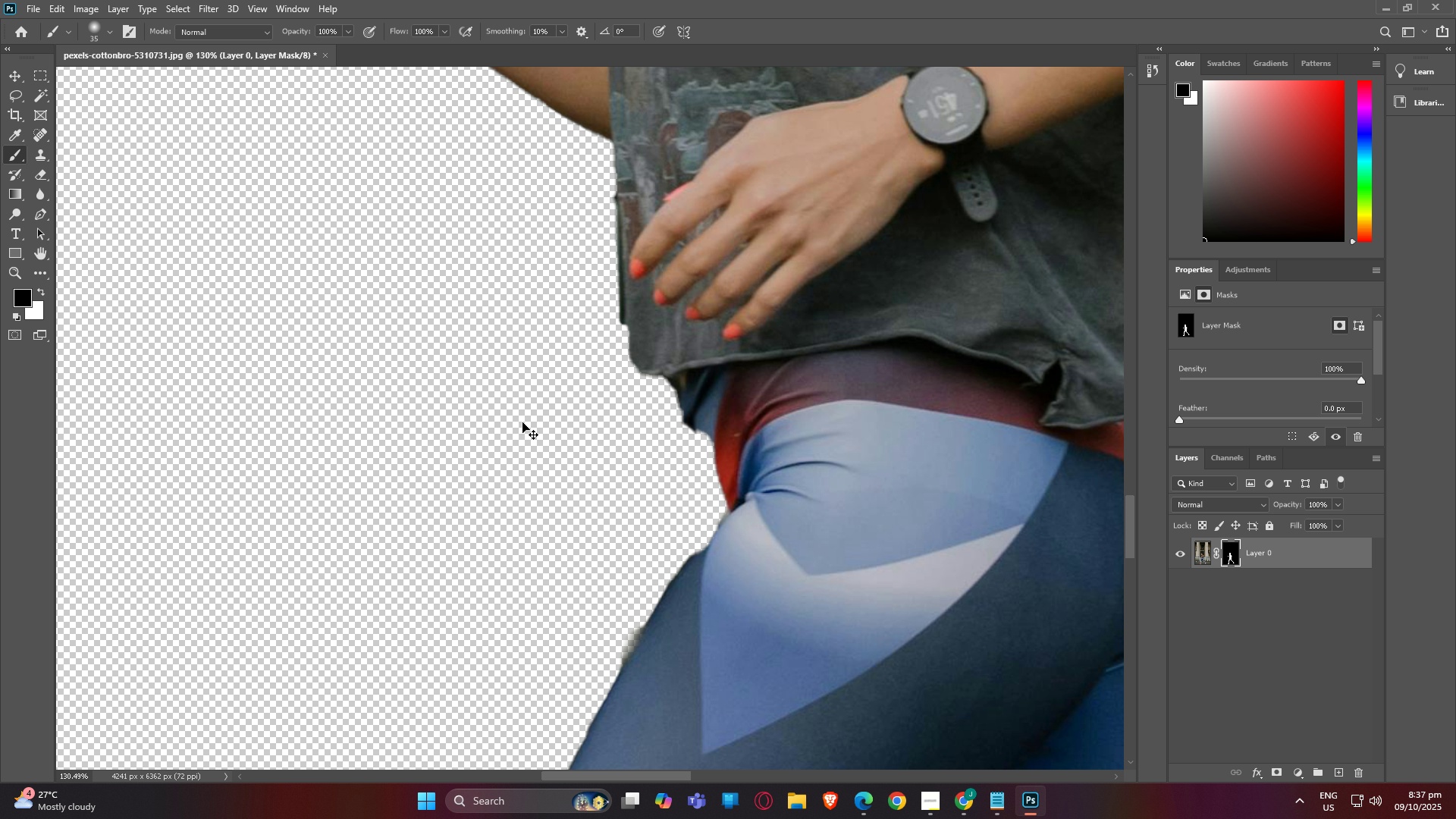 
key(Alt+AltLeft)
 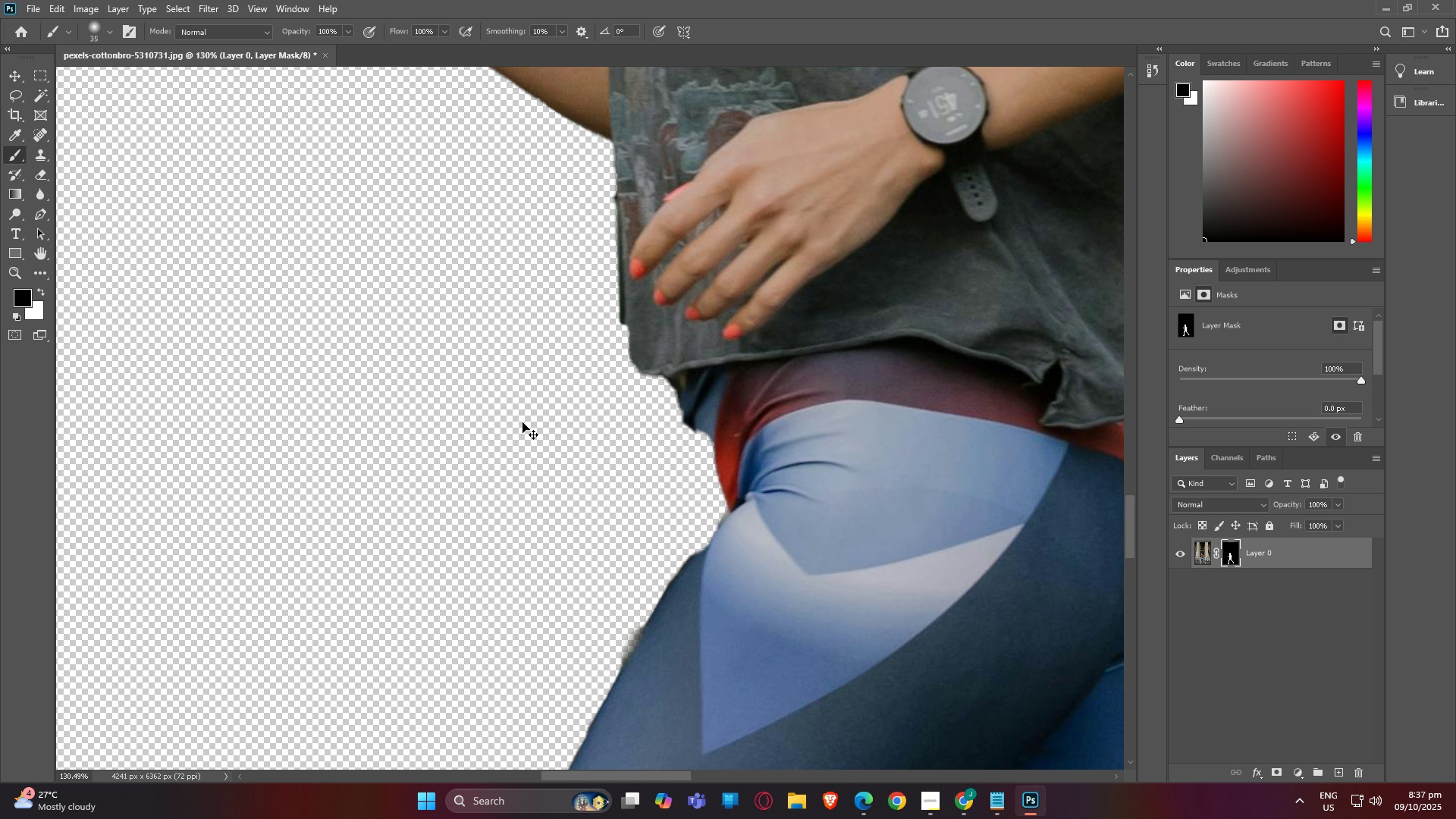 
key(Alt+AltLeft)
 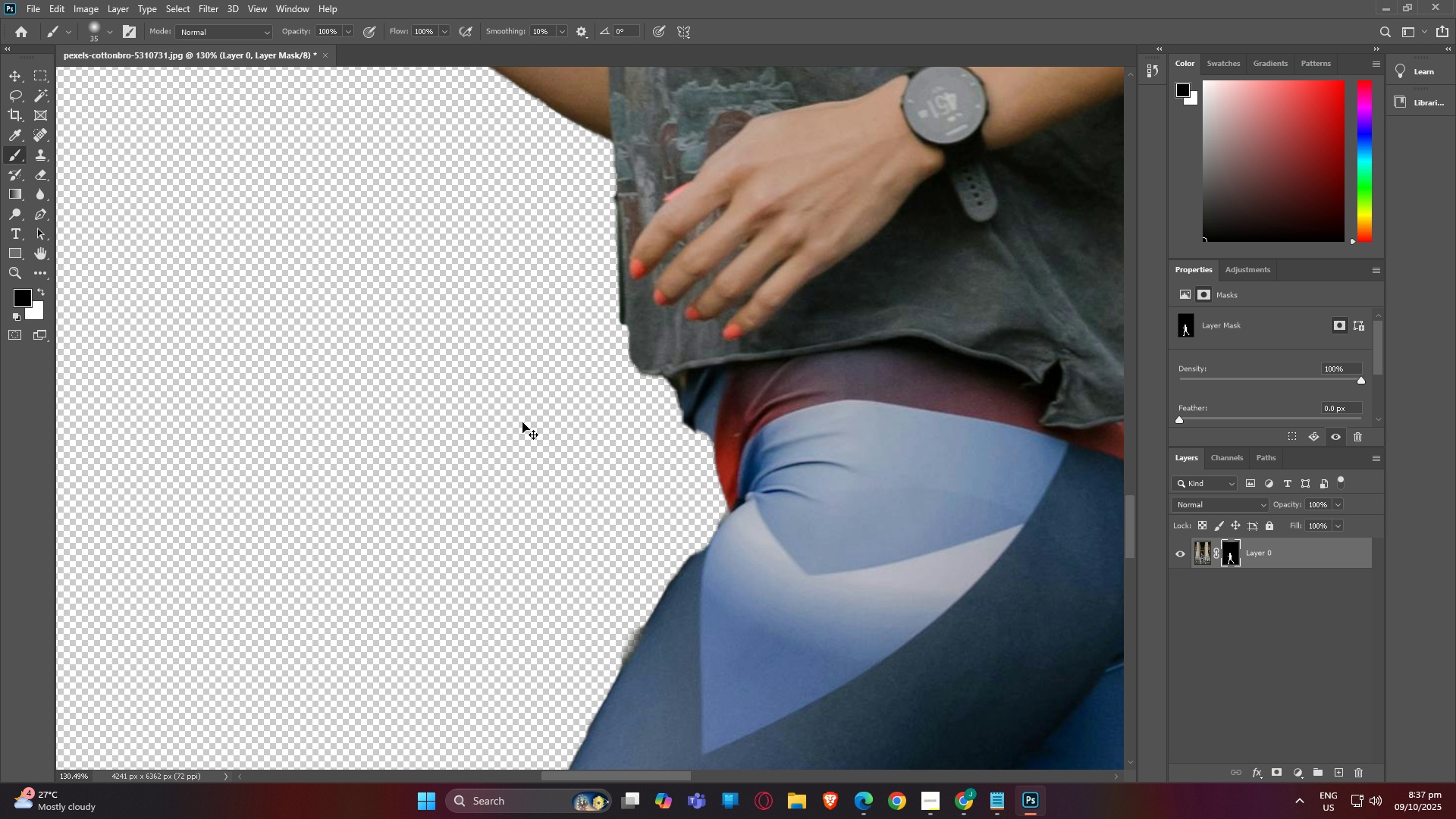 
key(Alt+AltLeft)
 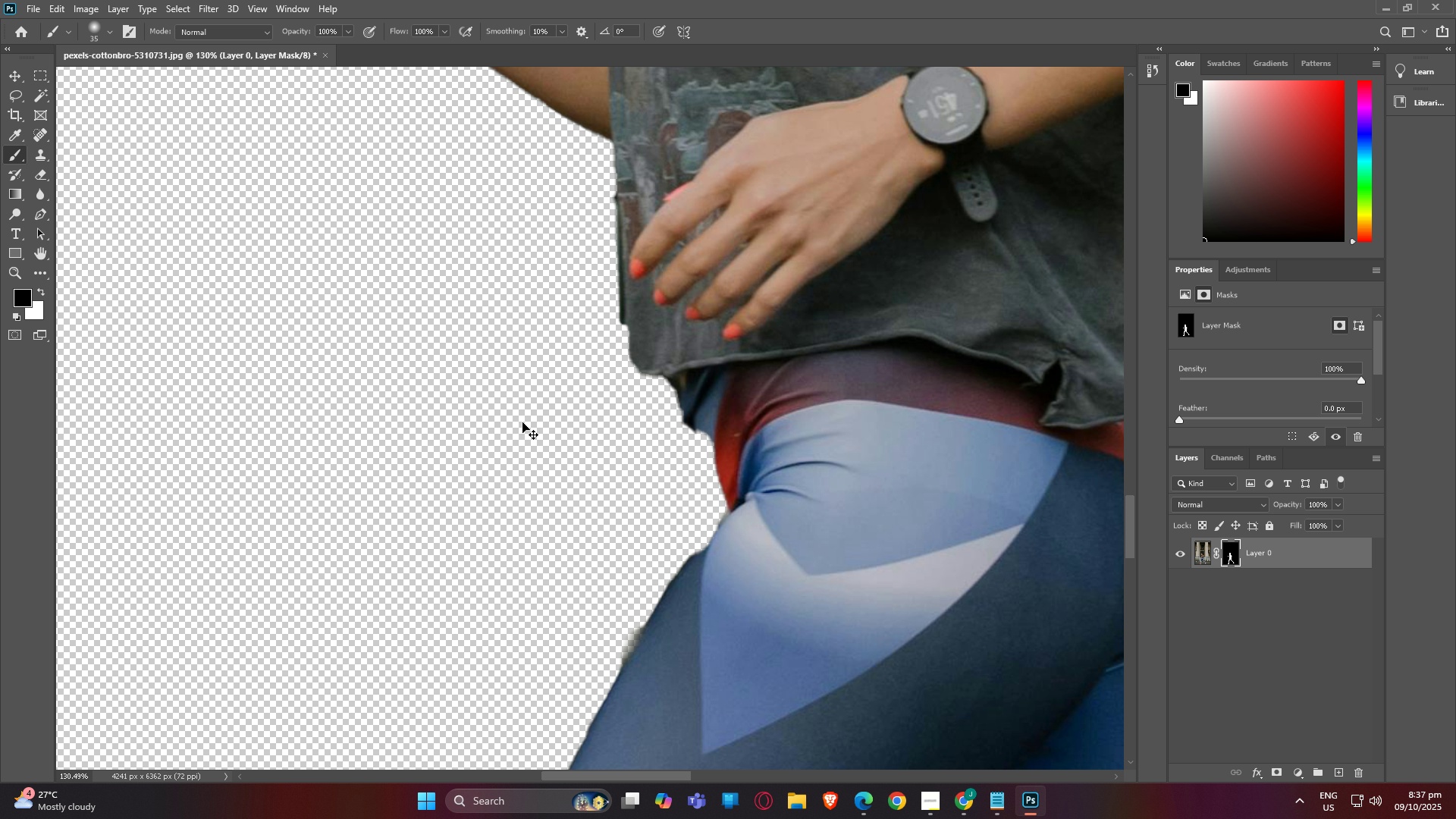 
key(Control+Z)
 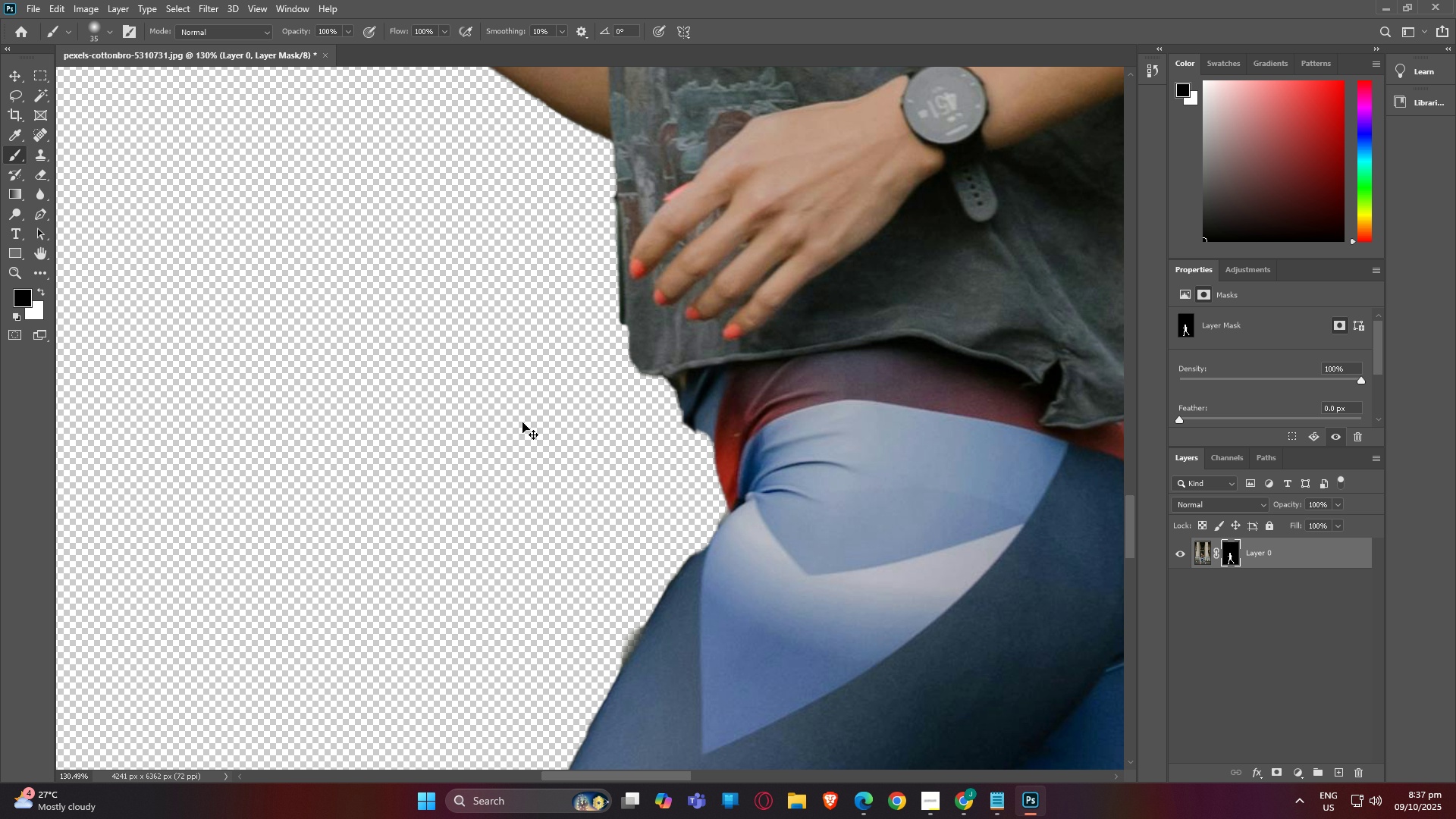 
key(Control+Z)
 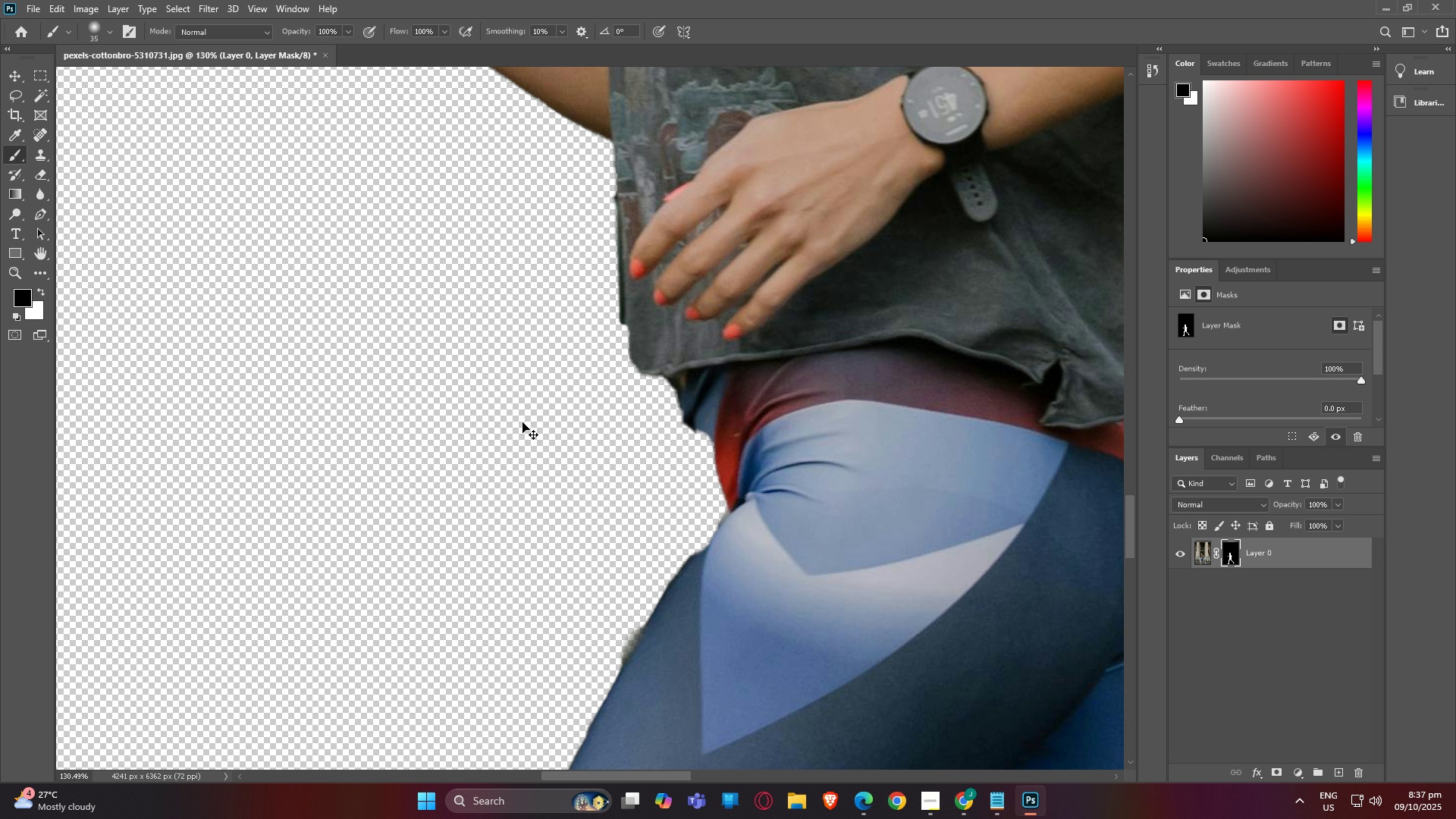 
key(Control+Z)
 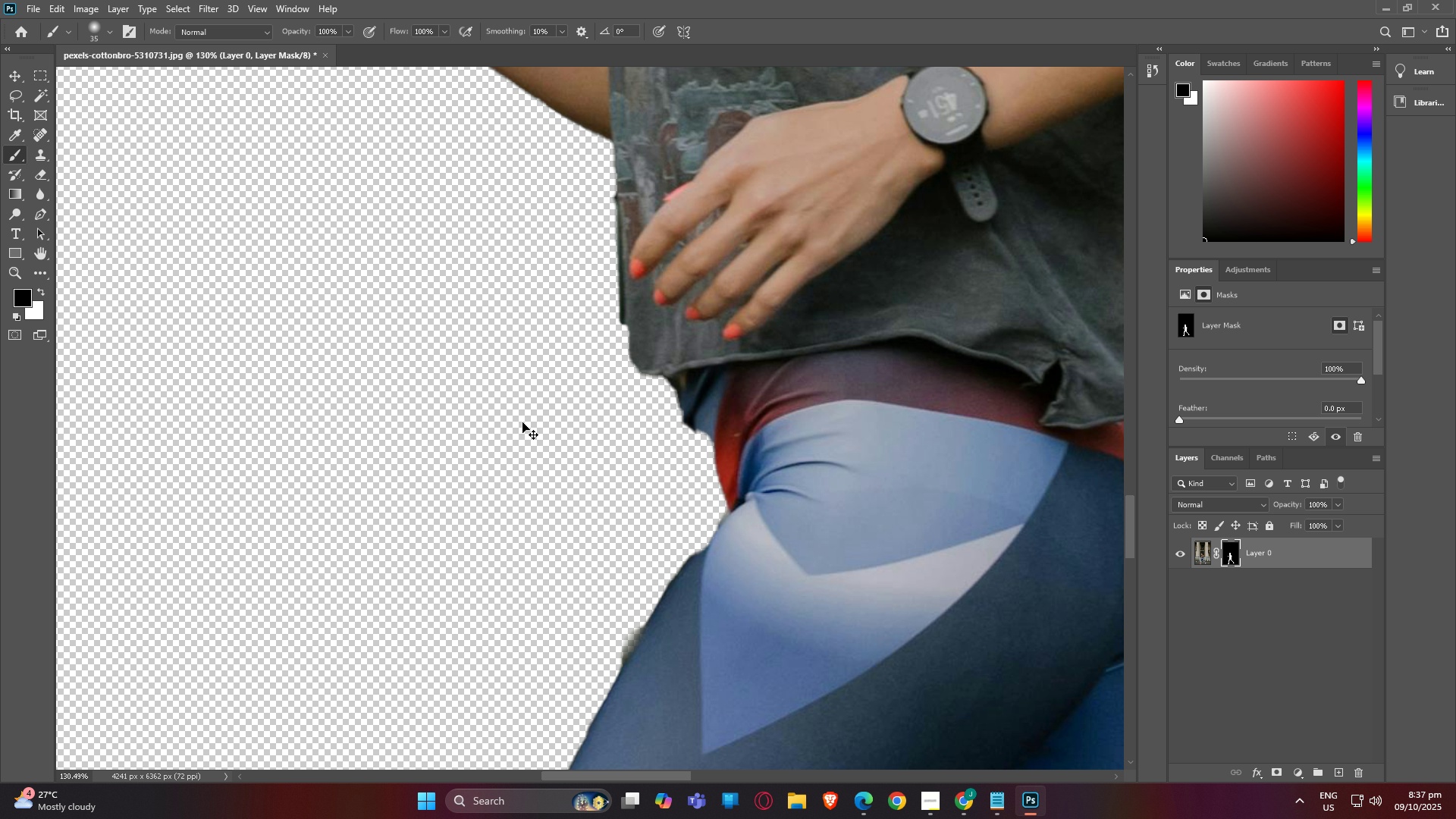 
key(Control+Z)
 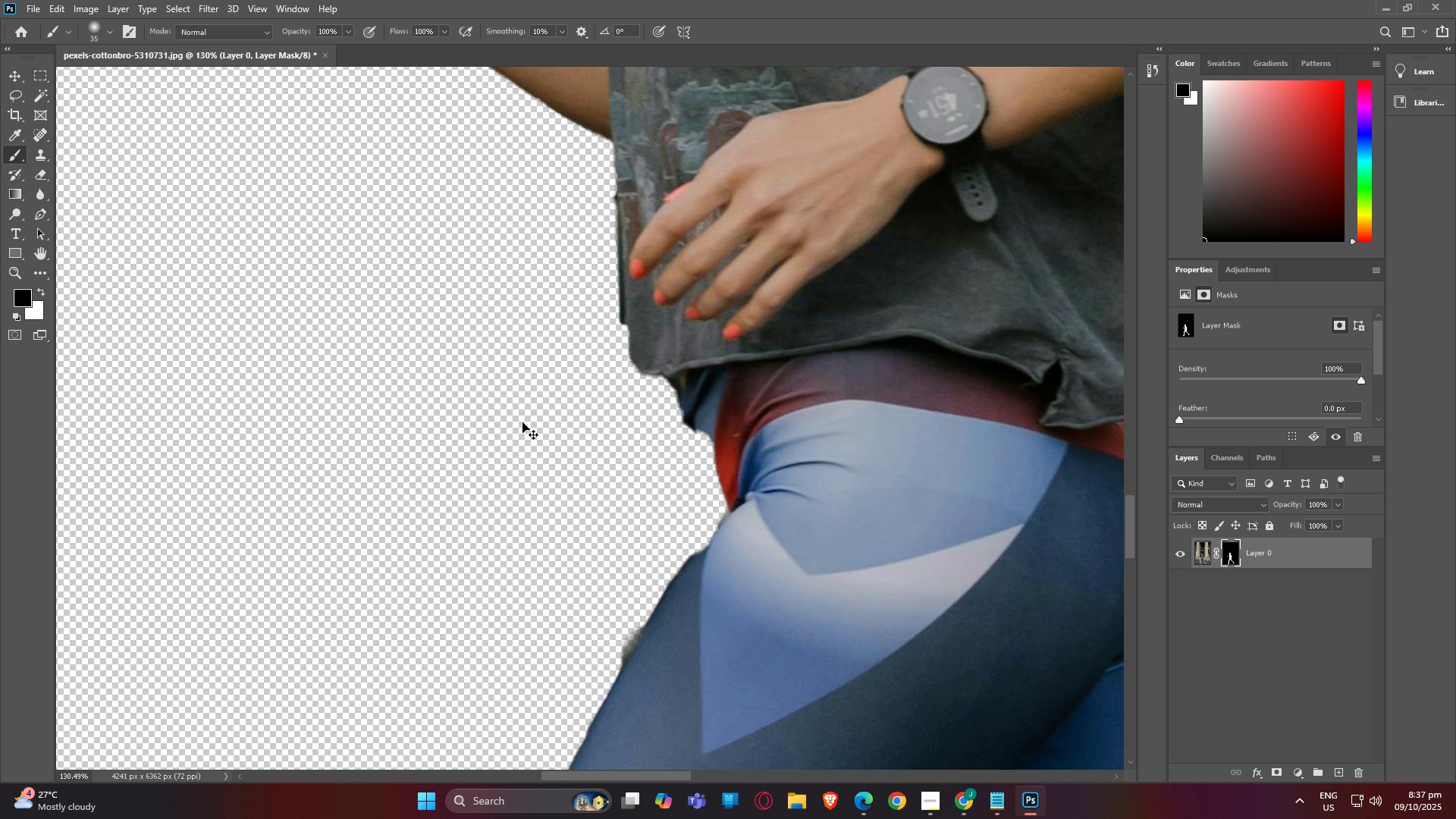 
key(Control+Z)
 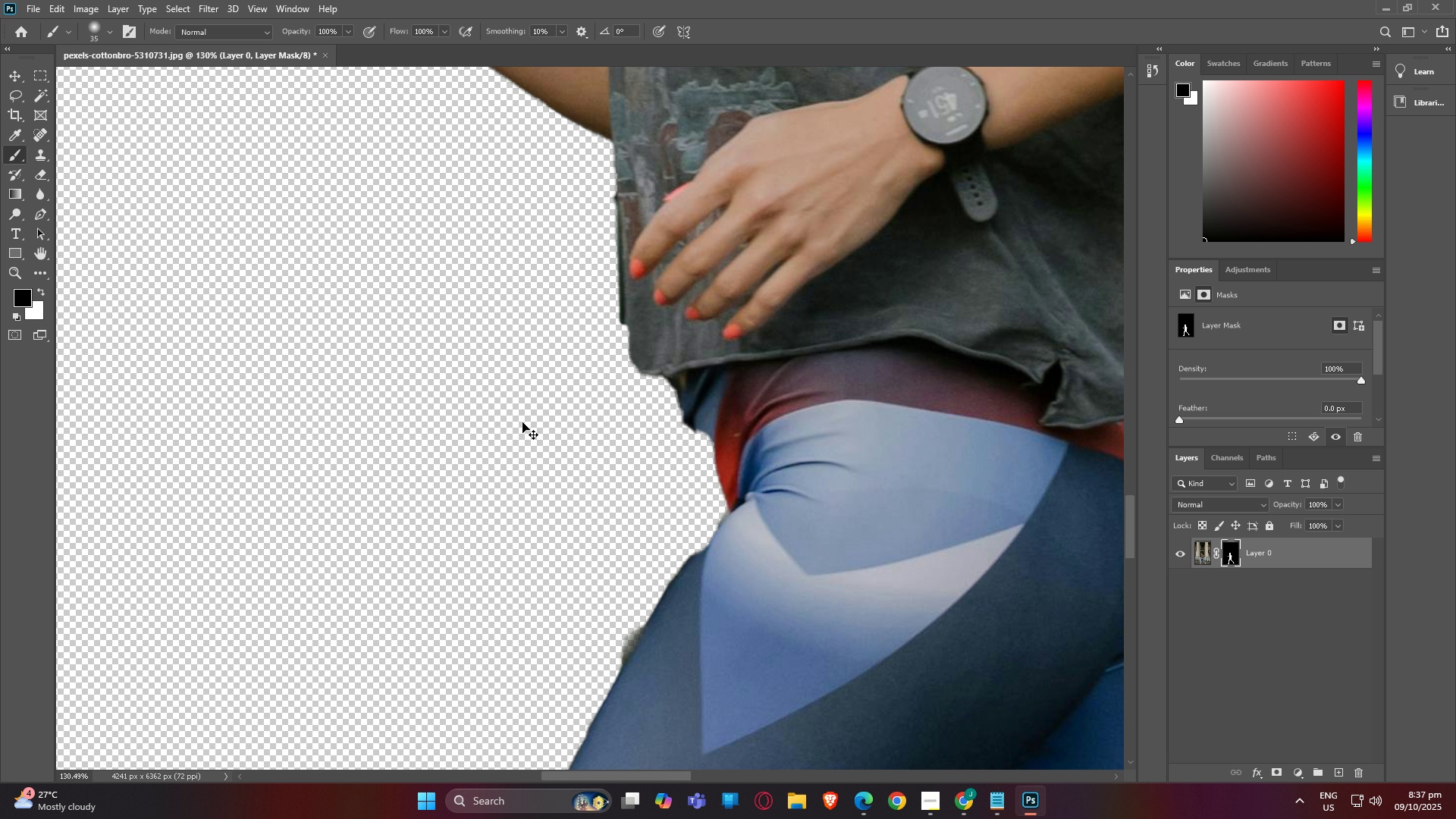 
key(Control+Z)
 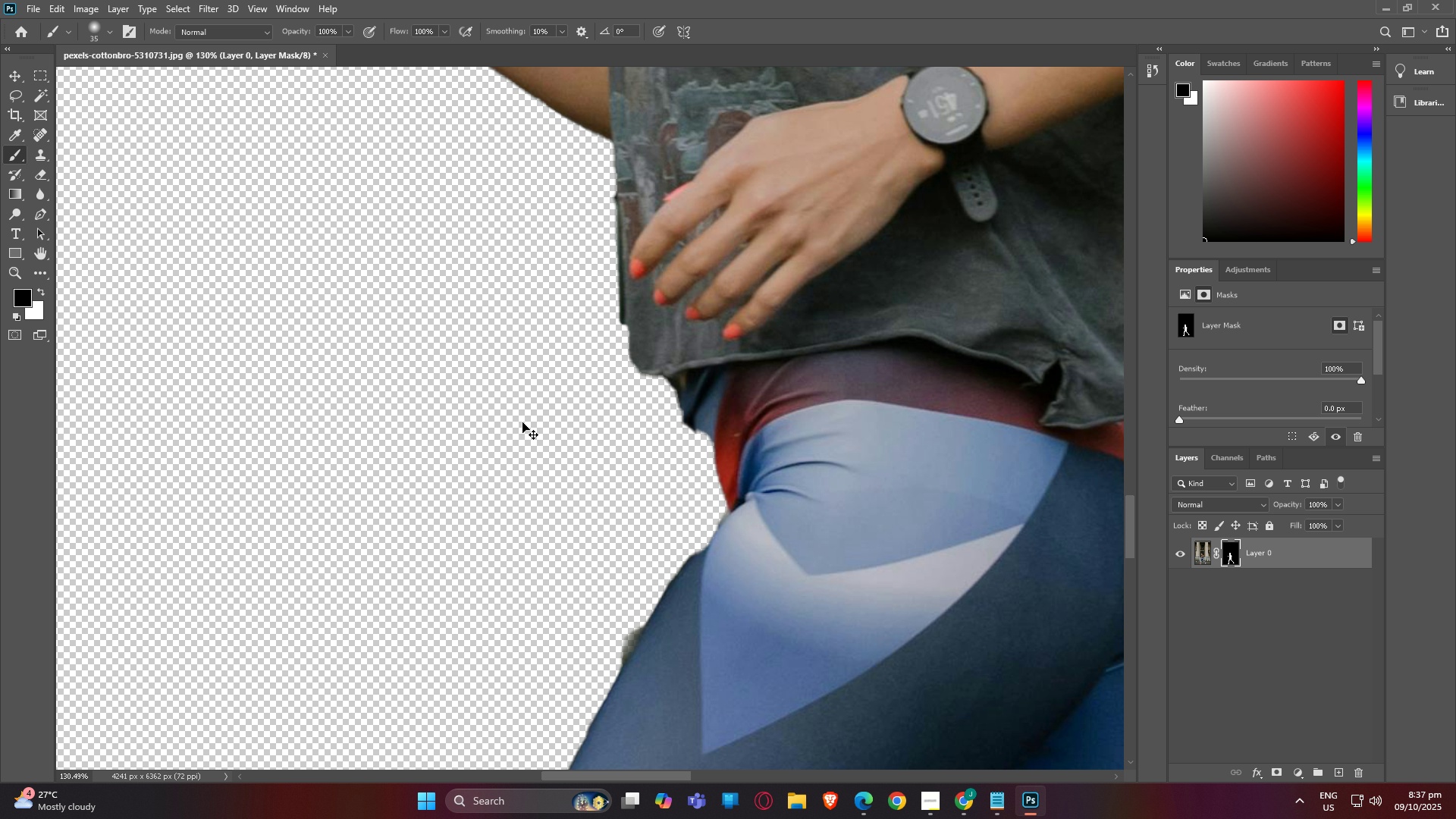 
key(Control+Z)
 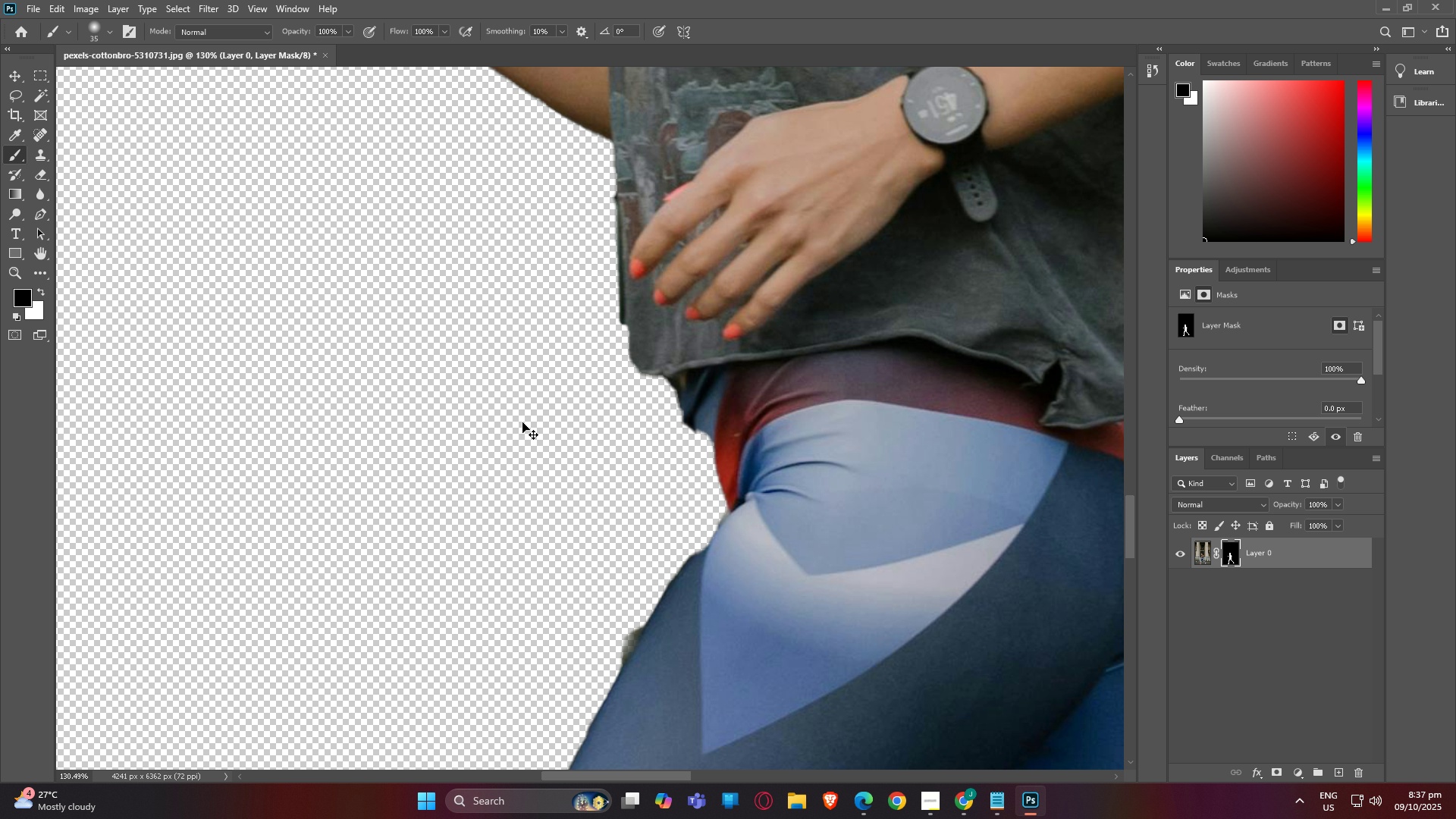 
key(Control+Z)
 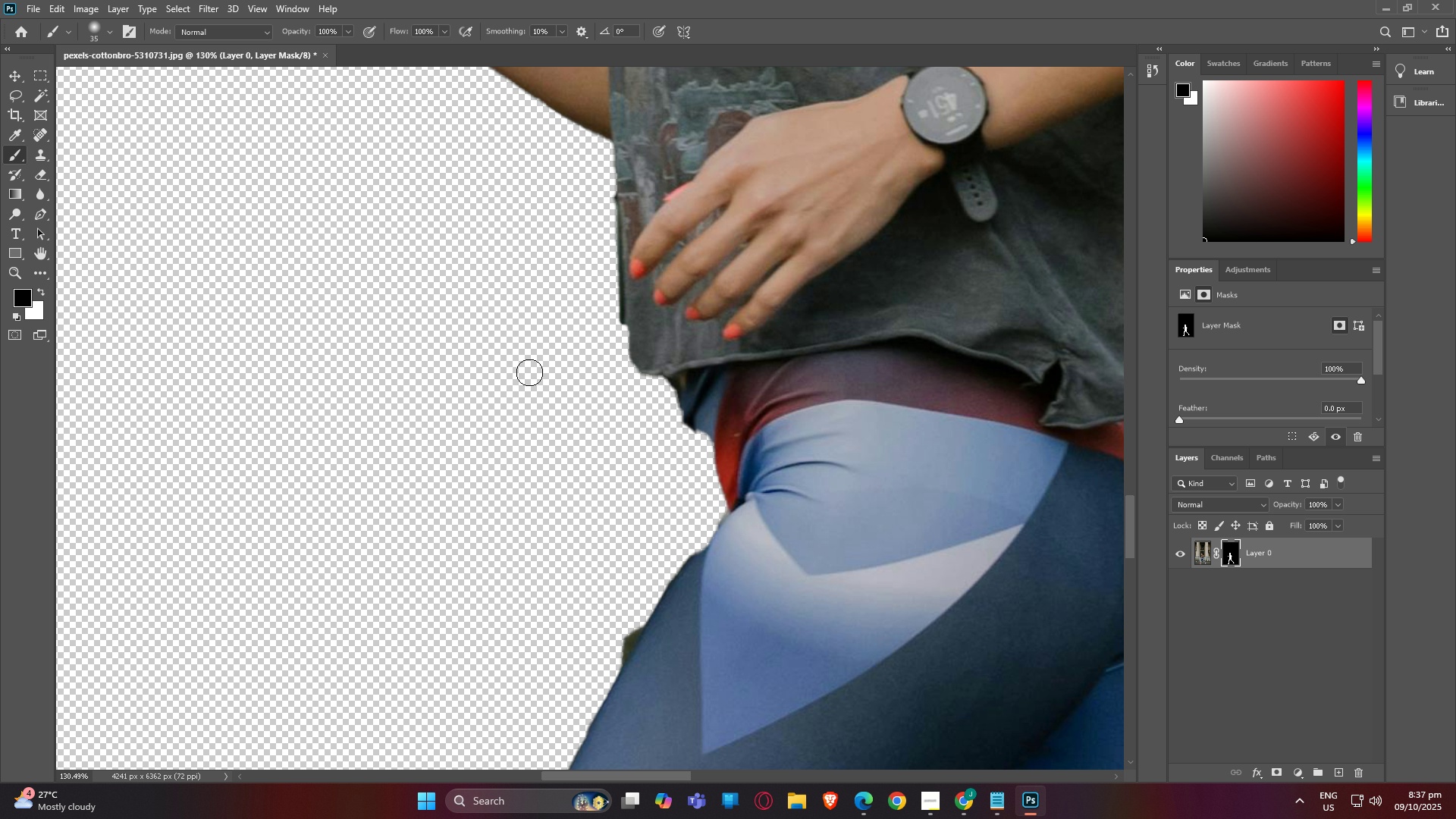 
scroll: coordinate [577, 396], scroll_direction: down, amount: 29.0
 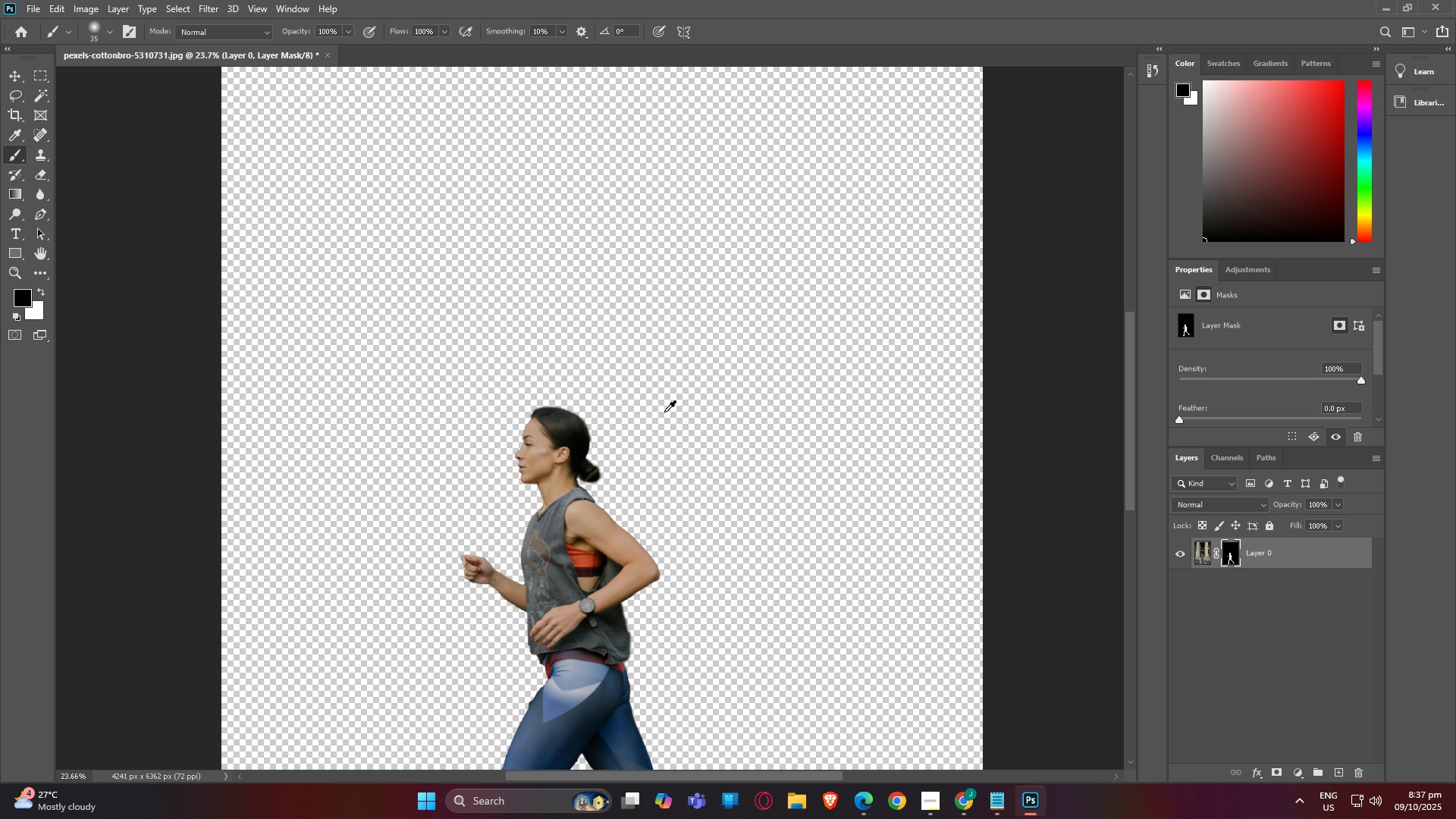 
hold_key(key=AltLeft, duration=1.23)
 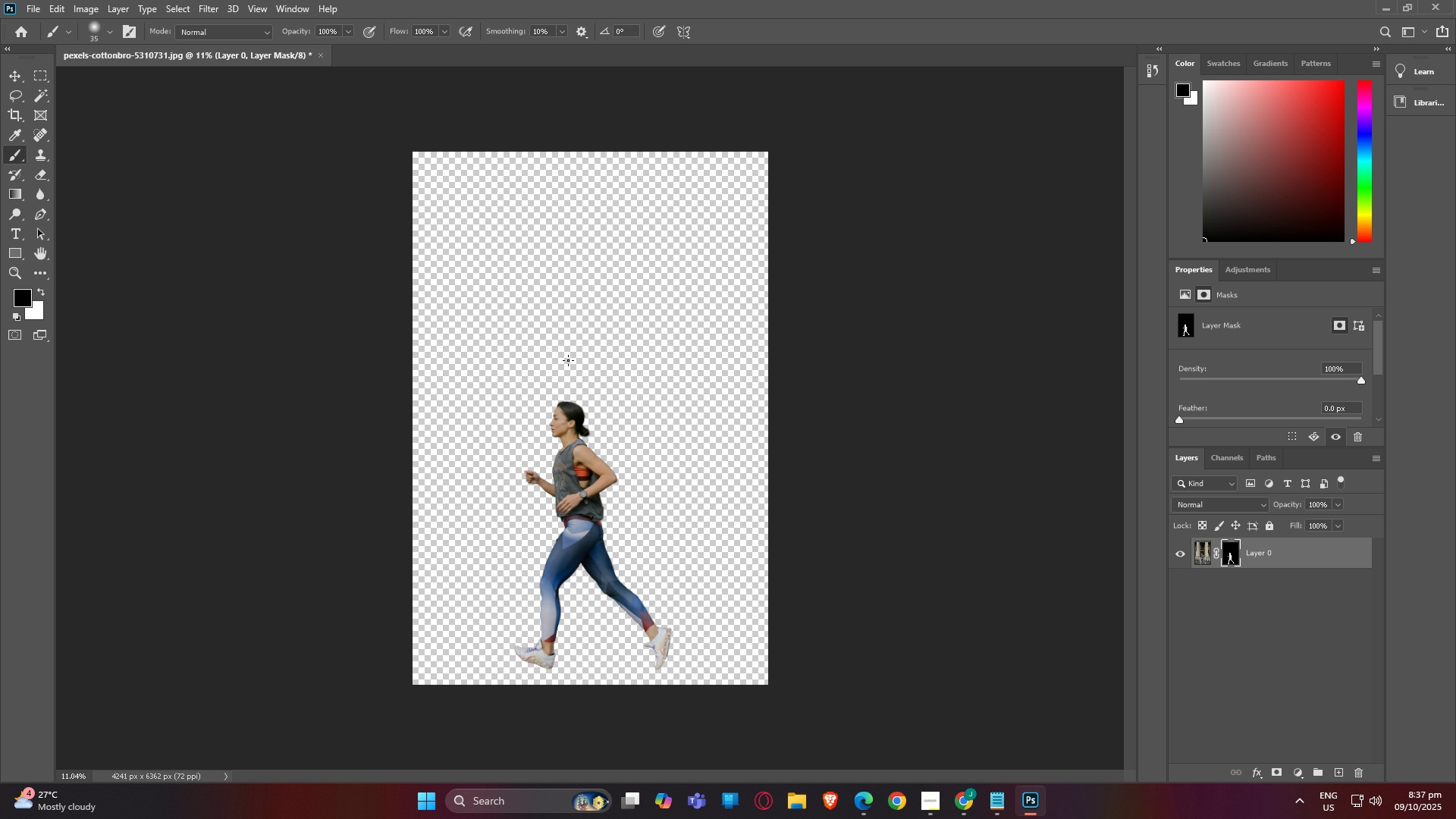 
hold_key(key=AltLeft, duration=1.26)
scroll: coordinate [696, 366], scroll_direction: up, amount: 8.0
 